 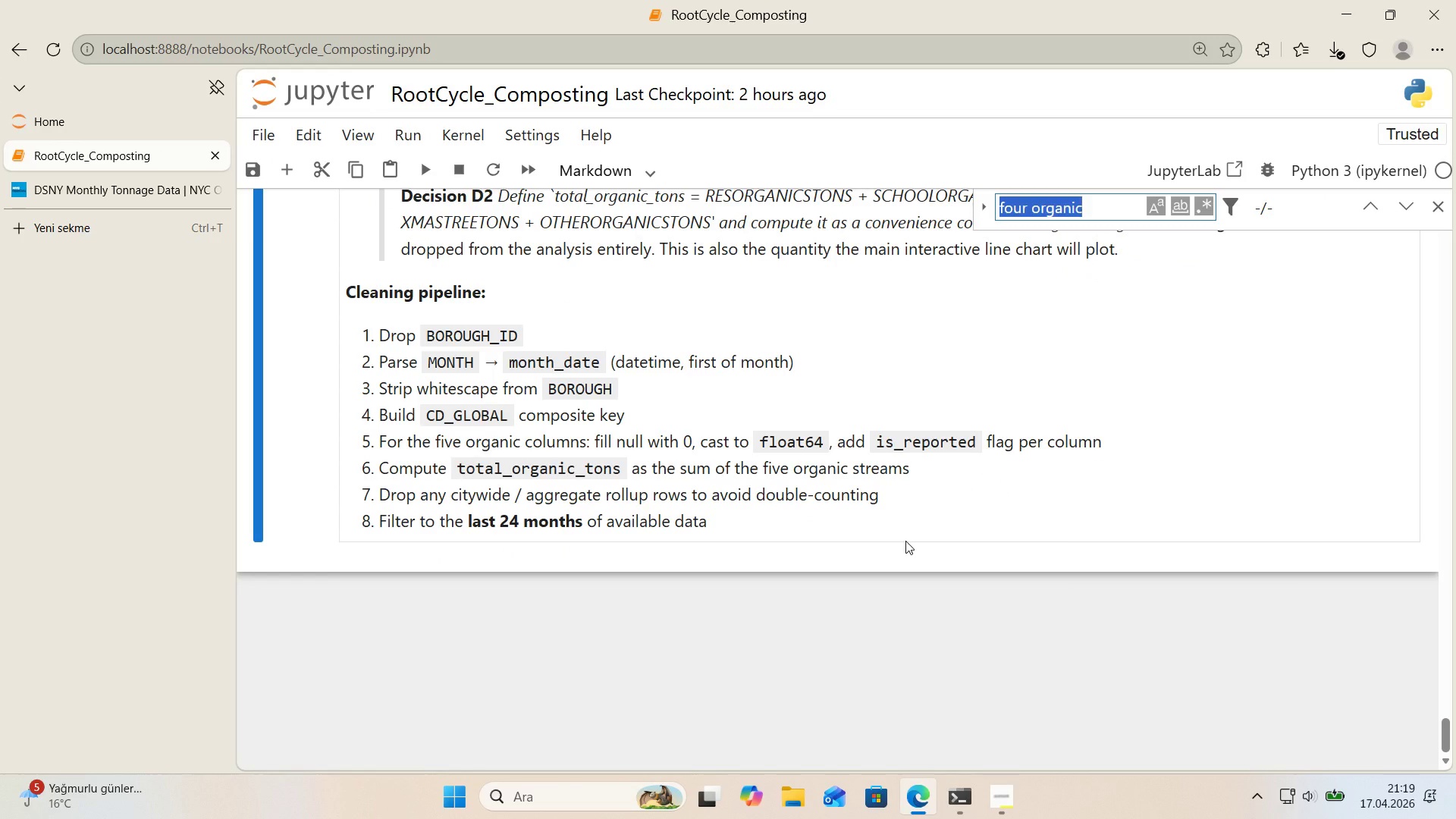 
type(four)
 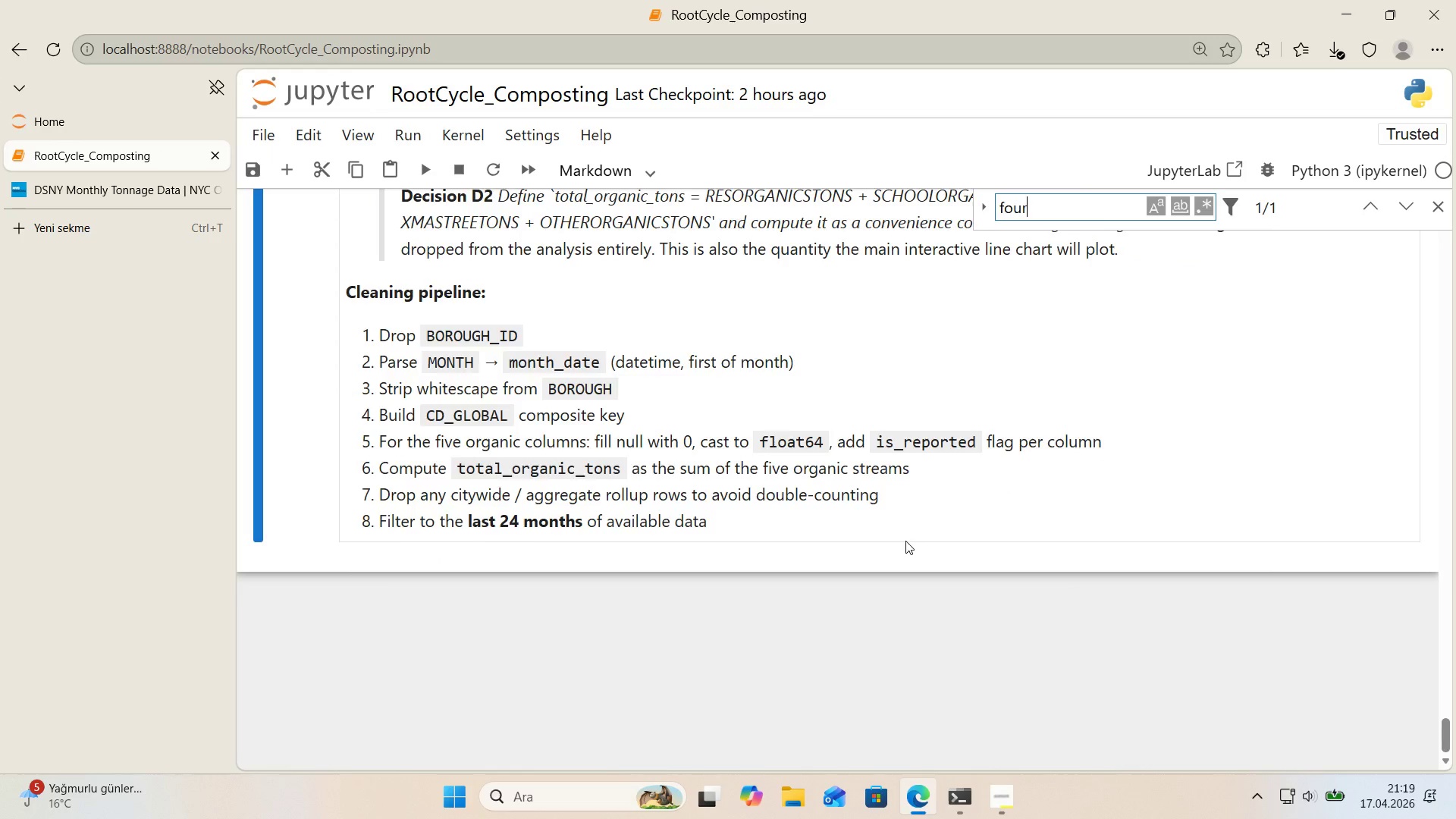 
key(Enter)
 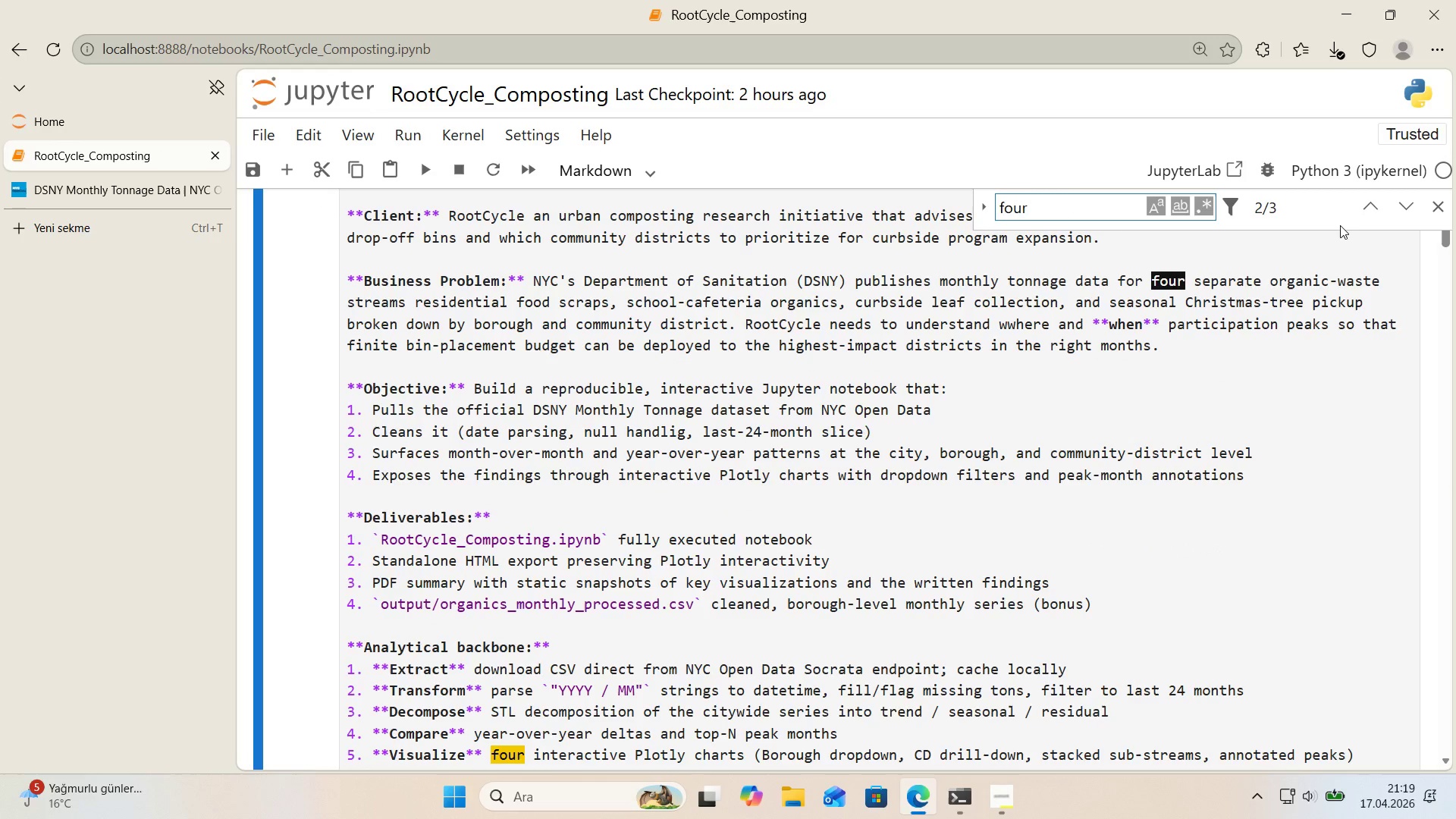 
left_click([1382, 211])
 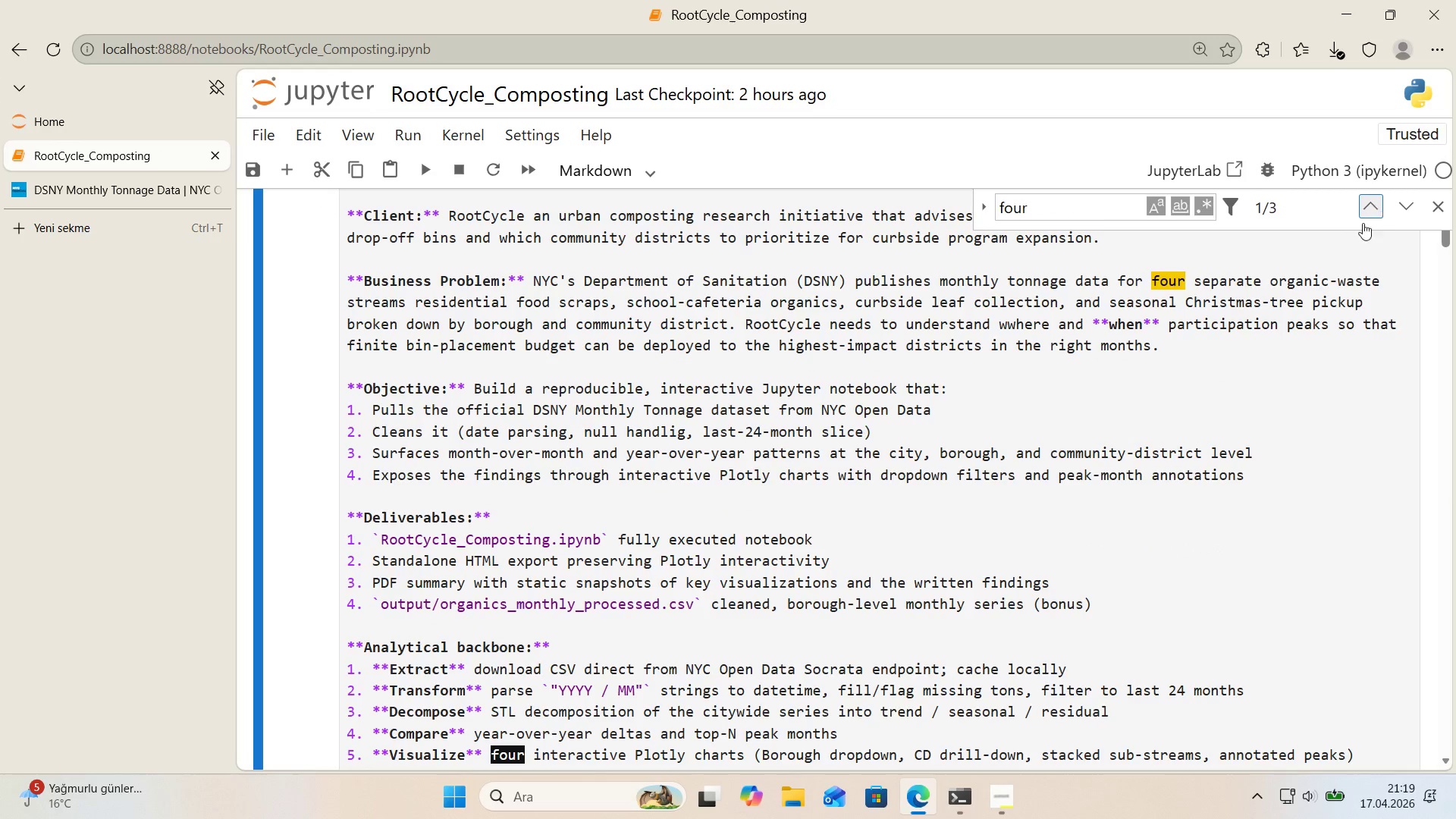 
scroll: coordinate [1105, 444], scroll_direction: down, amount: 1.0
 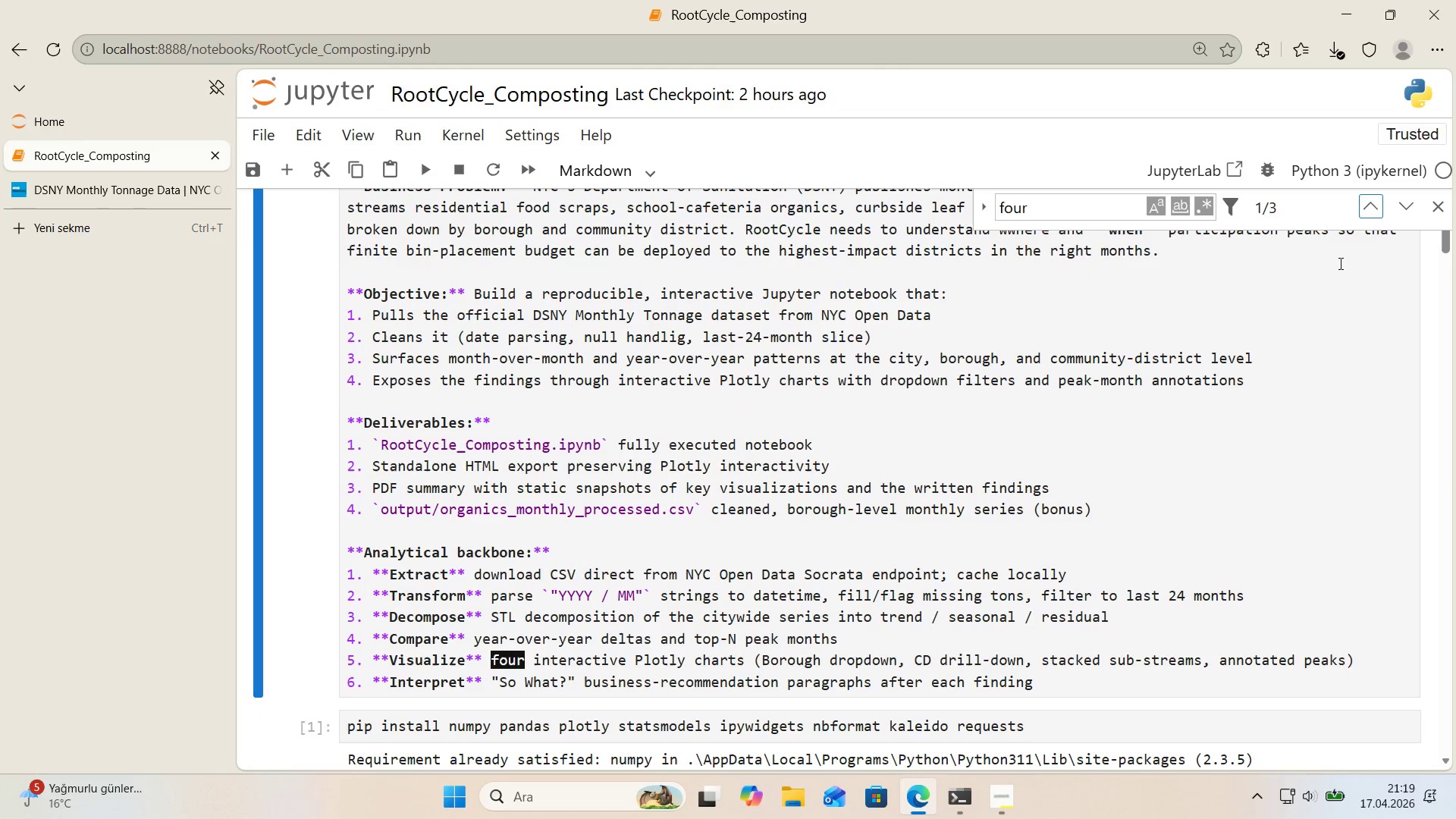 
left_click([1360, 212])
 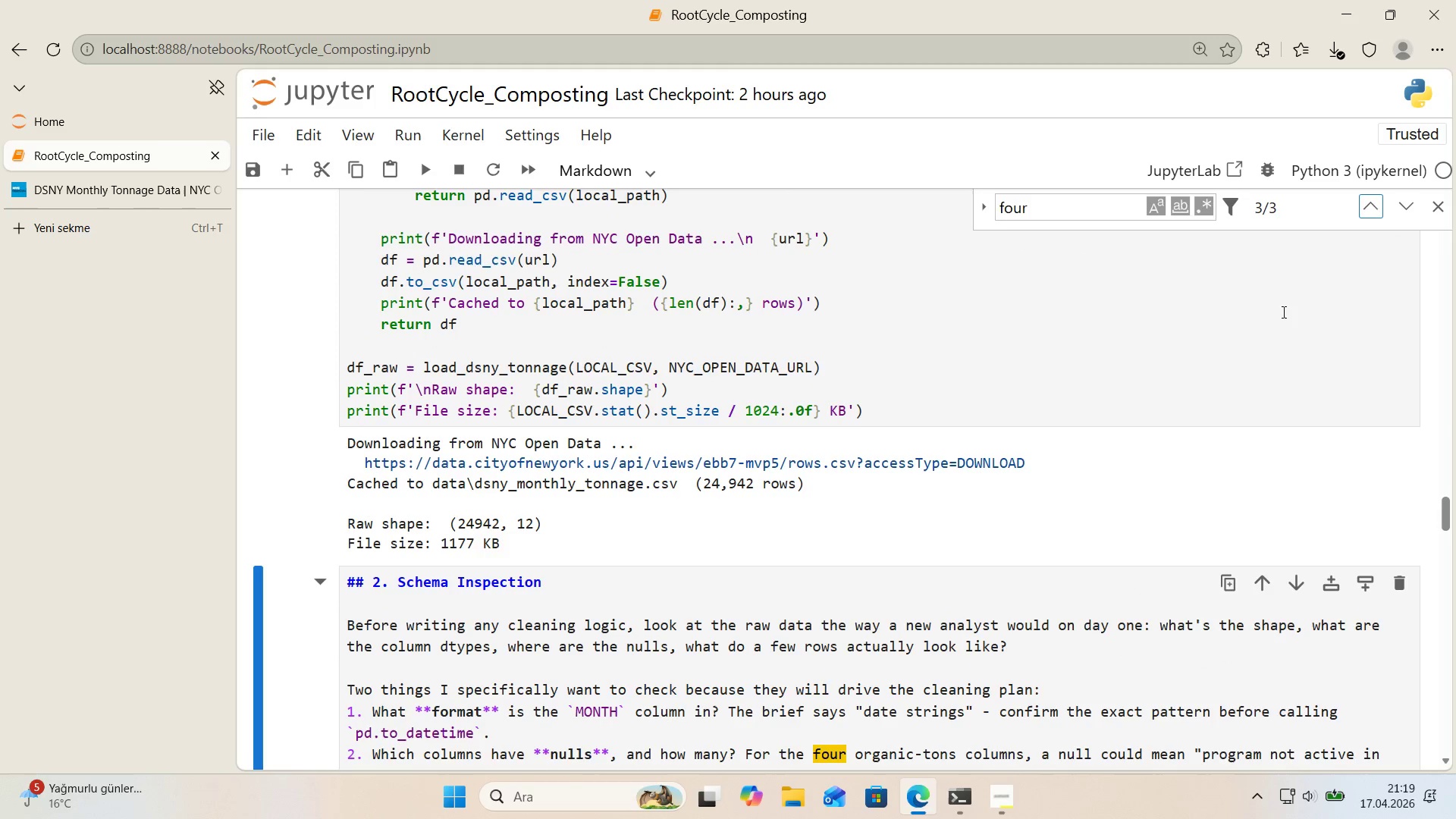 
scroll: coordinate [1116, 479], scroll_direction: down, amount: 1.0
 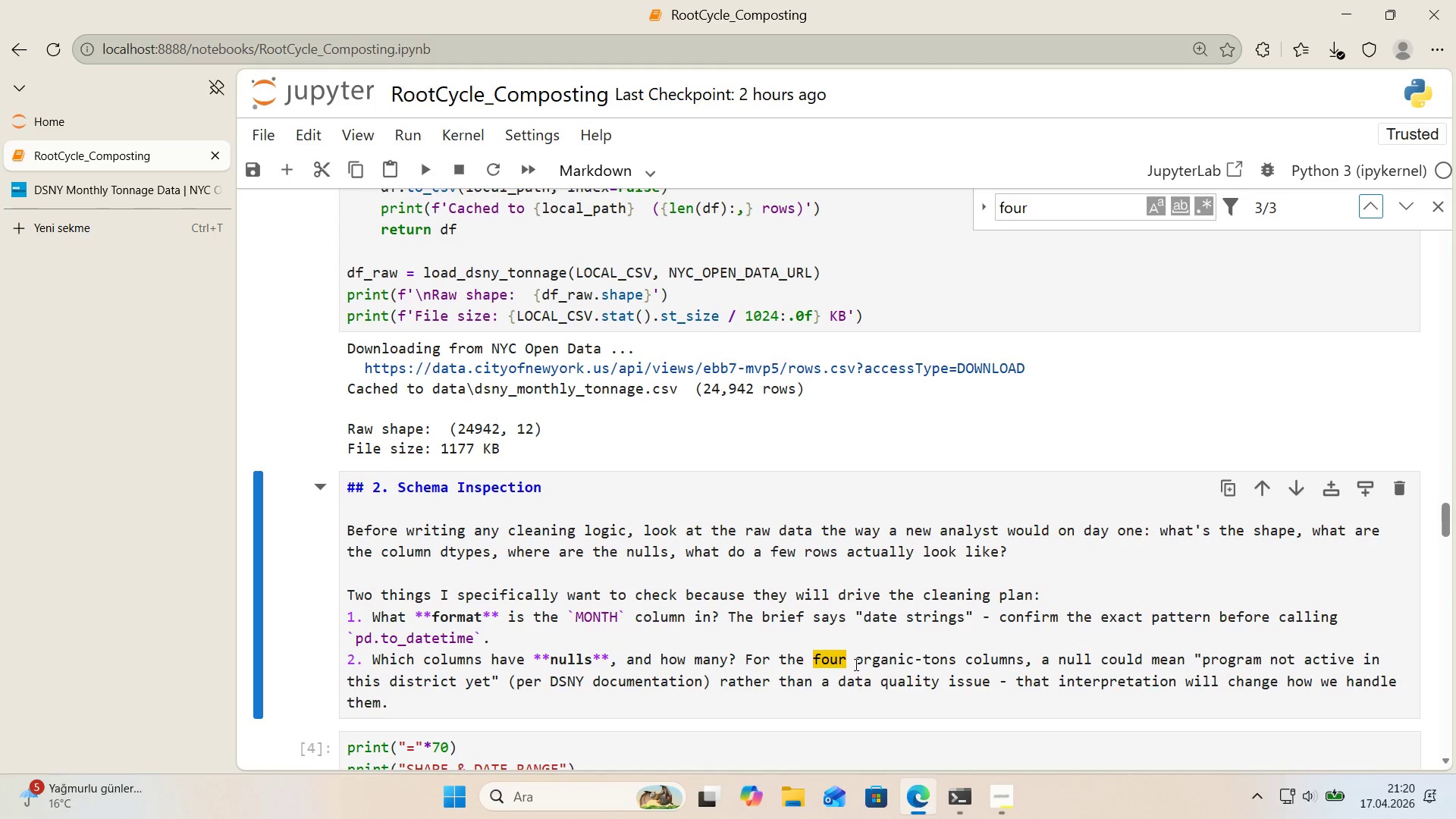 
left_click([843, 663])
 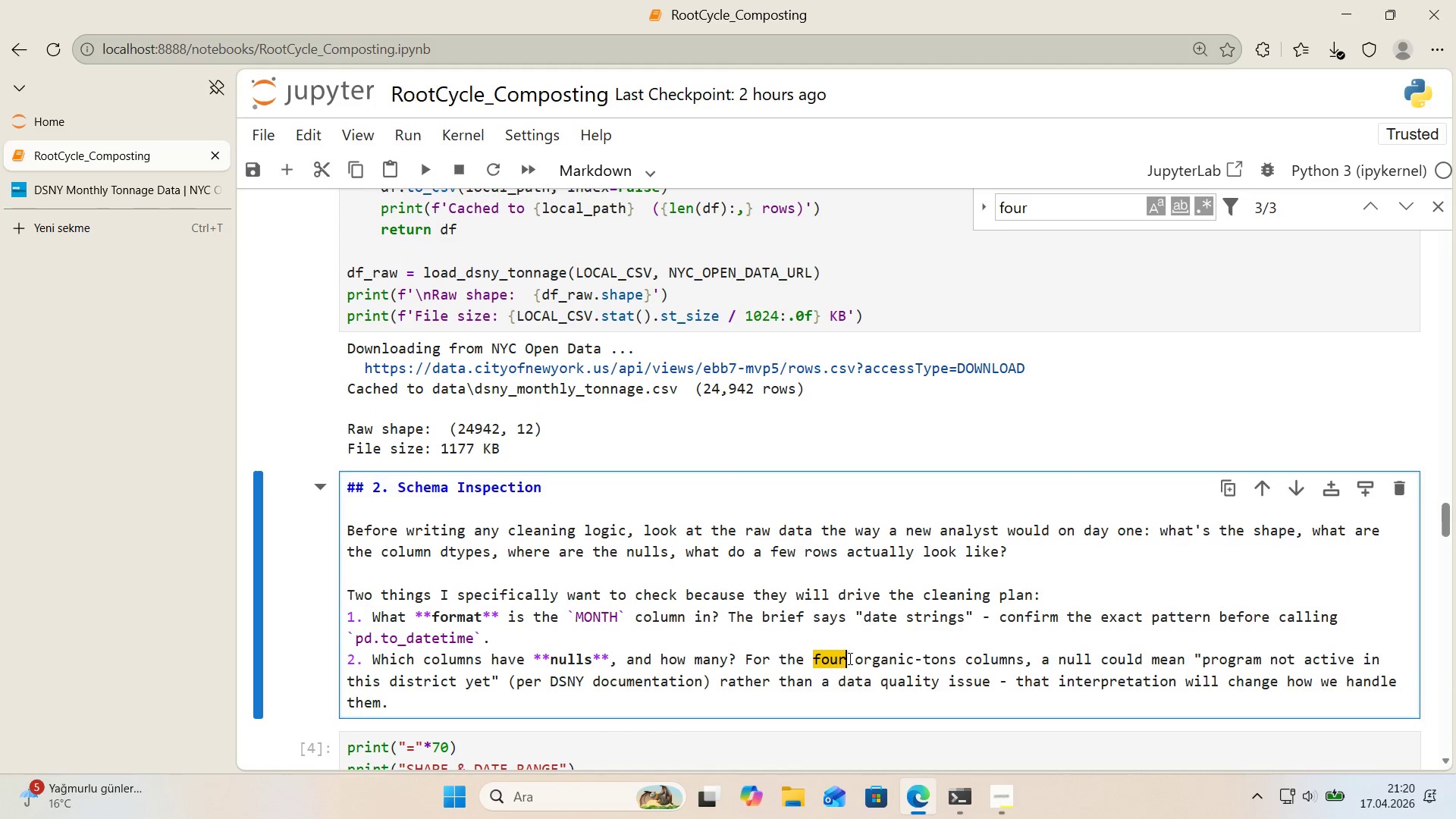 
left_click_drag(start_coordinate=[849, 658], to_coordinate=[815, 661])
 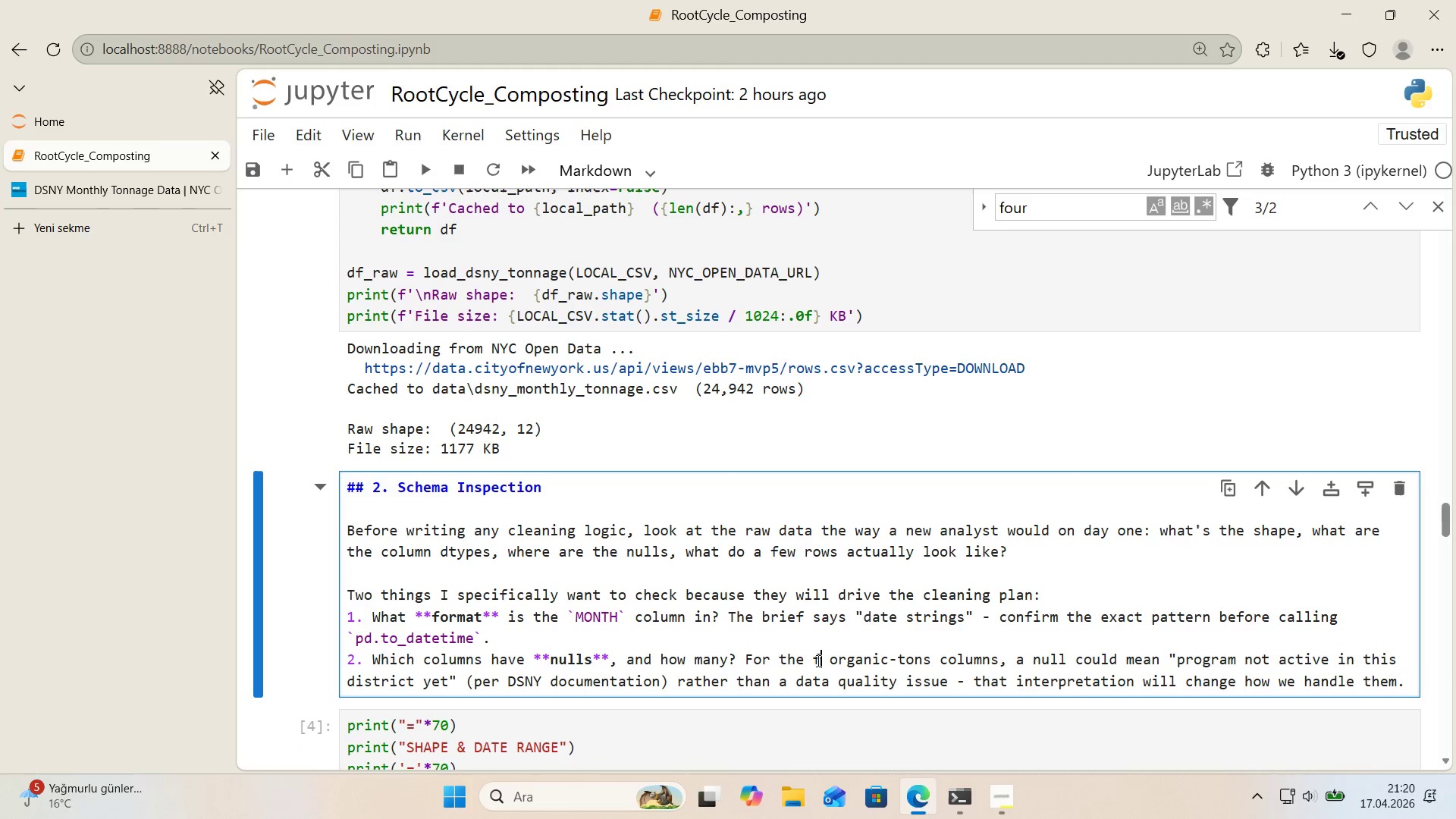 
type(f've)
 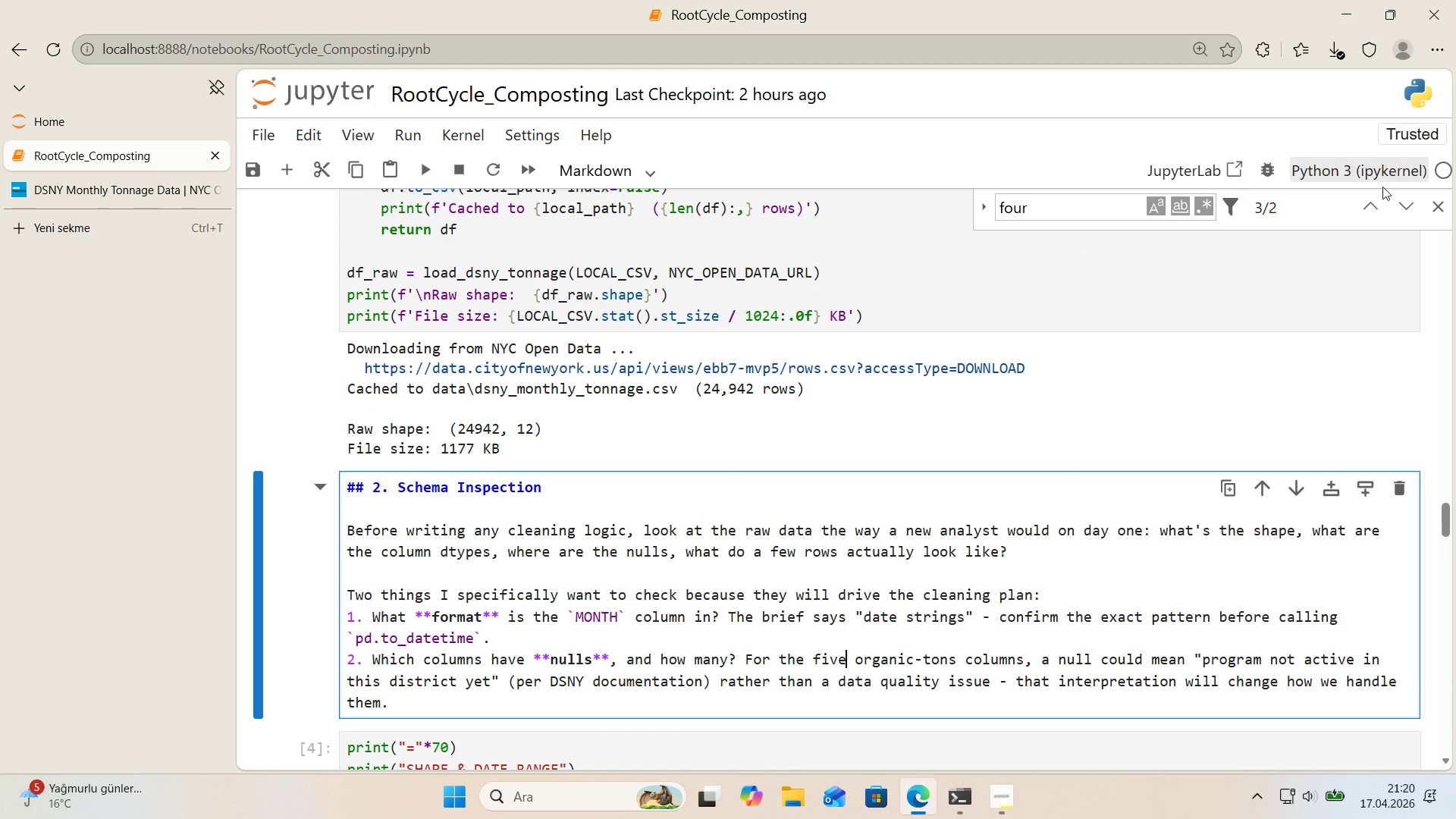 
double_click([1381, 200])
 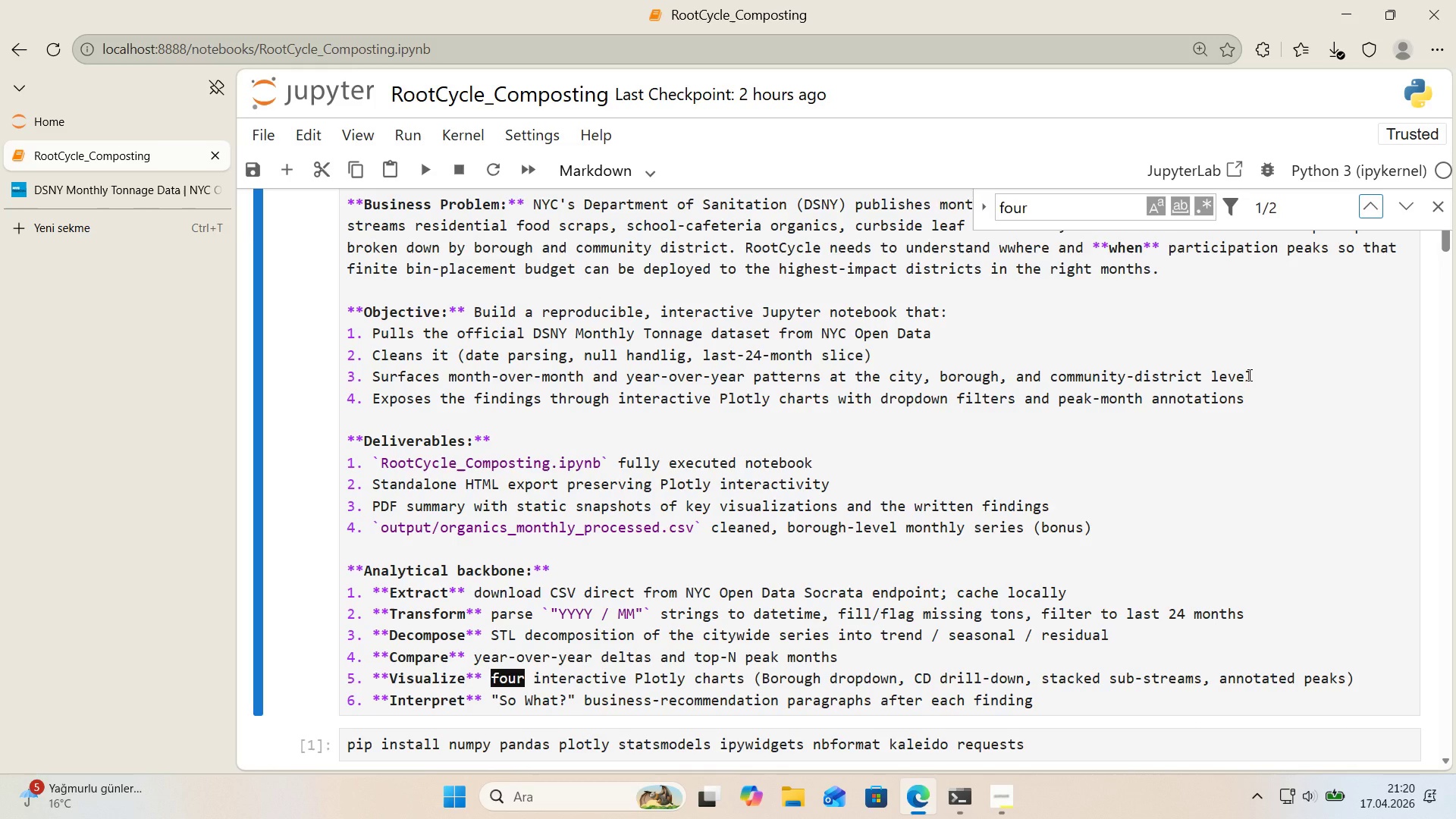 
scroll: coordinate [1248, 375], scroll_direction: up, amount: 1.0
 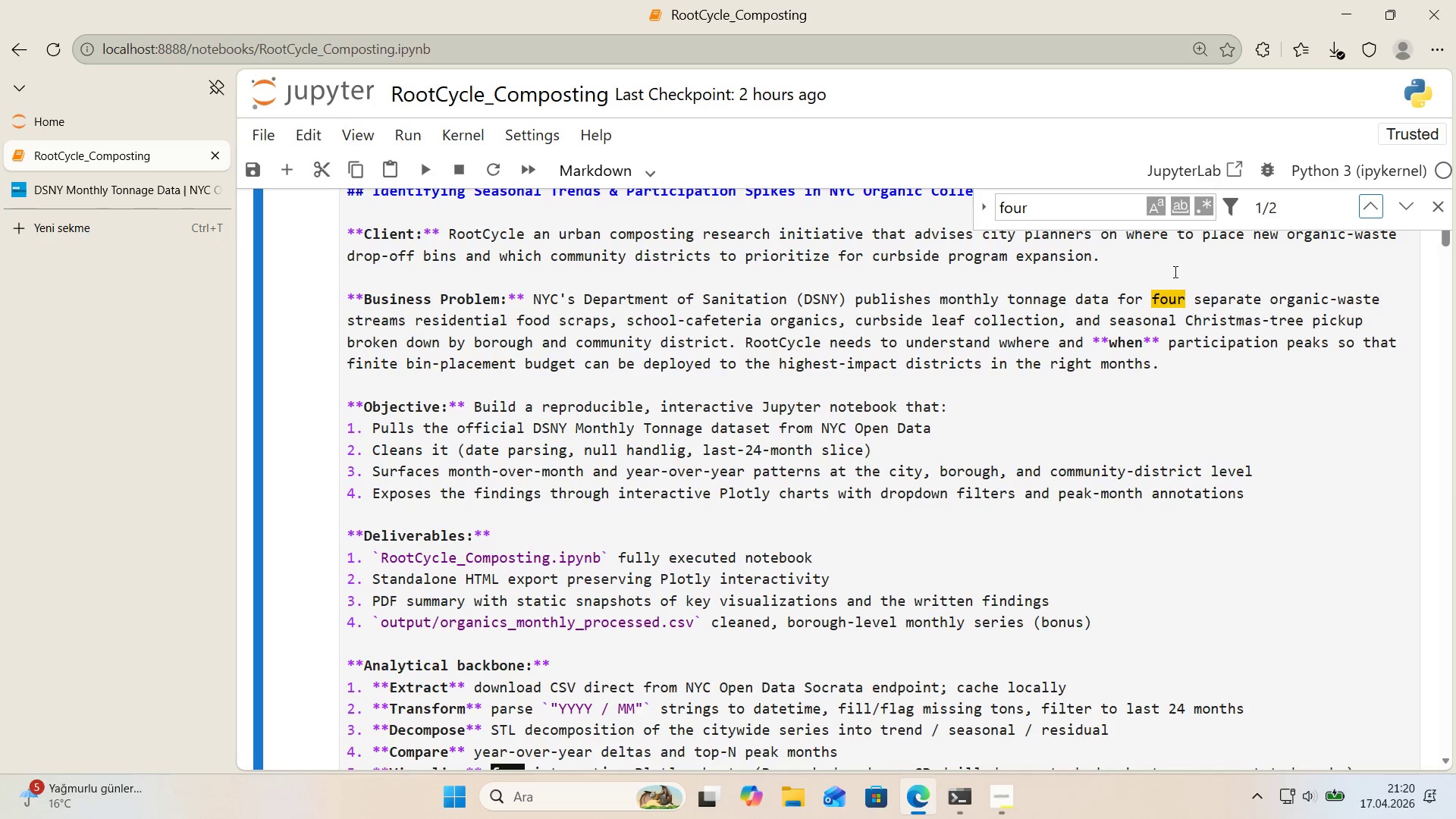 
left_click([1433, 199])
 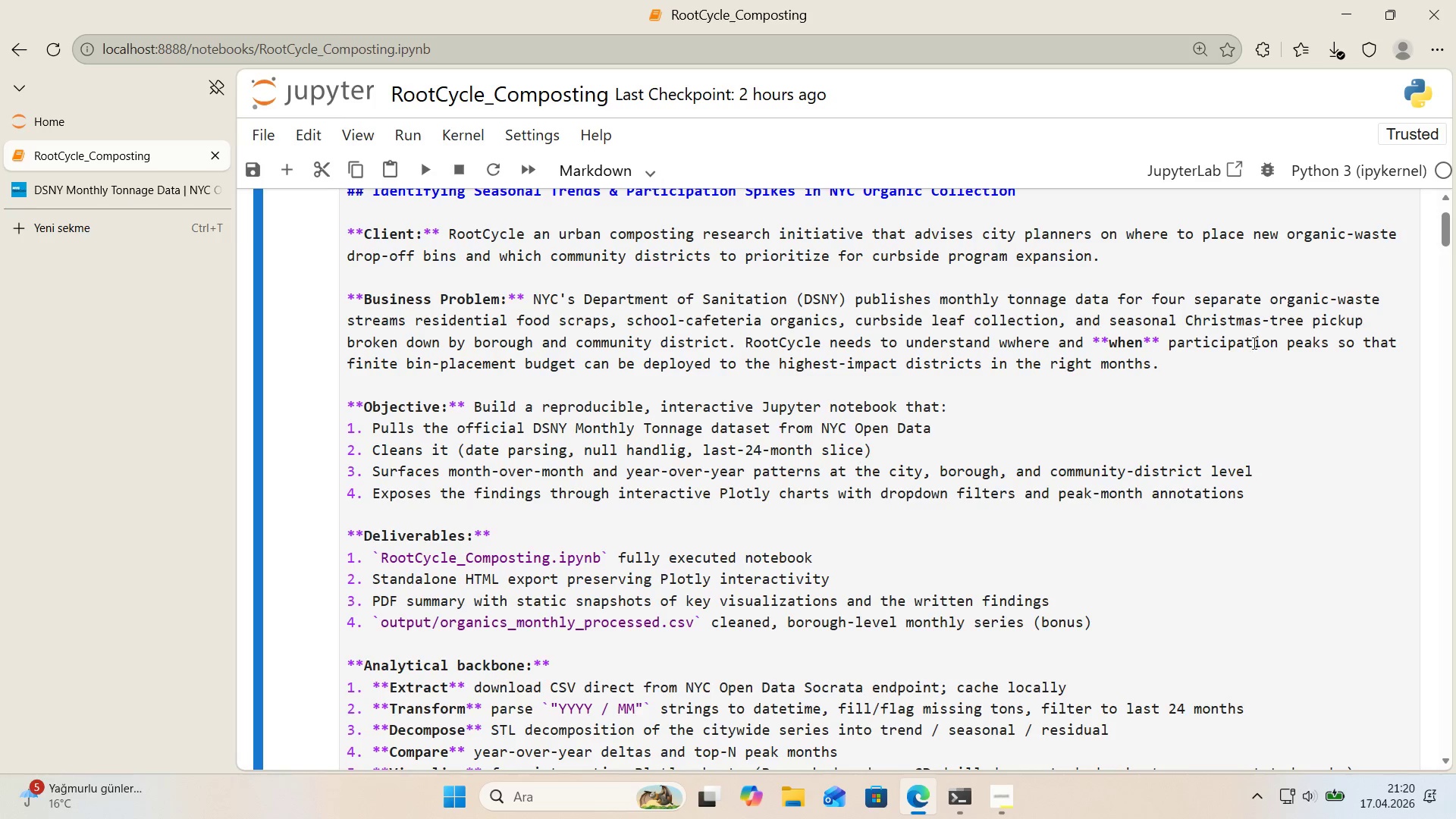 
scroll: coordinate [1225, 362], scroll_direction: down, amount: 1.0
 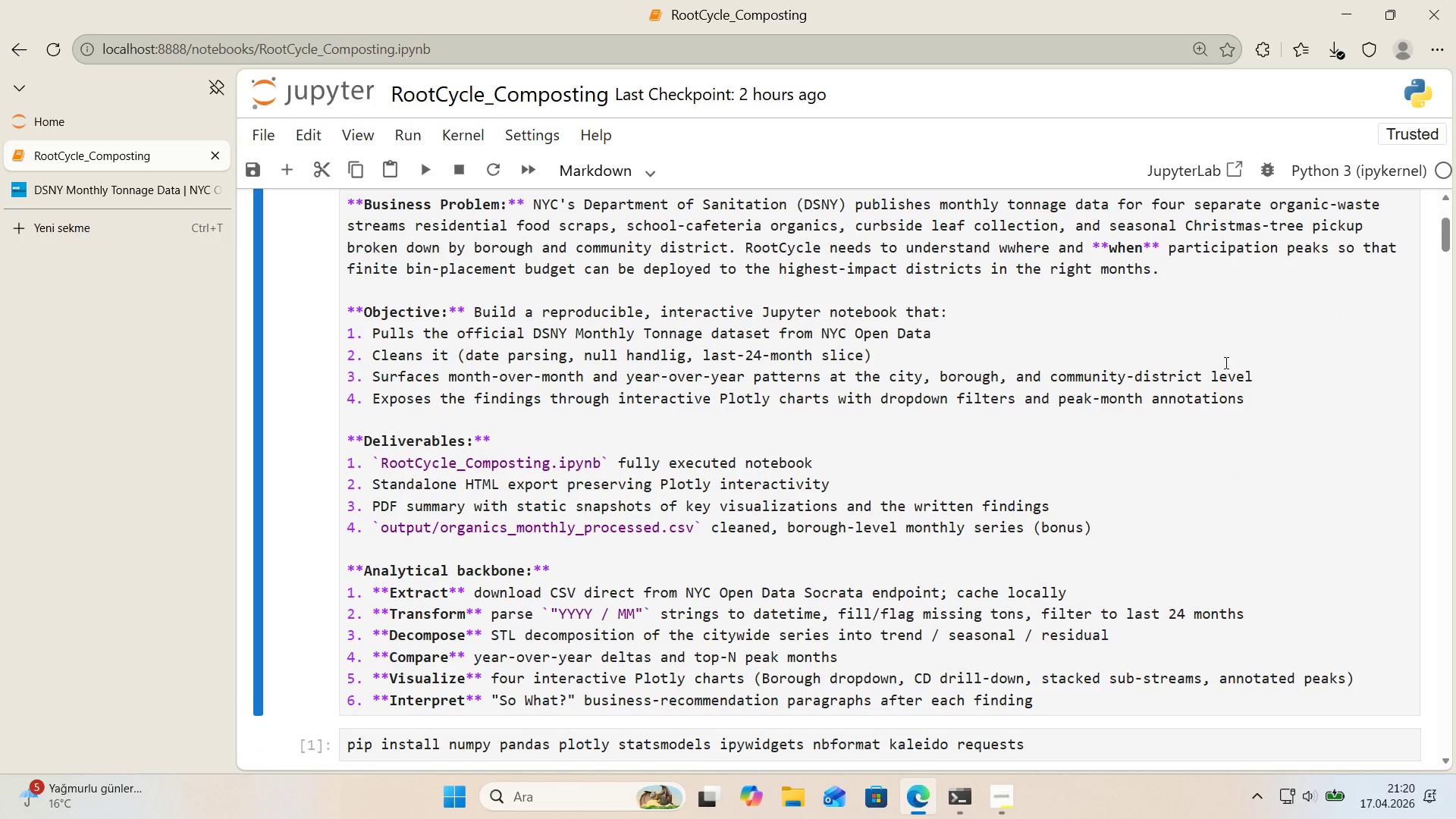 
scroll: coordinate [1225, 362], scroll_direction: up, amount: 1.0
 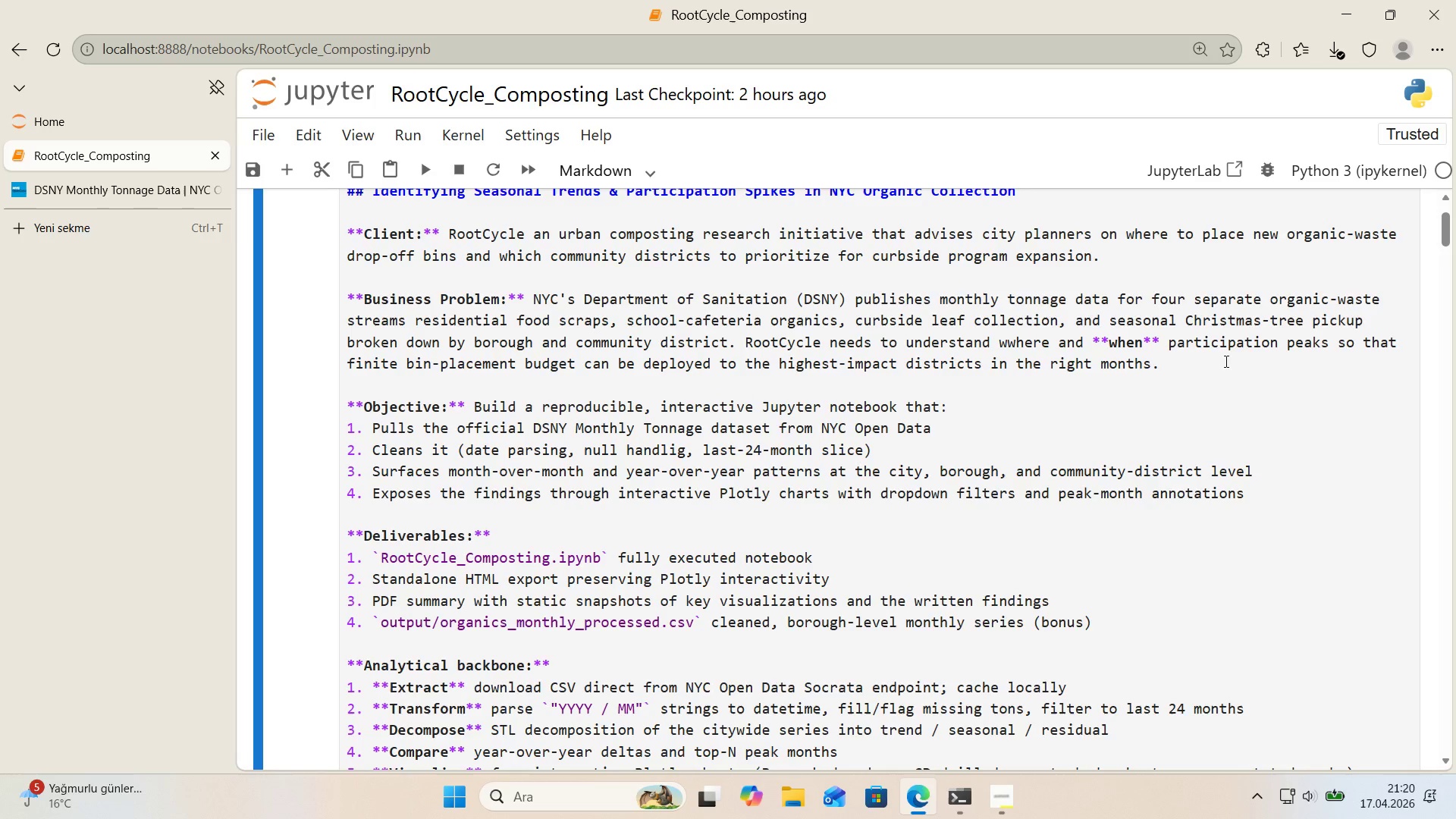 
left_click_drag(start_coordinate=[1186, 299], to_coordinate=[1154, 300])
 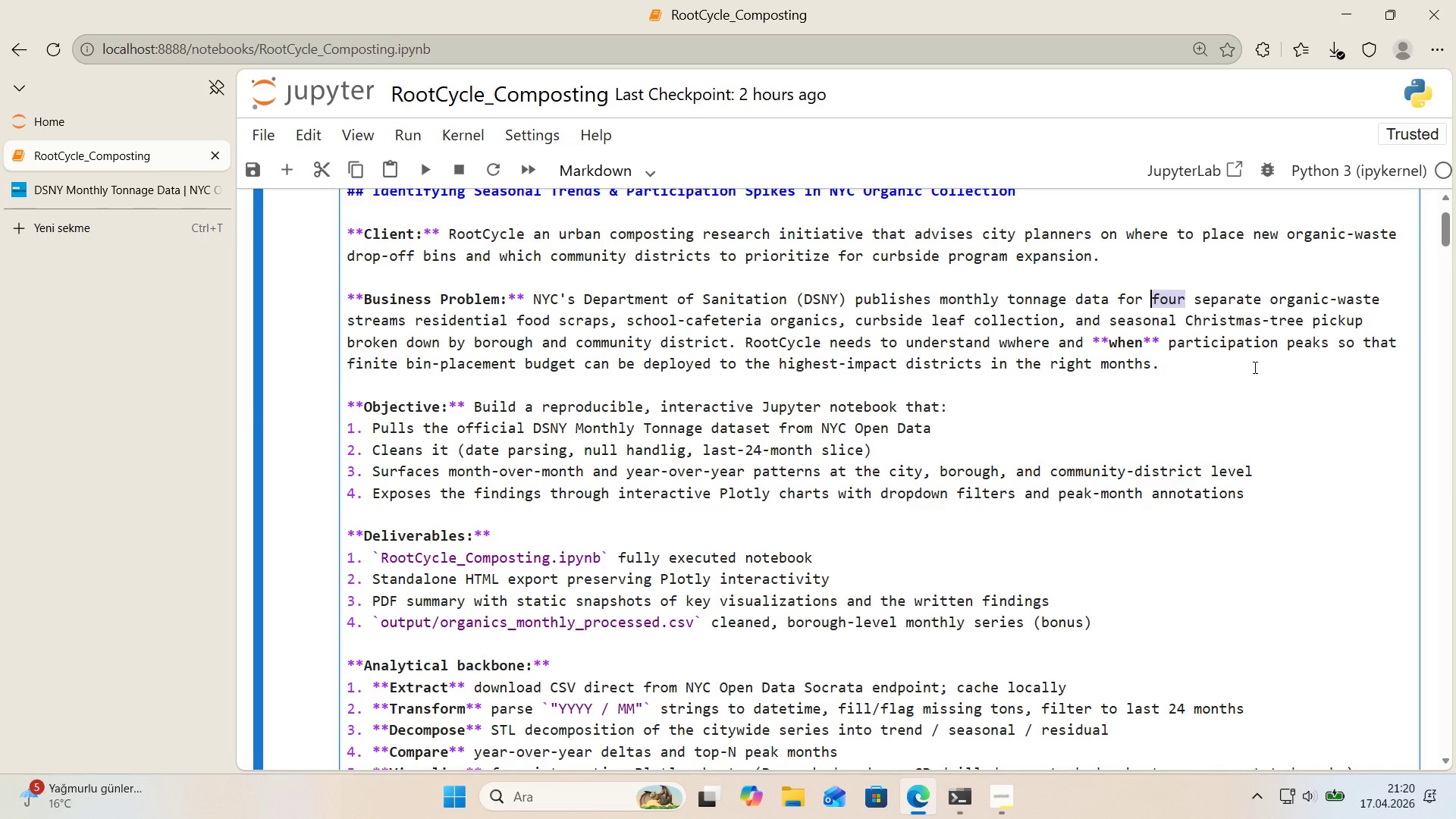 
scroll: coordinate [1254, 367], scroll_direction: up, amount: 1.0
 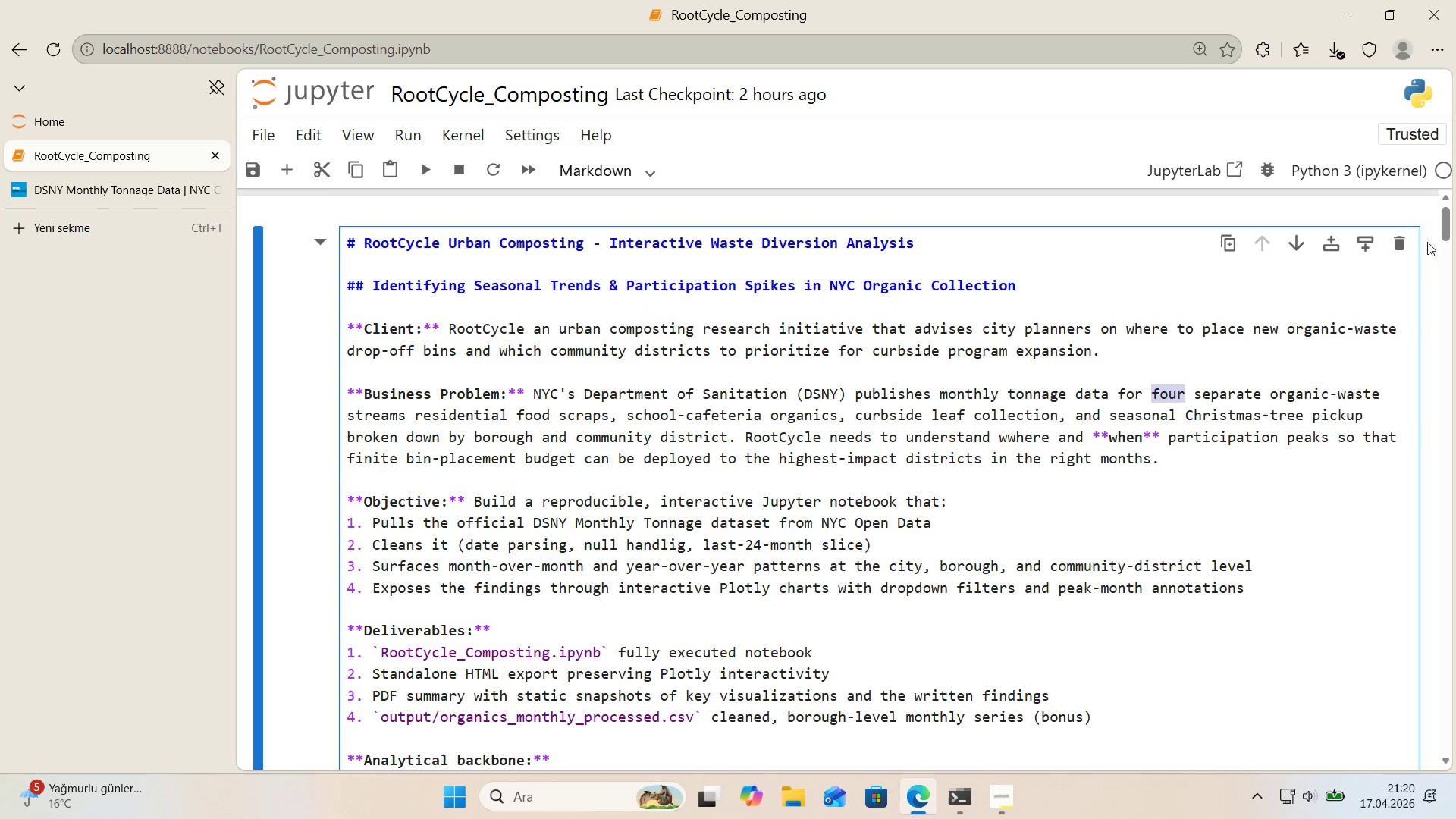 
left_click_drag(start_coordinate=[1444, 228], to_coordinate=[1432, 754])
 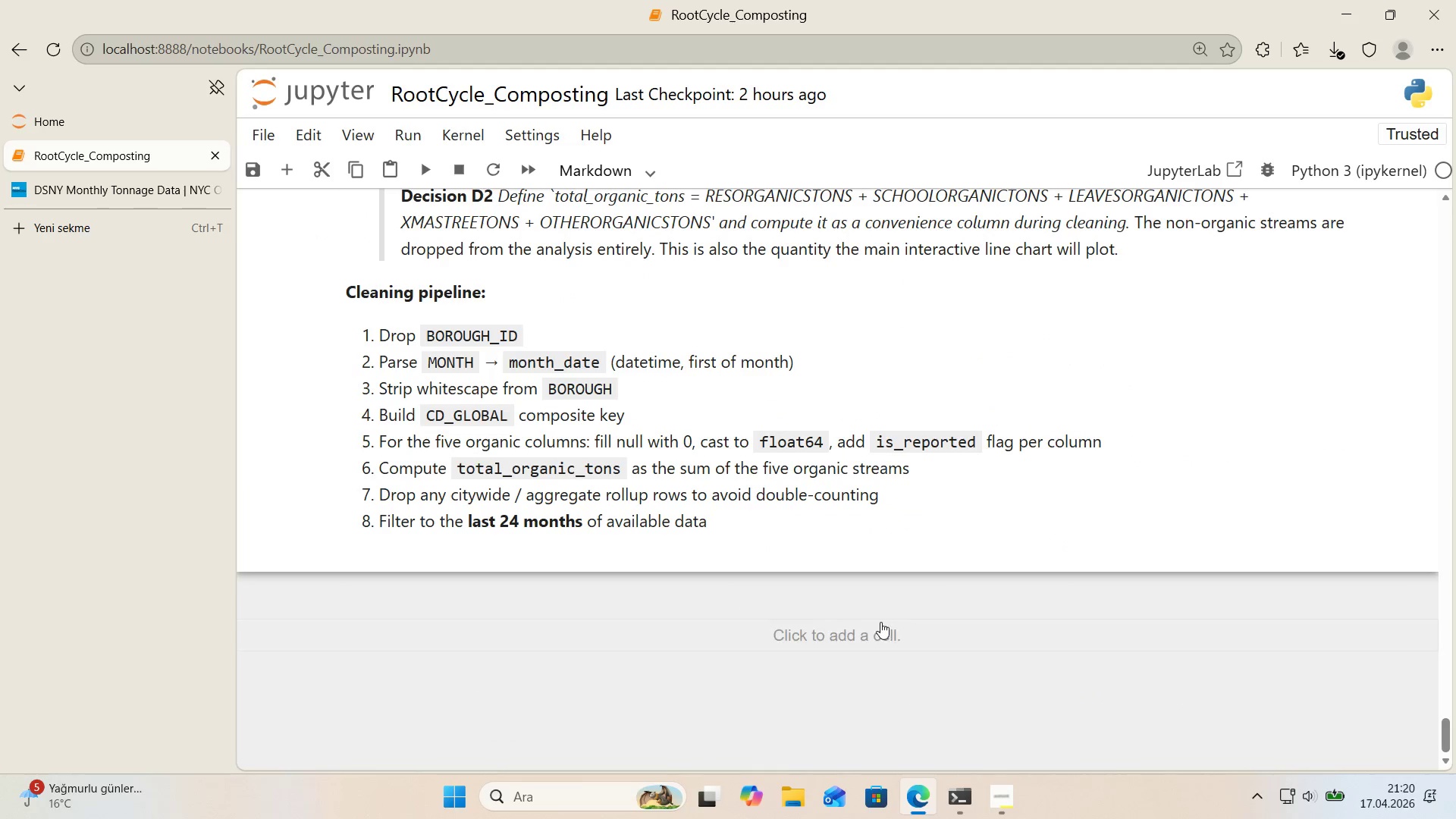 
left_click([879, 626])
 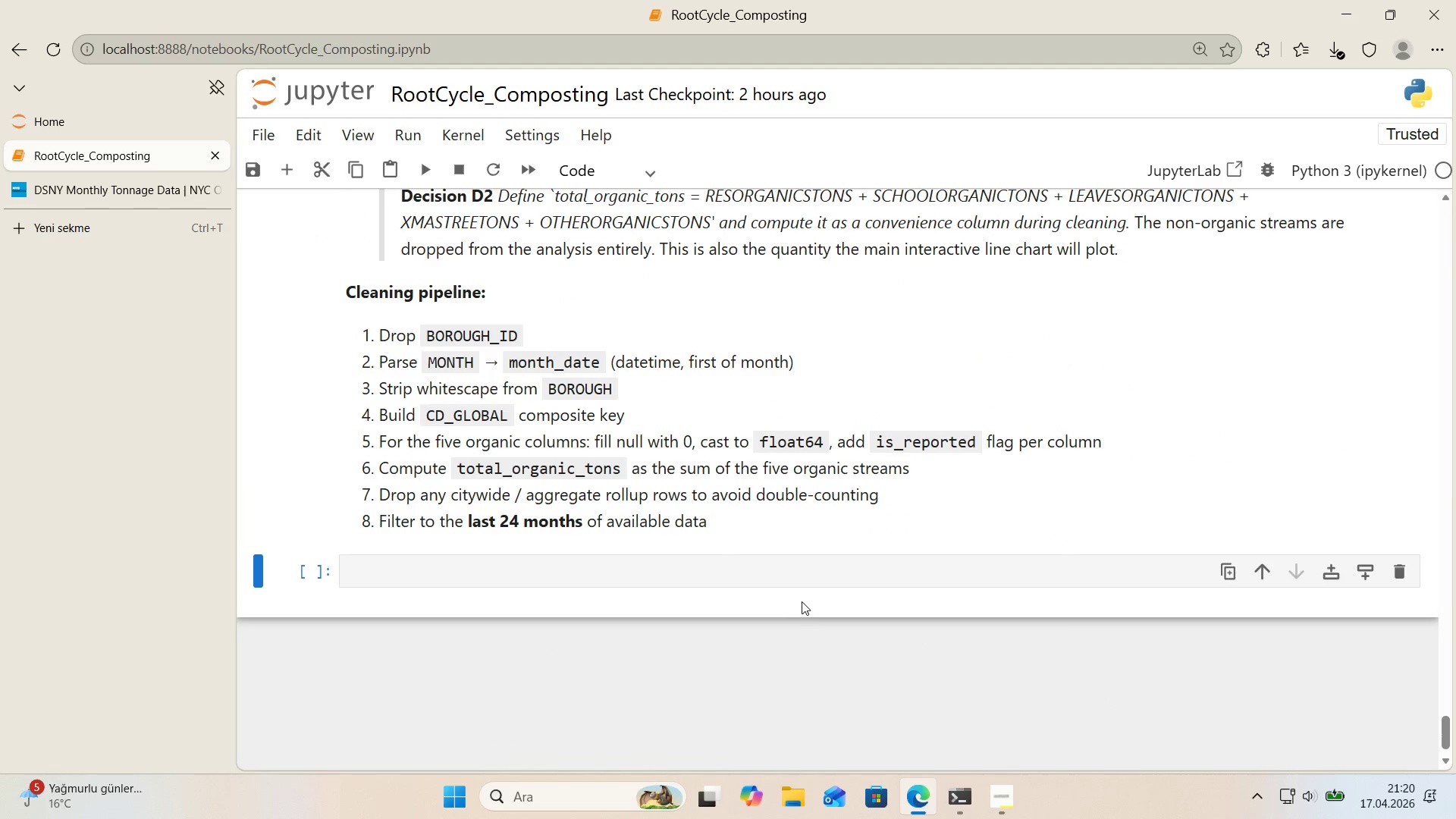 
left_click([795, 588])
 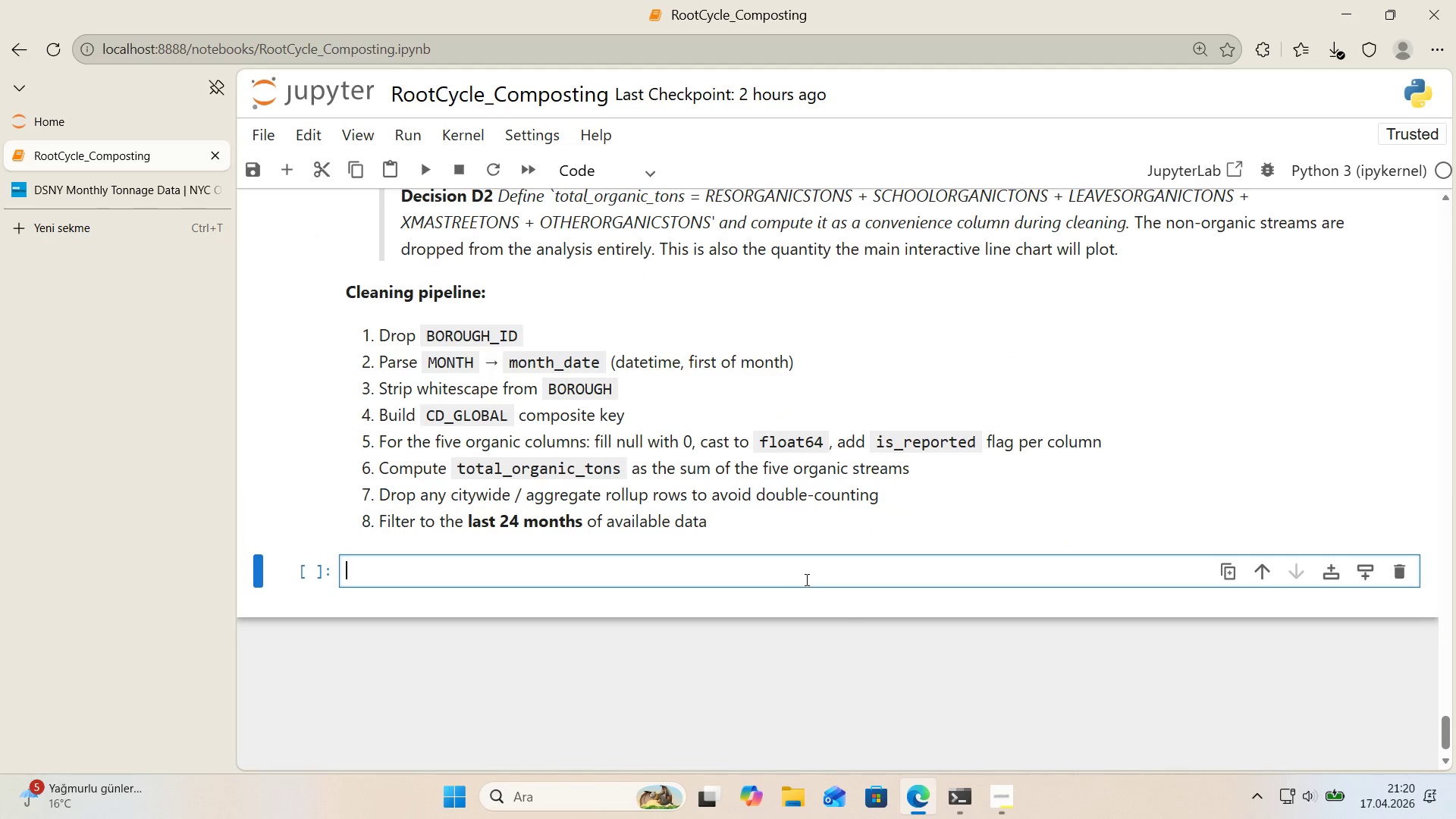 
type(ORGANIC__C)
key(Backspace)
key(Backspace)
type(COLS ) )
 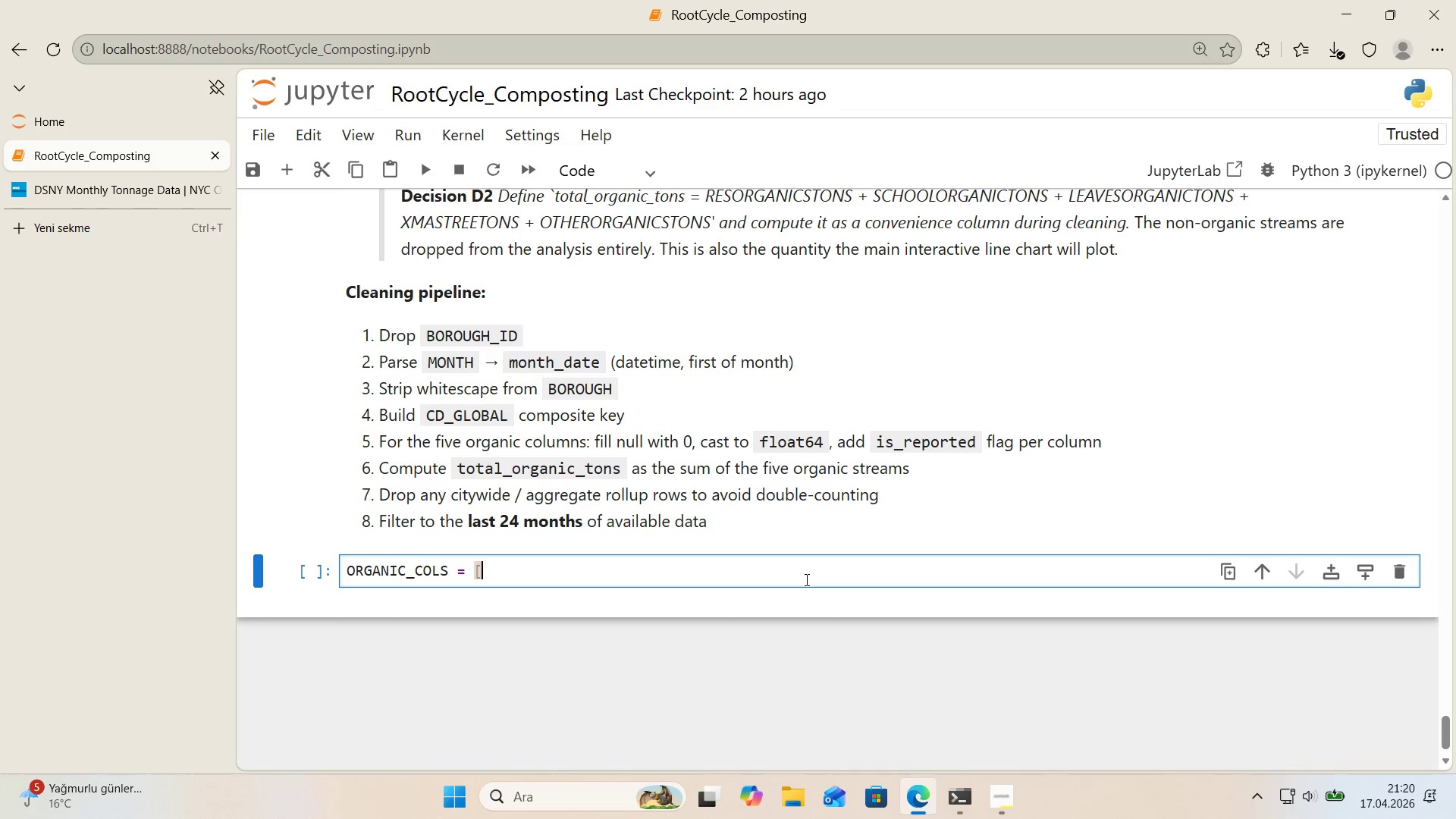 
key(Alt+Control+8)
 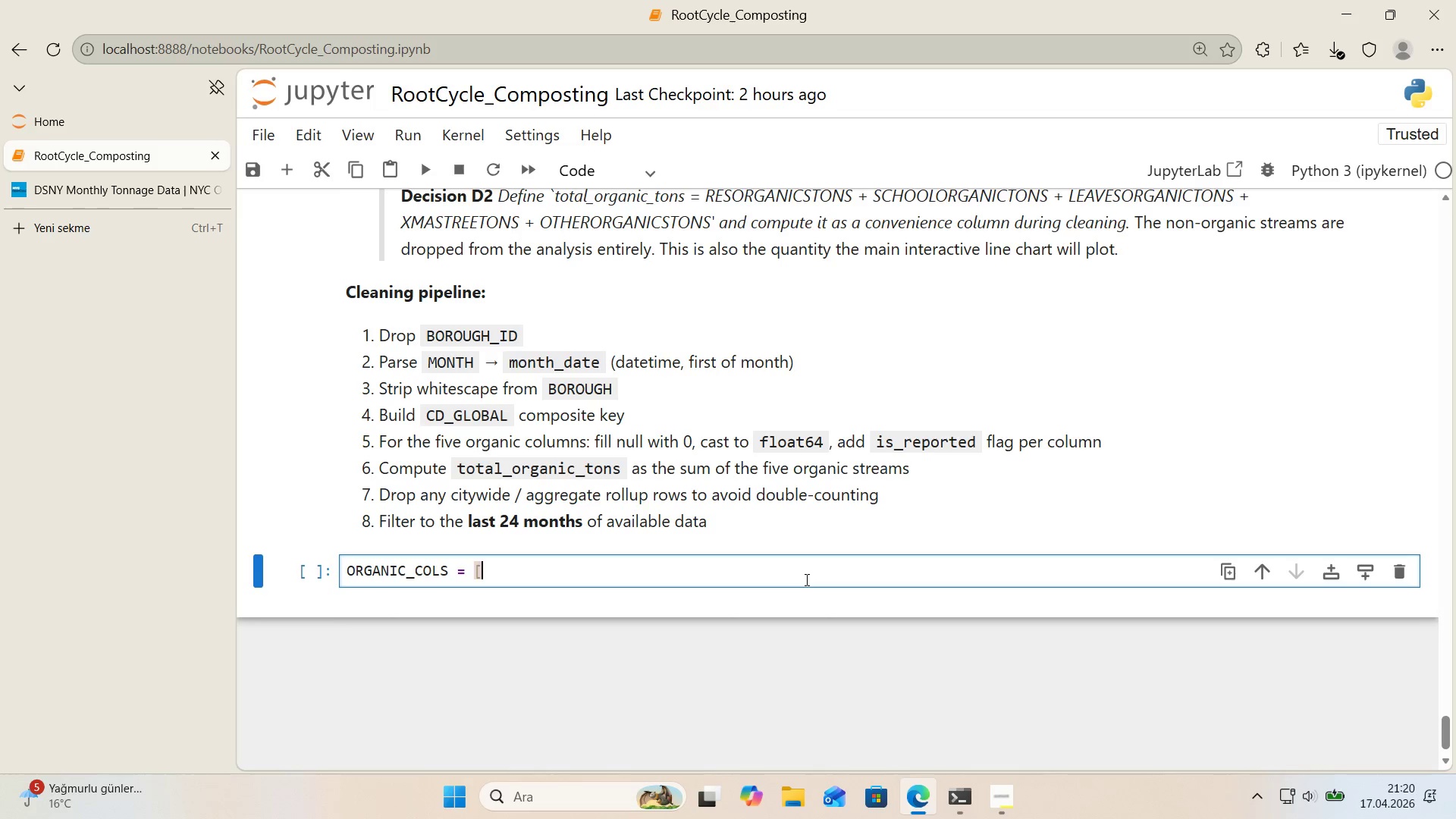 
key(Alt+Control+9)
 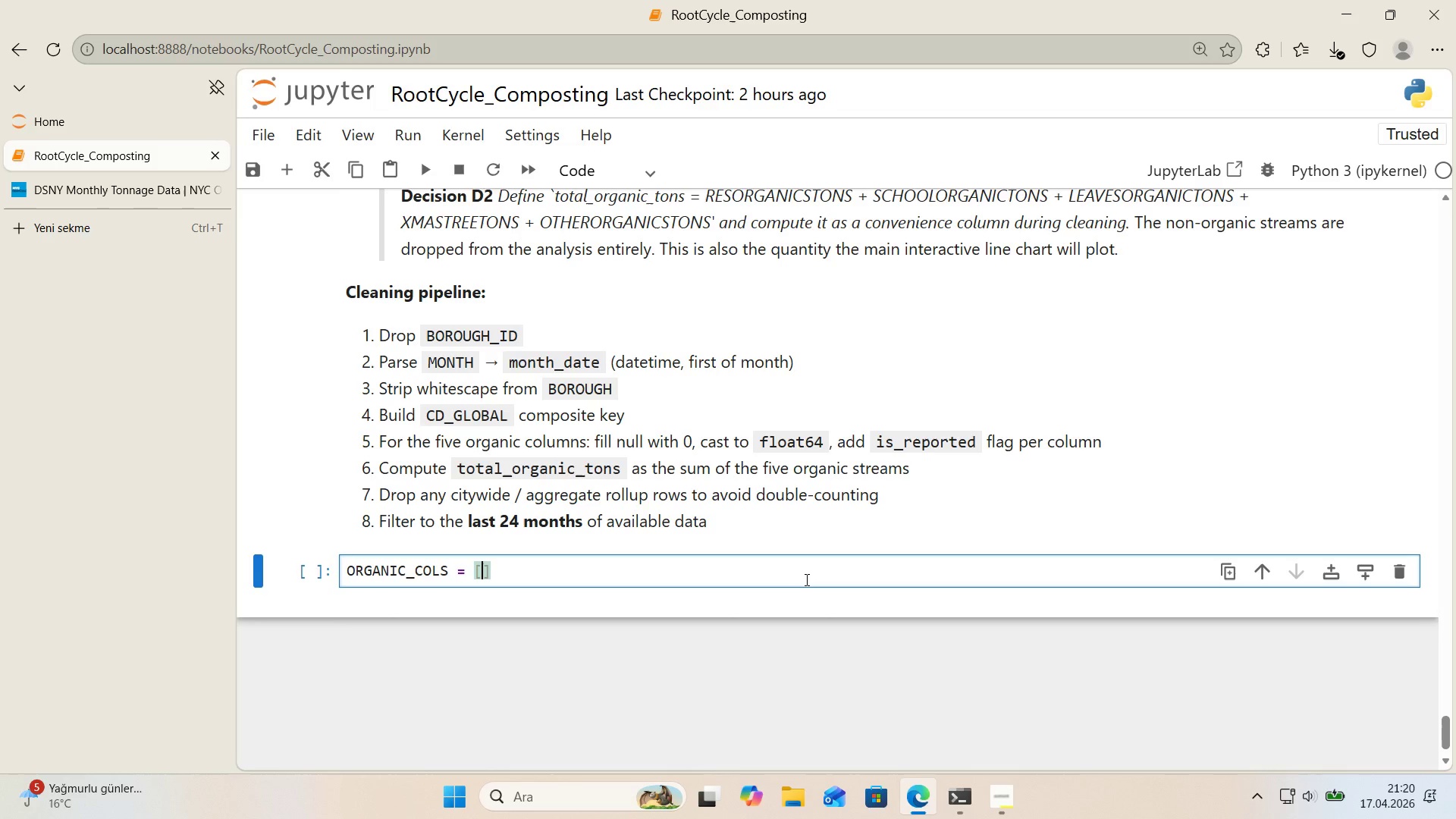 
key(ArrowLeft)
 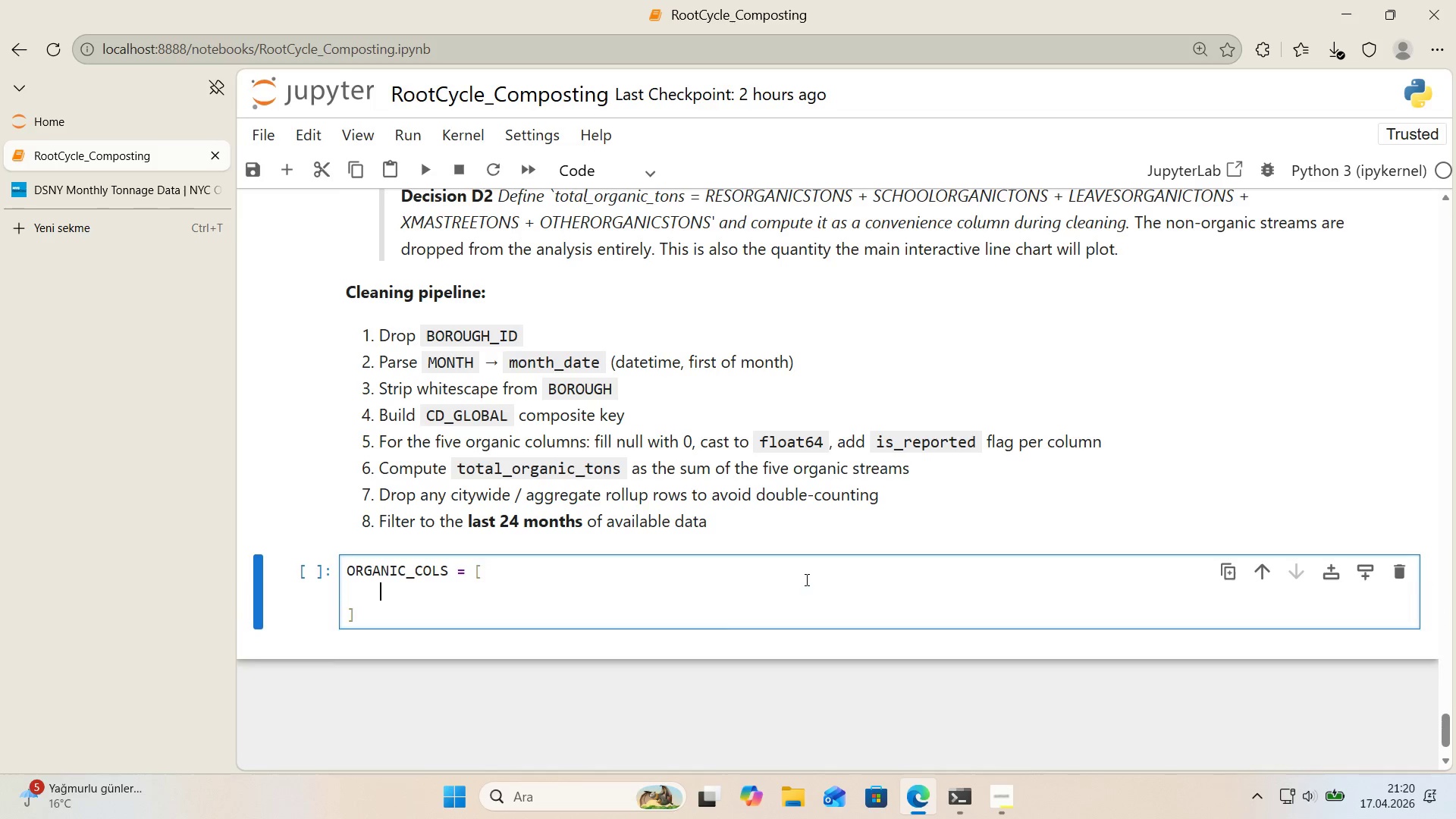 
key(Enter)
 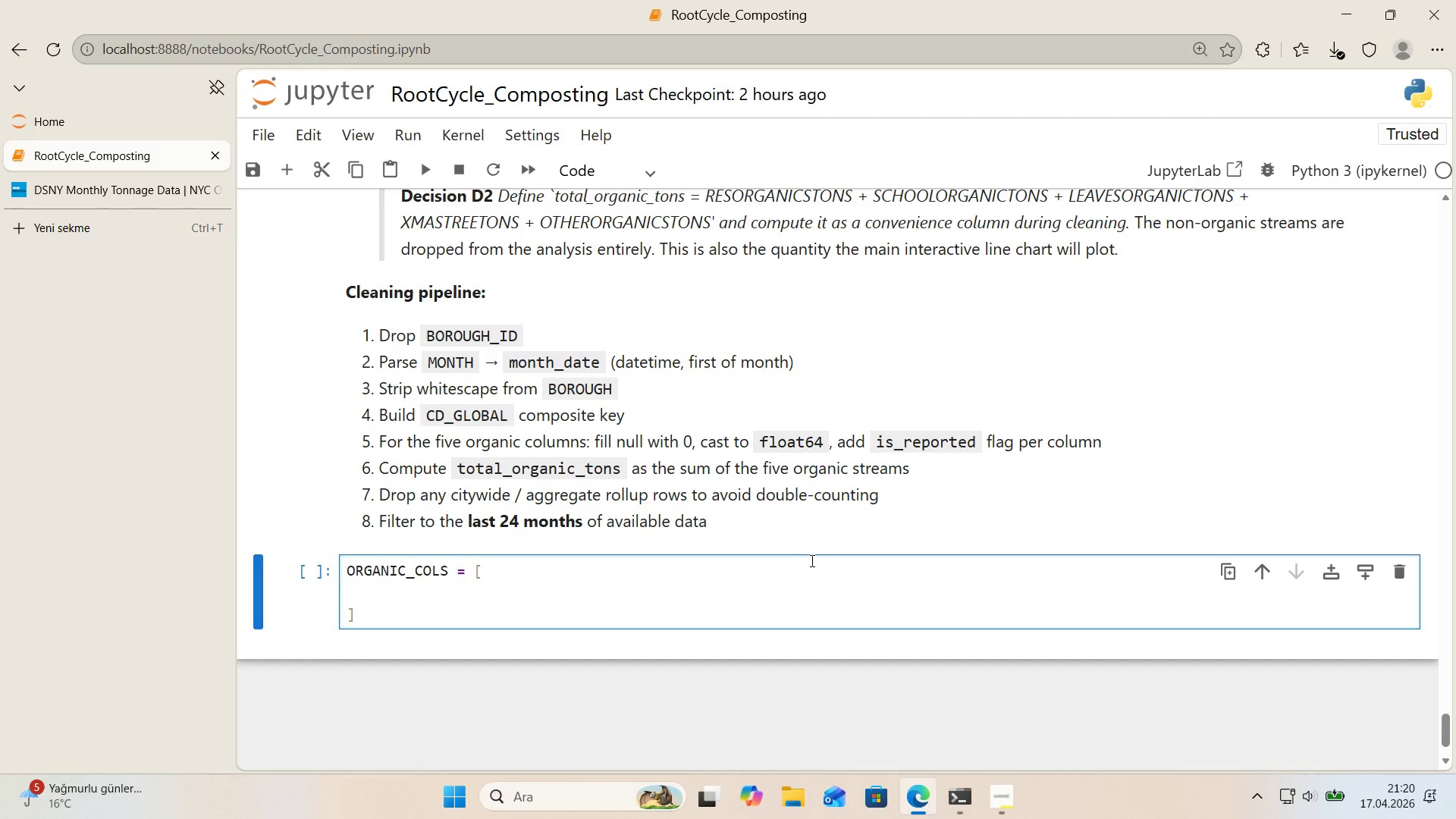 
wait(24.86)
 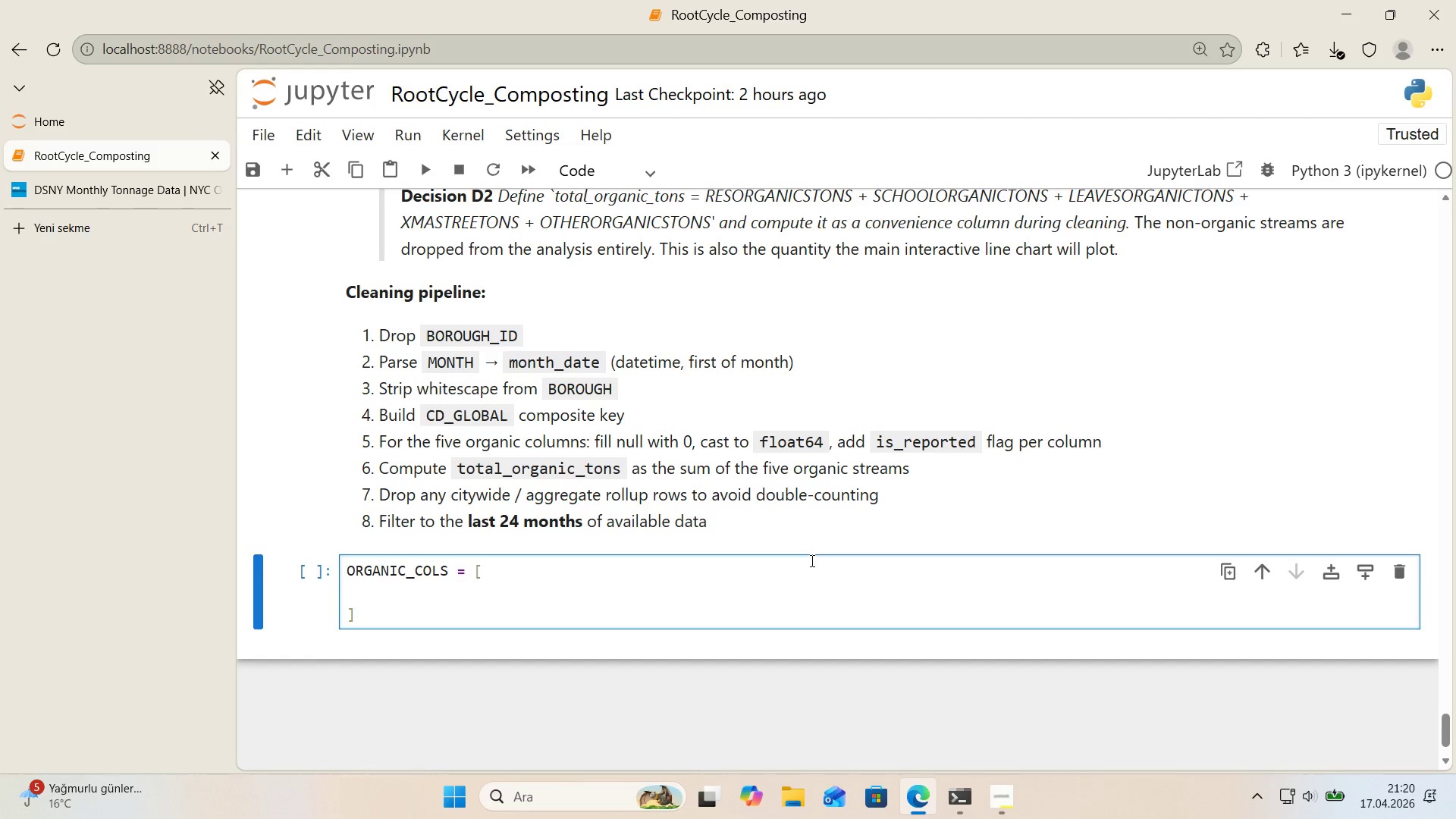 
key(Backquote)
 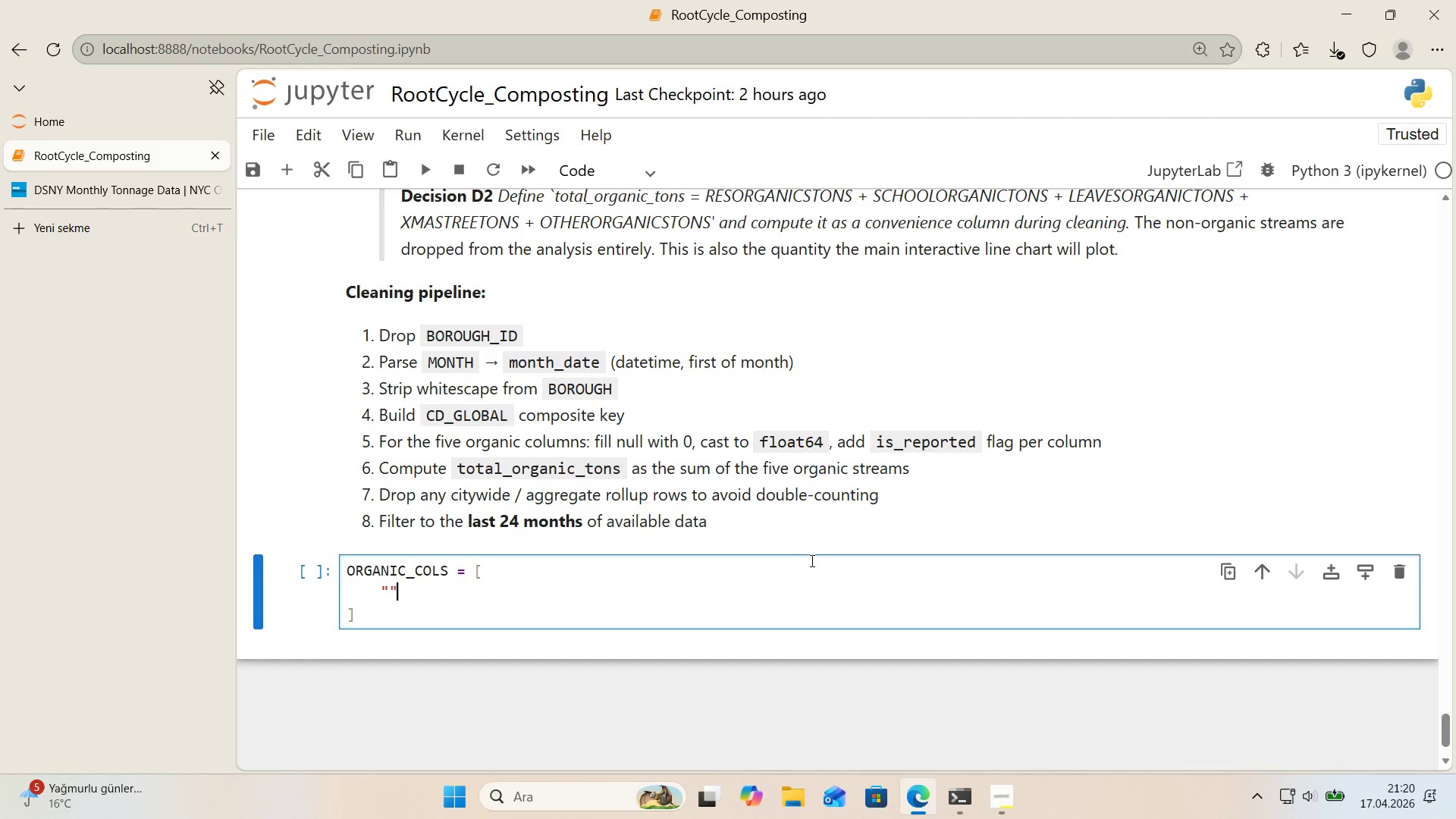 
key(Backquote)
 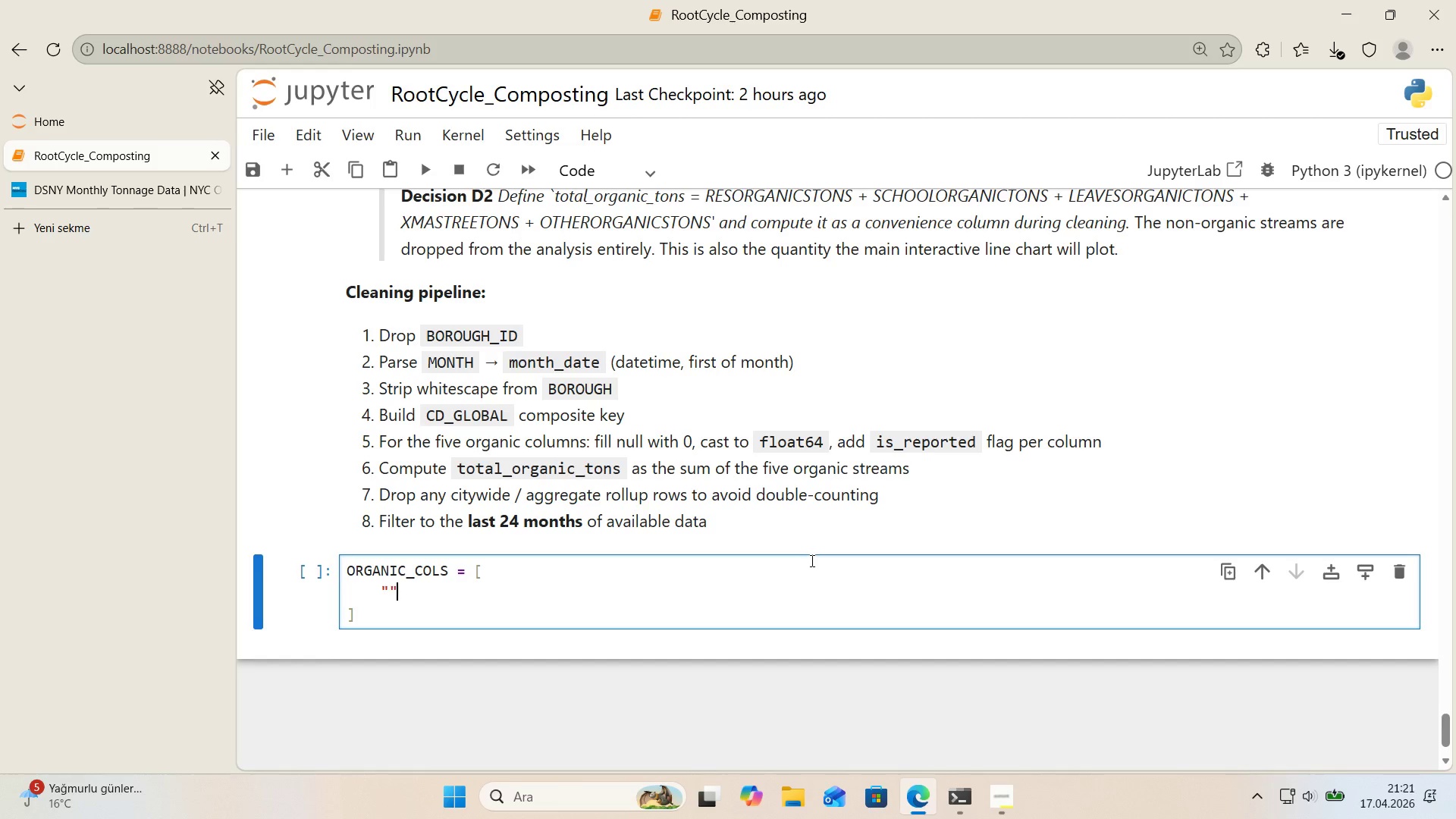 
key(ArrowLeft)
 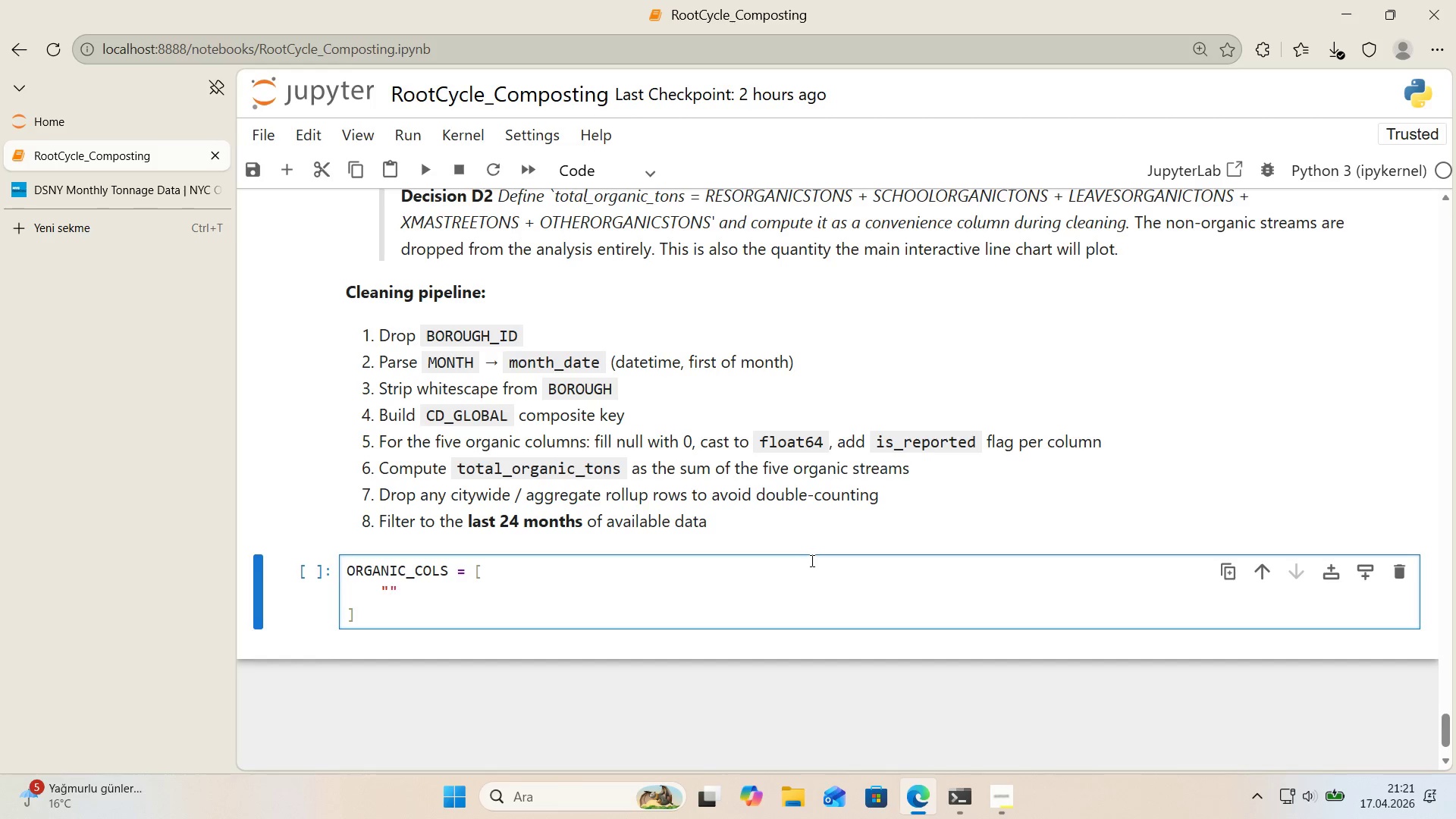 
type(res)
key(Backspace)
key(Backspace)
key(Backspace)
type(RESORGANICSTONS)
 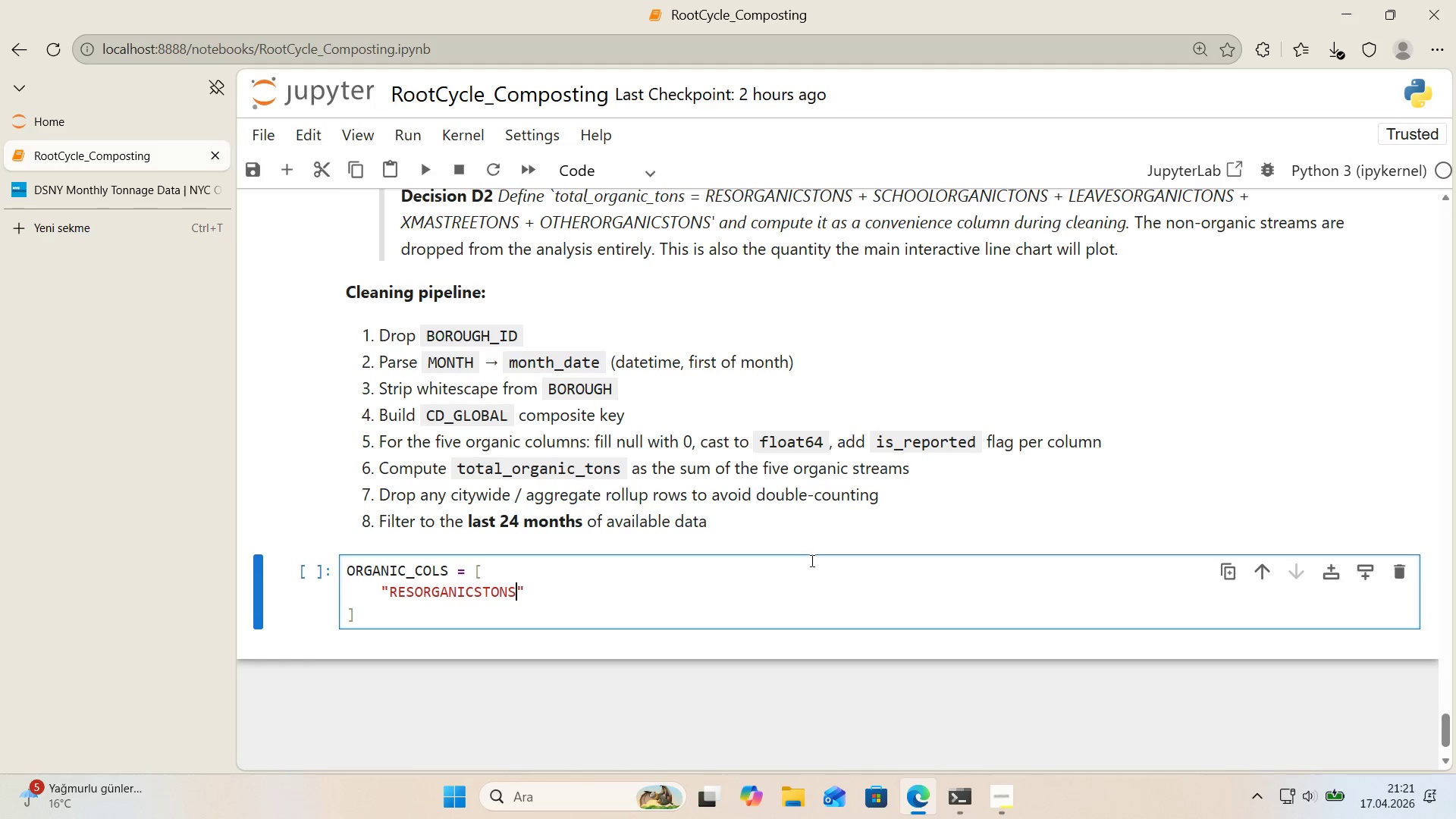 
key(ArrowRight)
 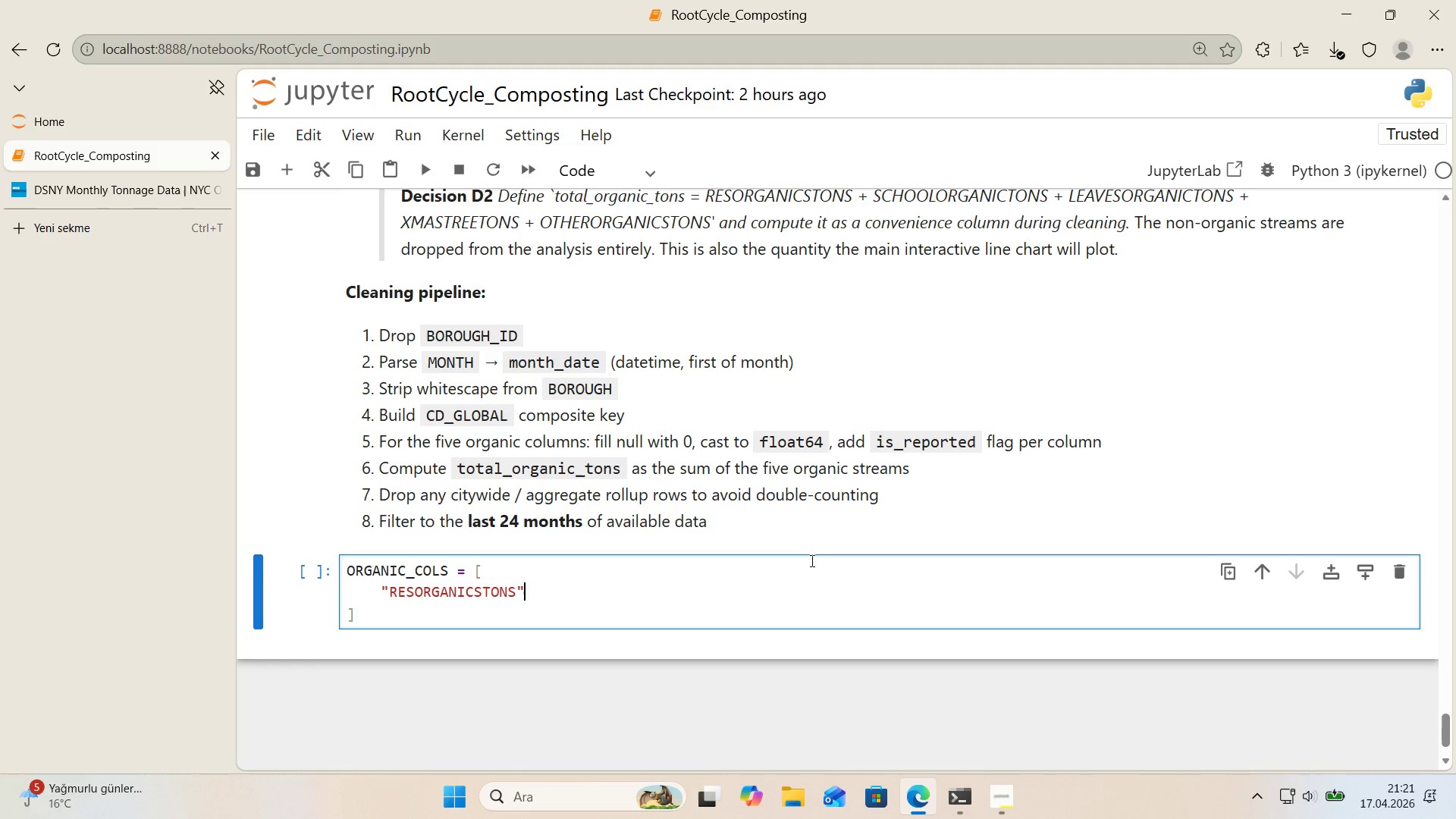 
key(Comma)
 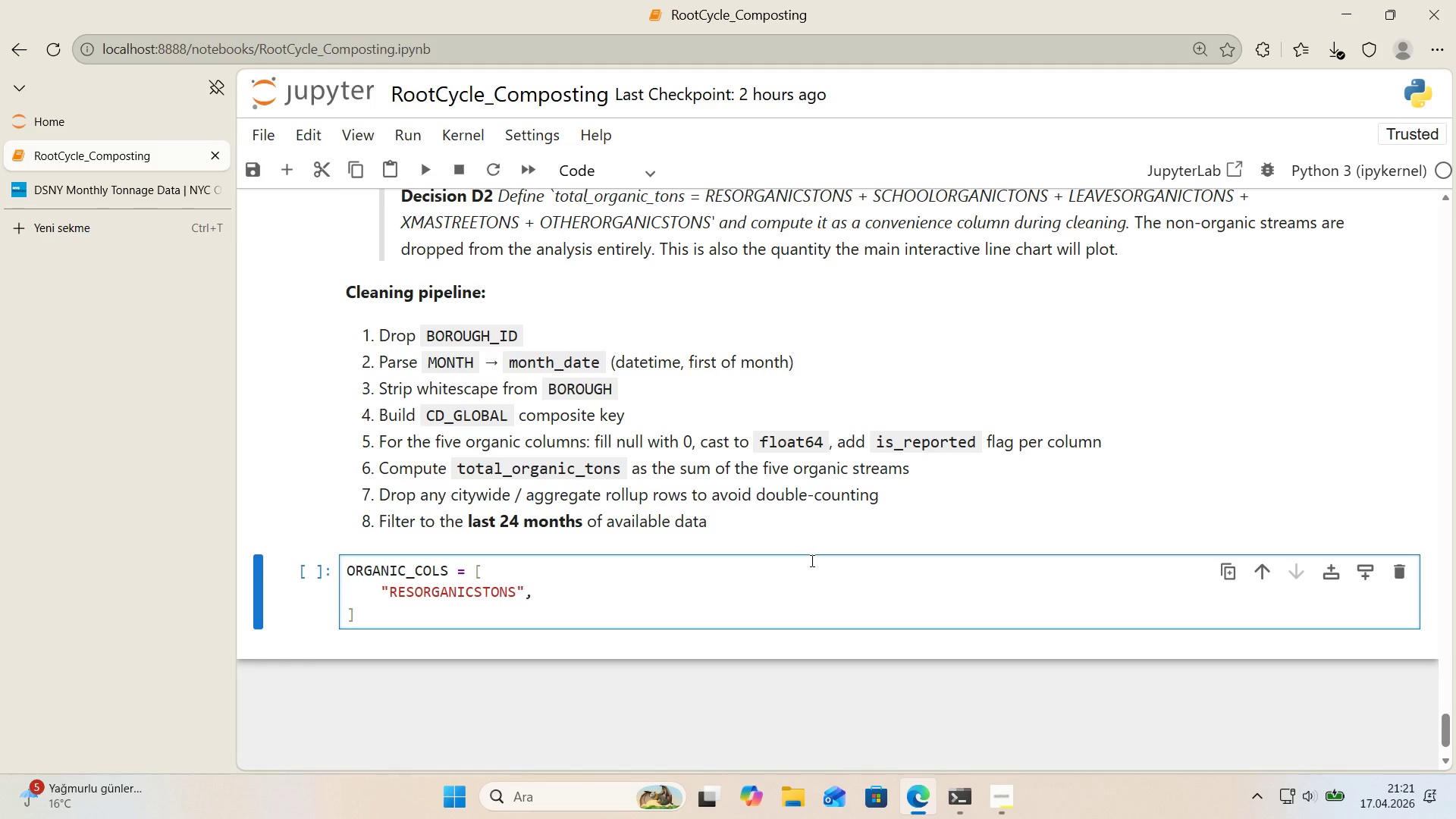 
key(CapsLock)
 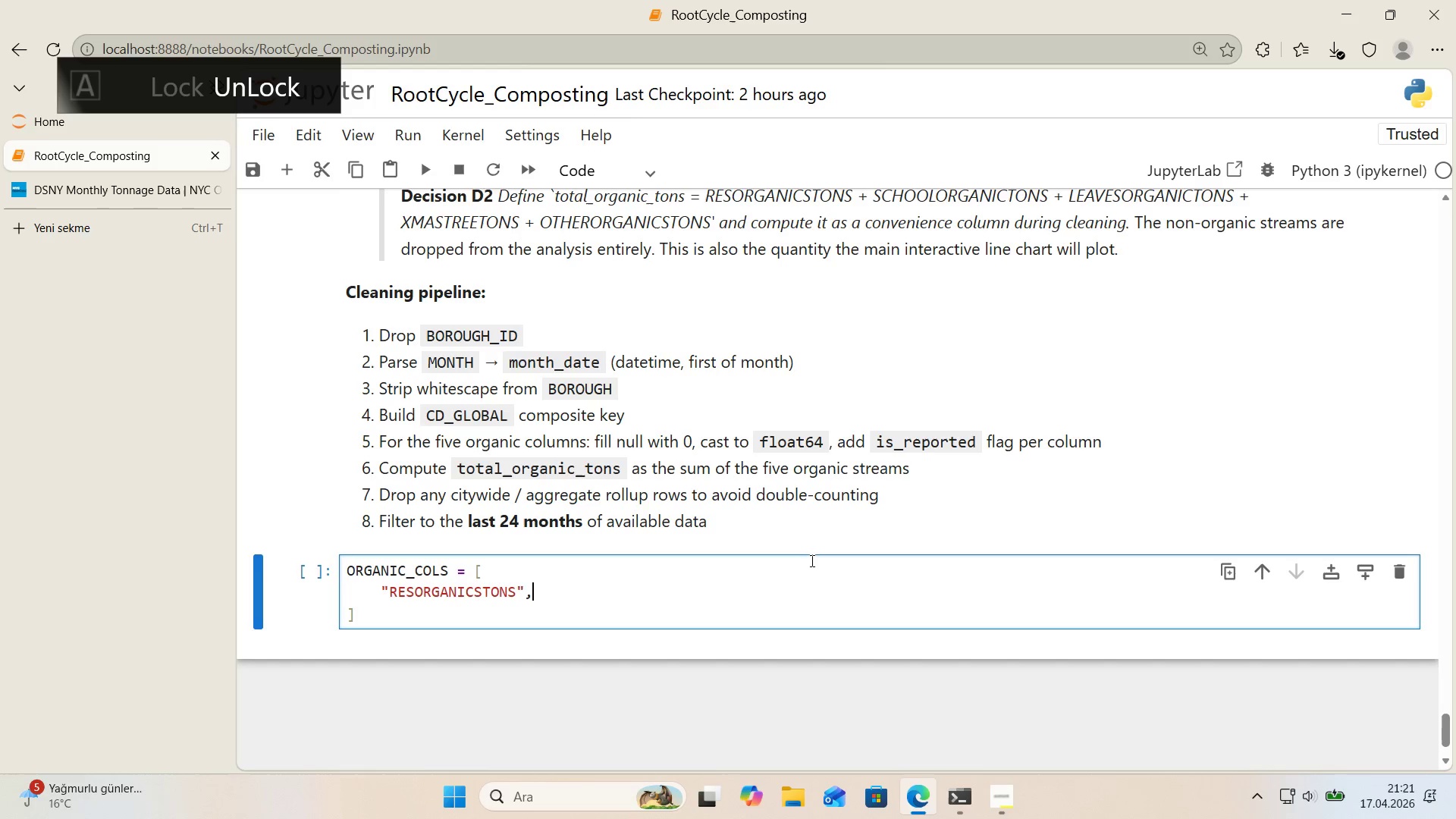 
key(Enter)
 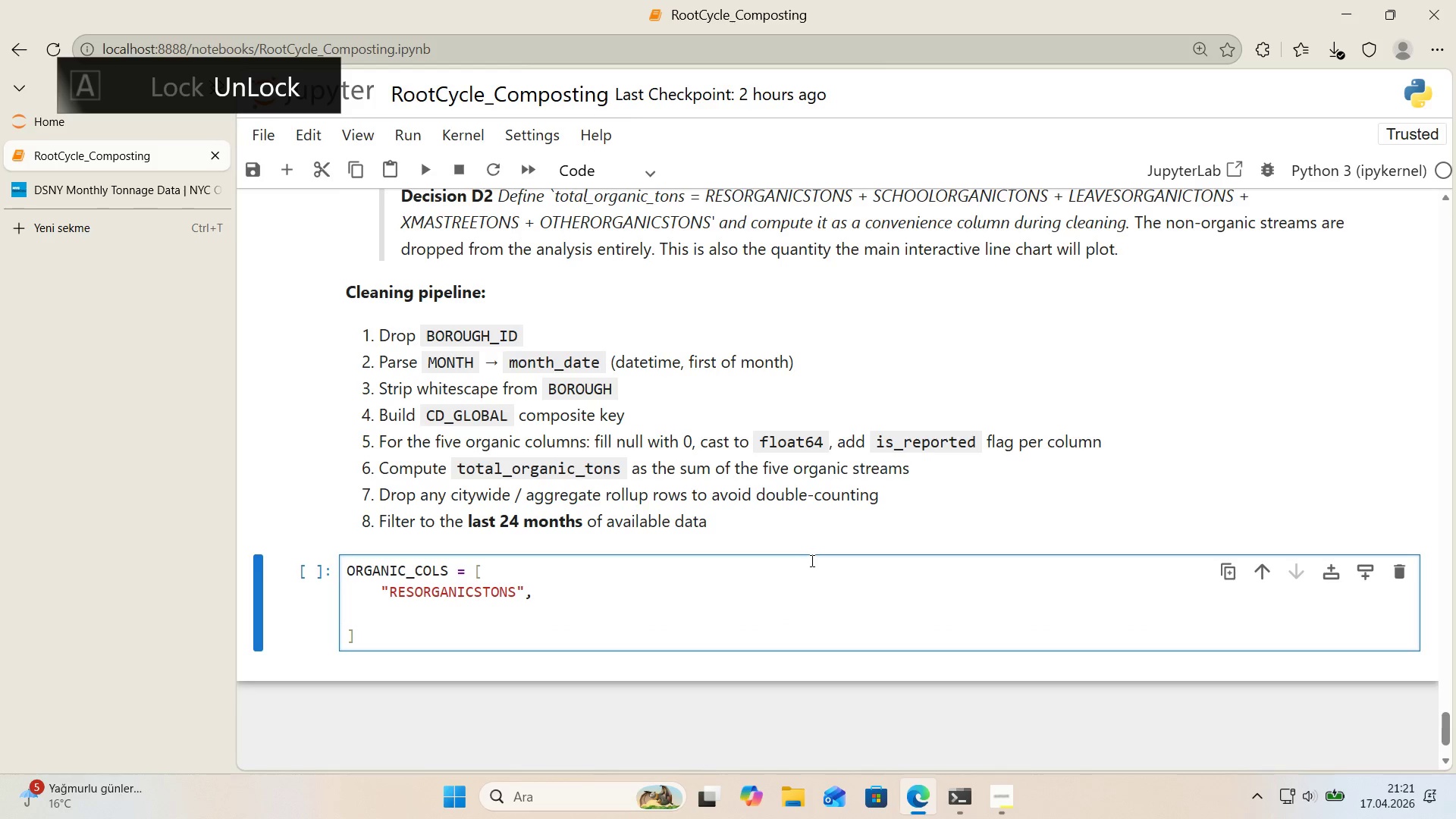 
key(Backquote)
 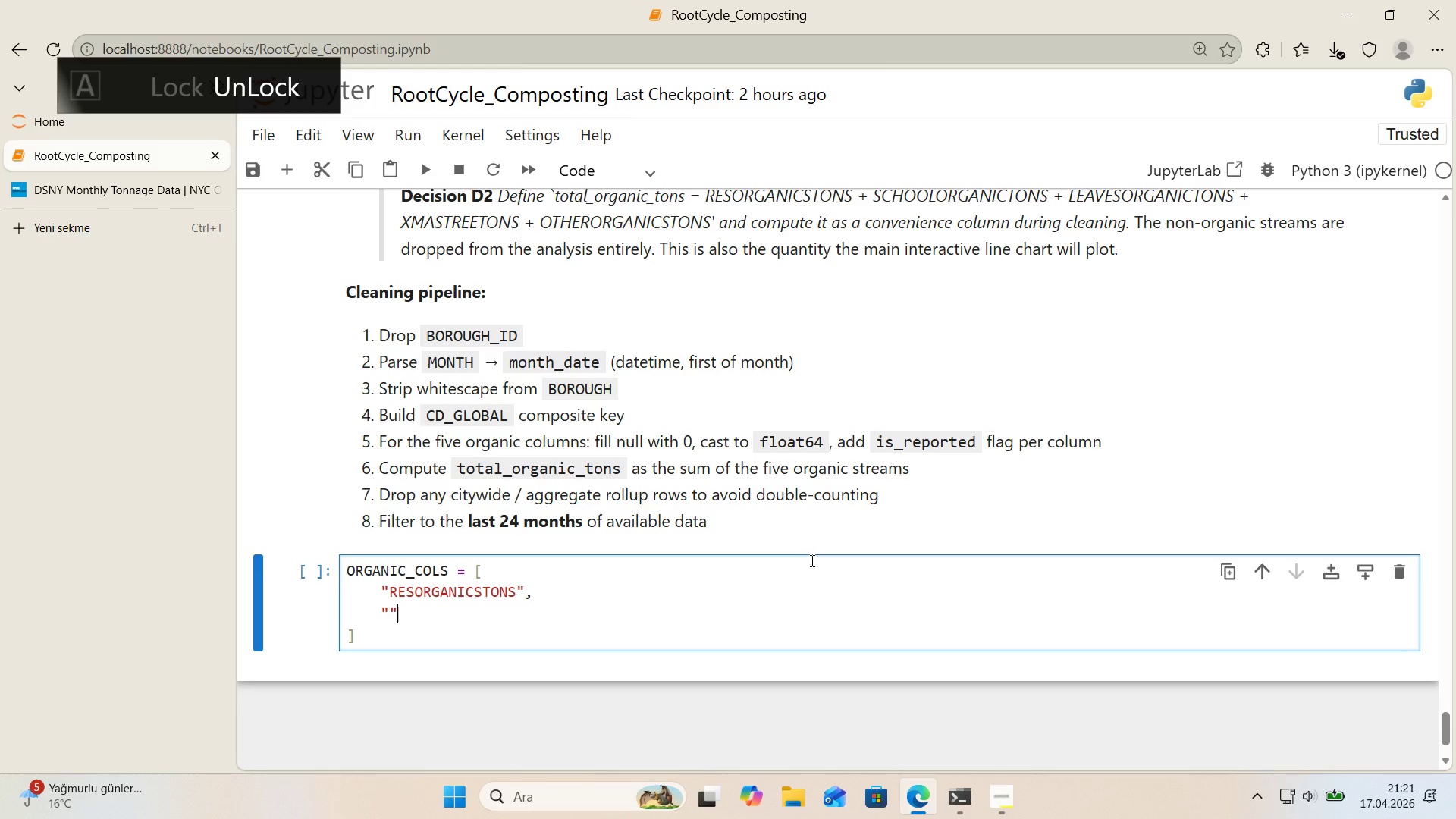 
key(Backquote)
 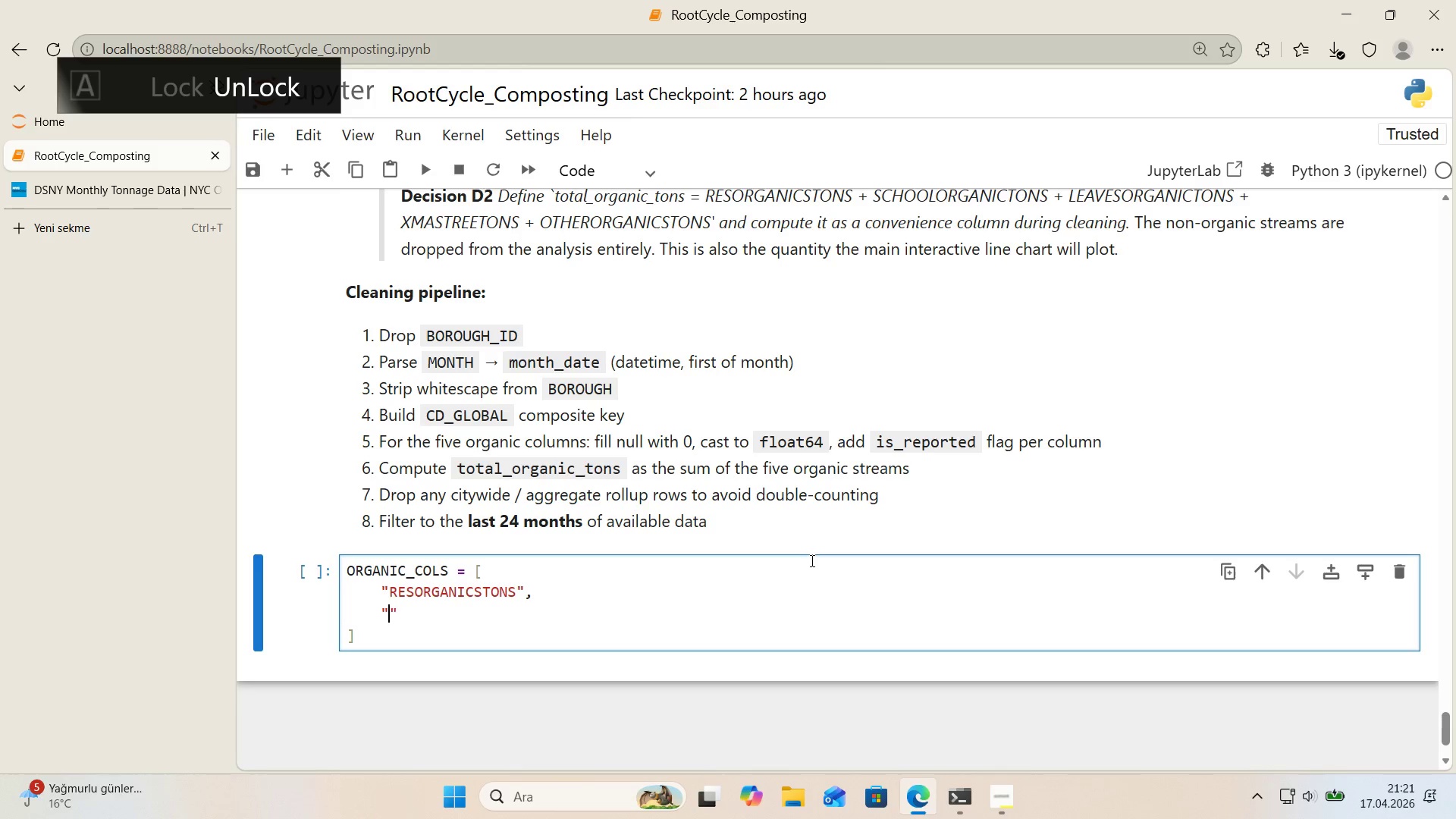 
key(ArrowLeft)
 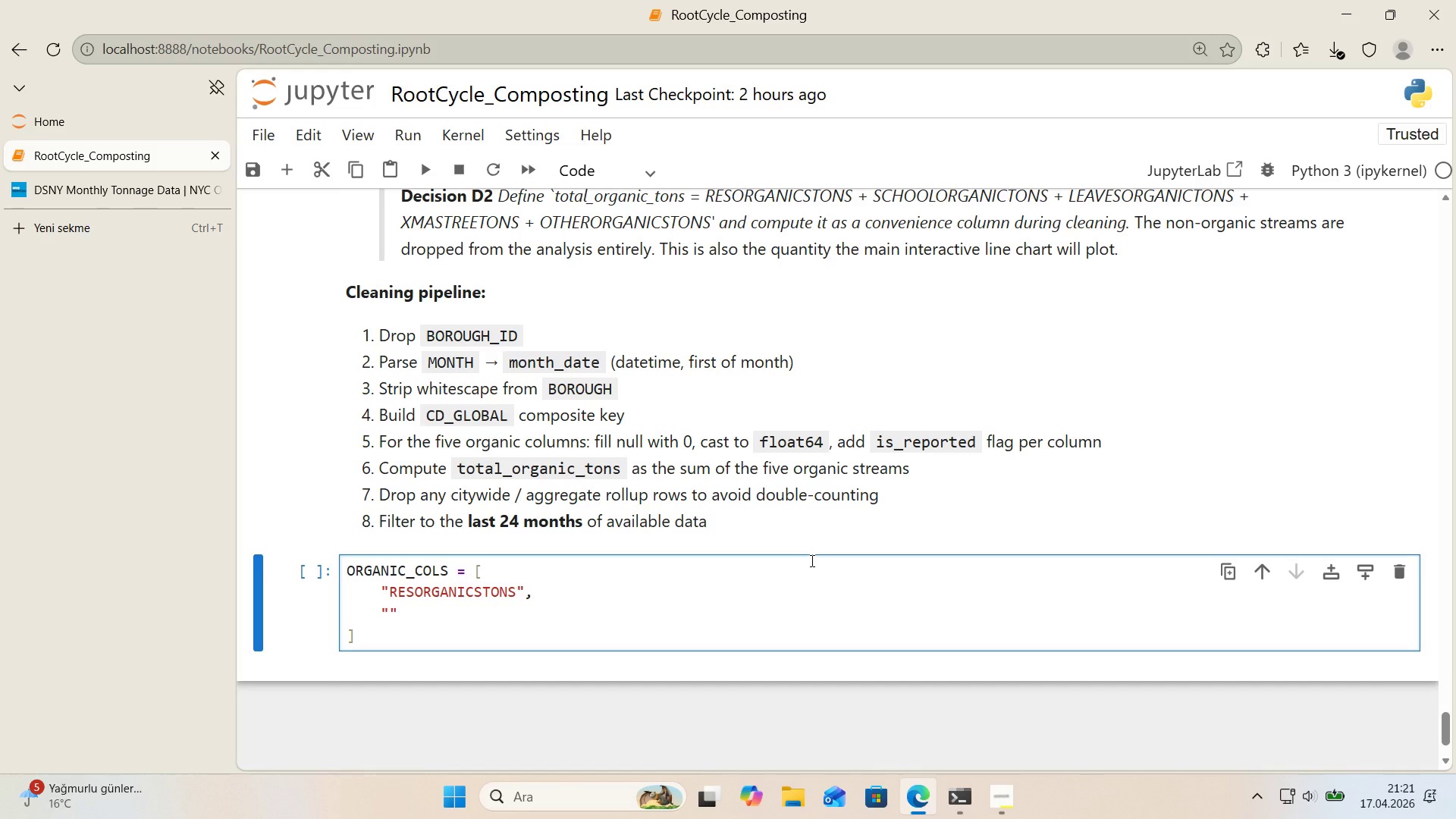 
type(SCHOOLORGANICTONS)
 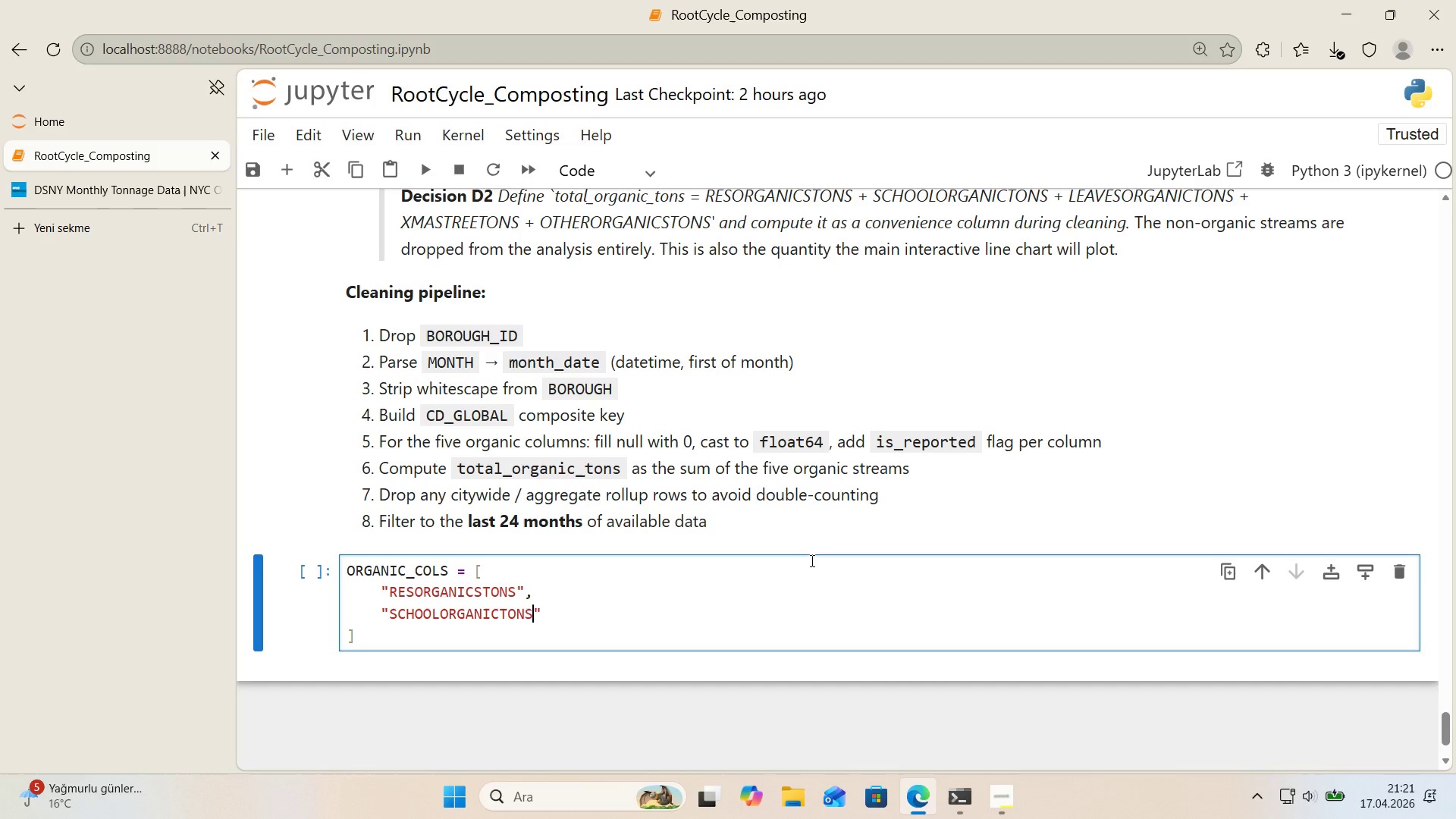 
key(ArrowRight)
 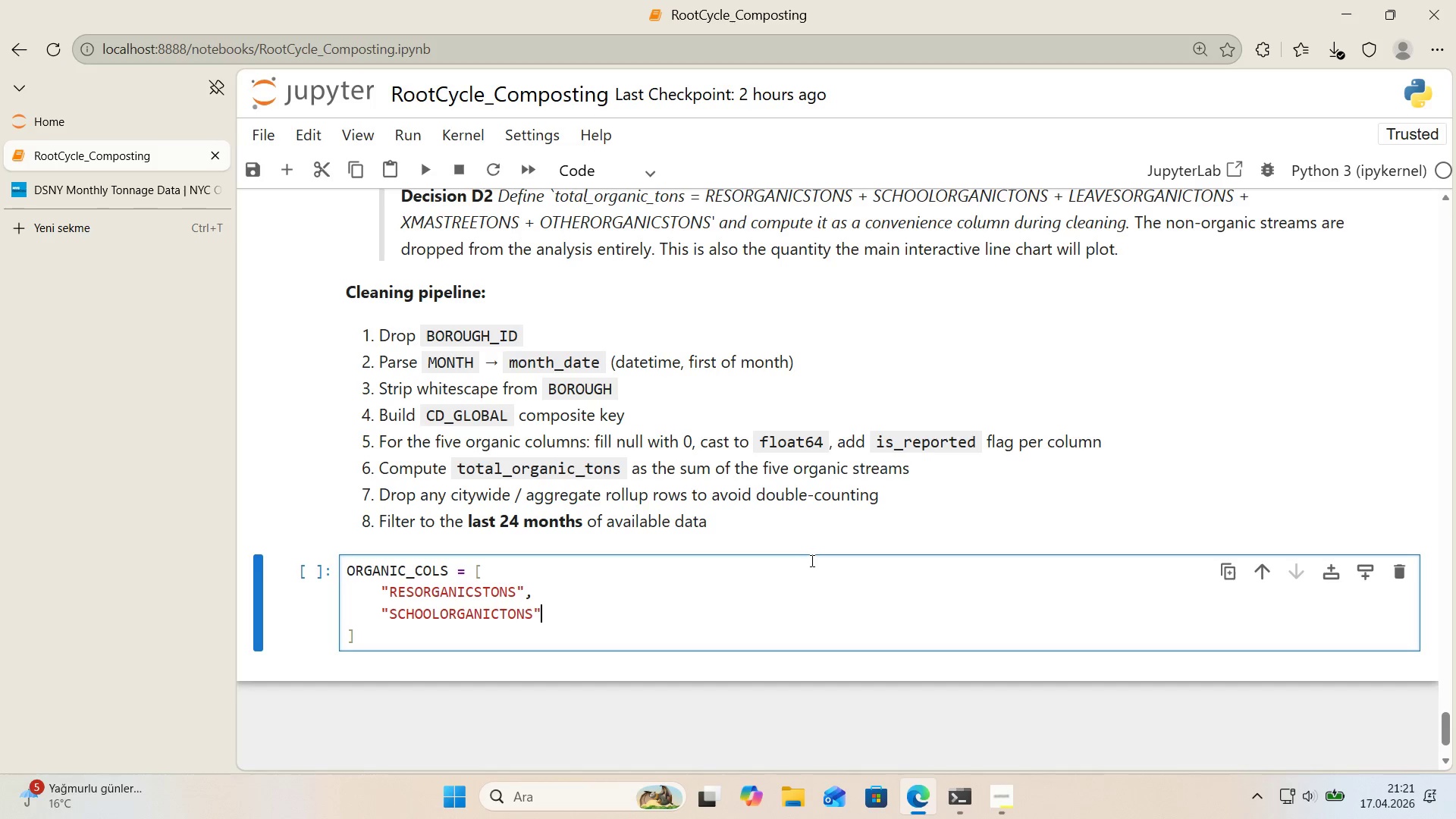 
key(Comma)
 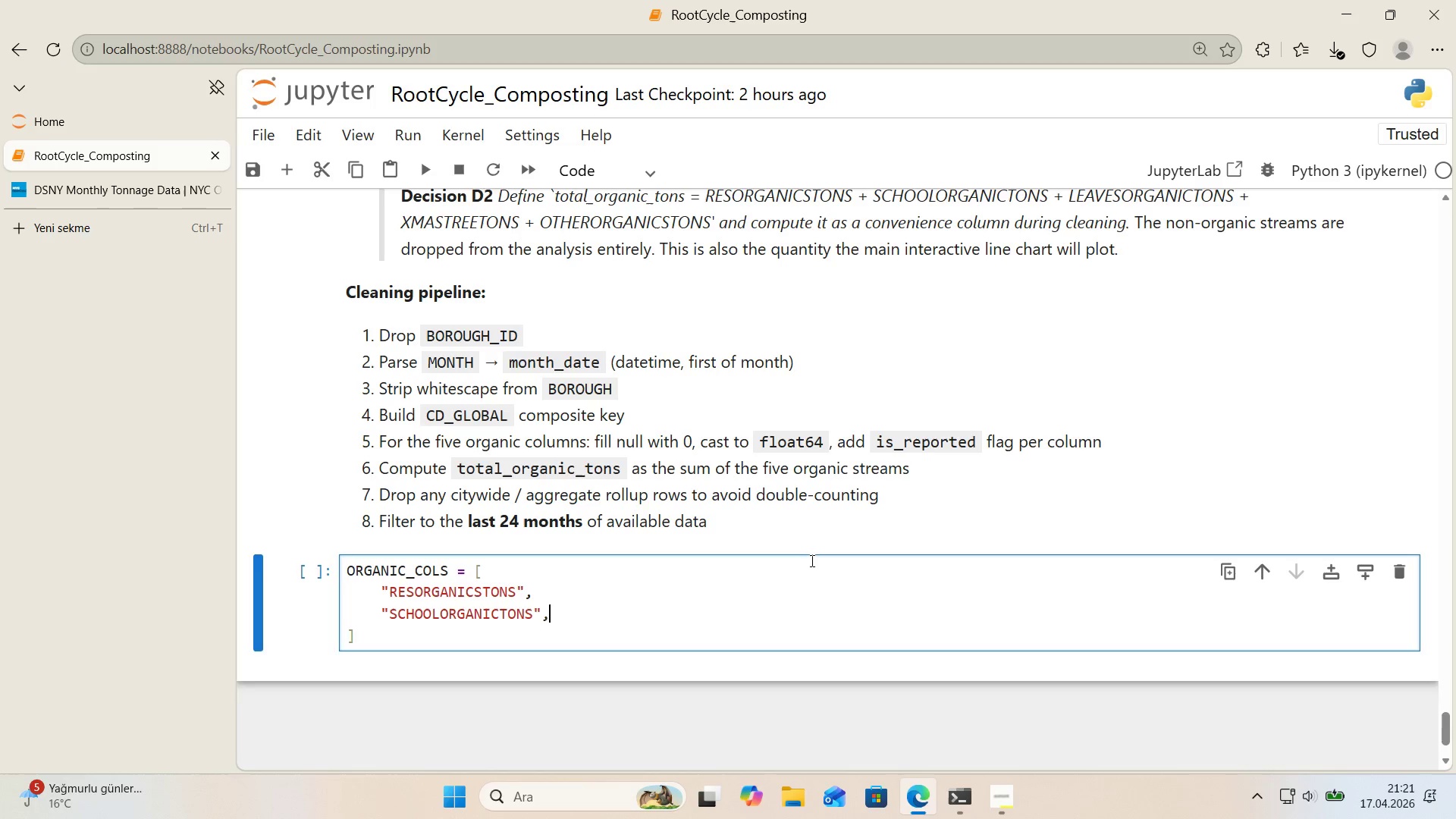 
key(Enter)
 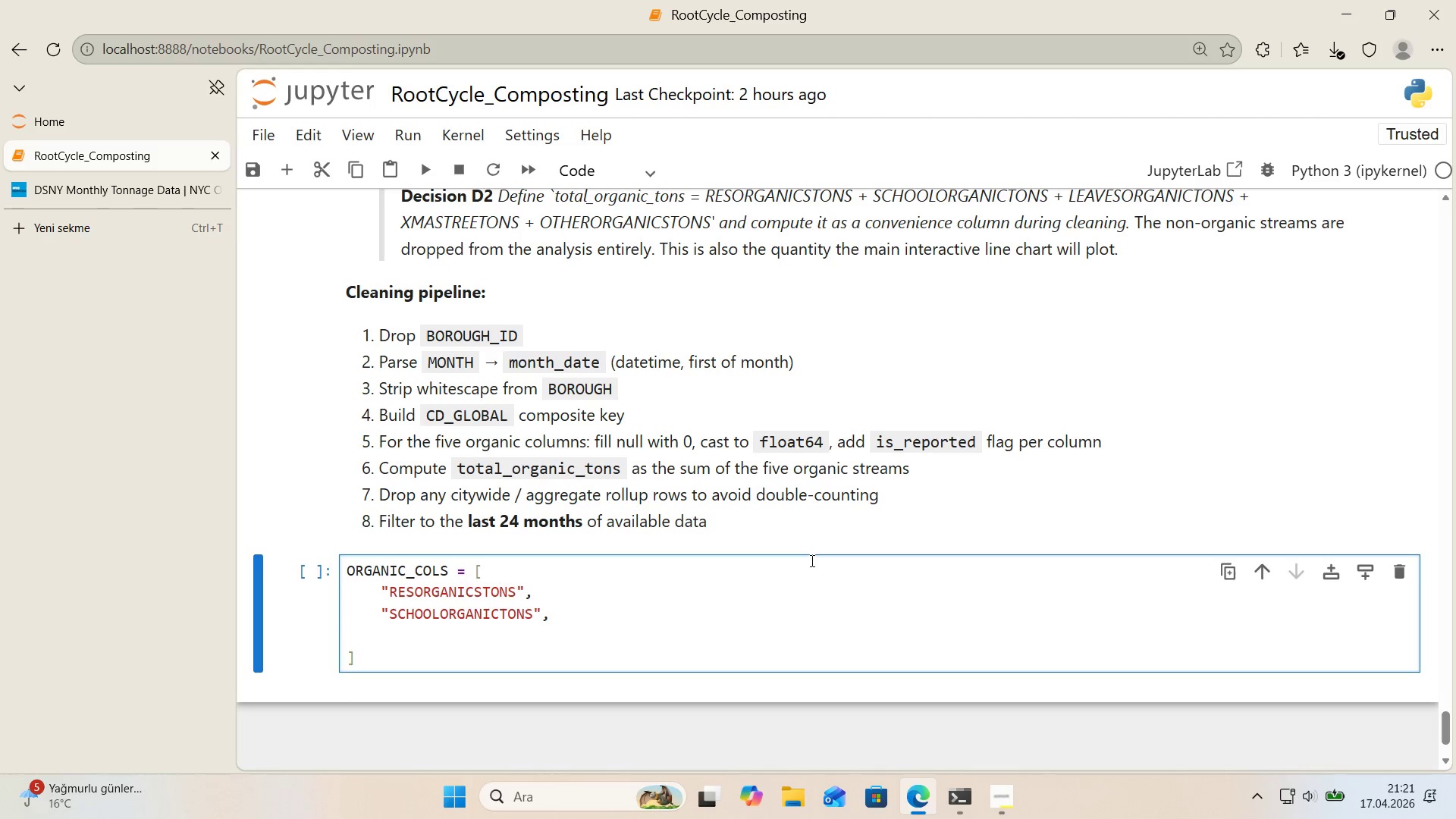 
wait(11.95)
 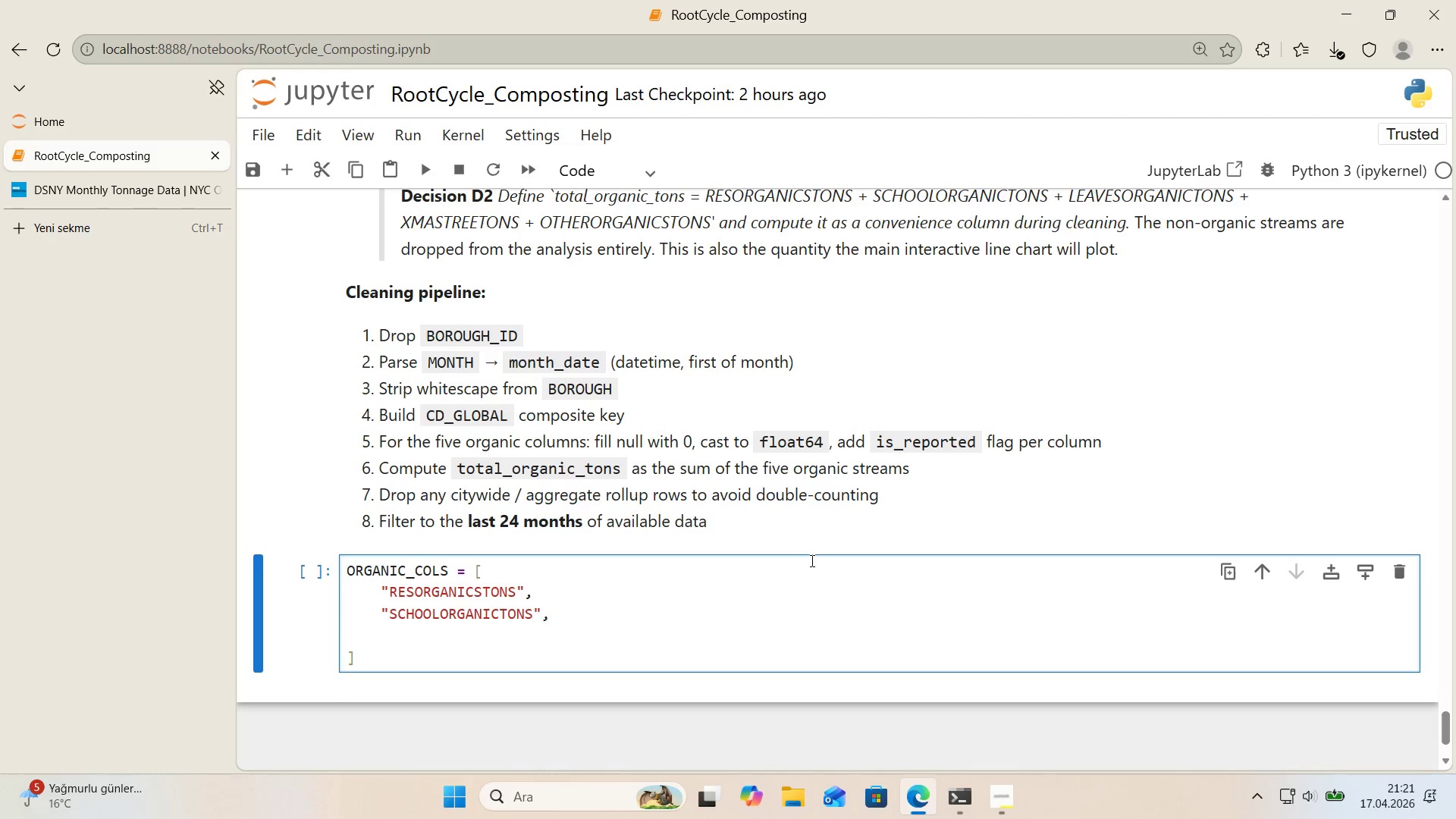 
hold_key(key=ControlLeft, duration=1.05)
 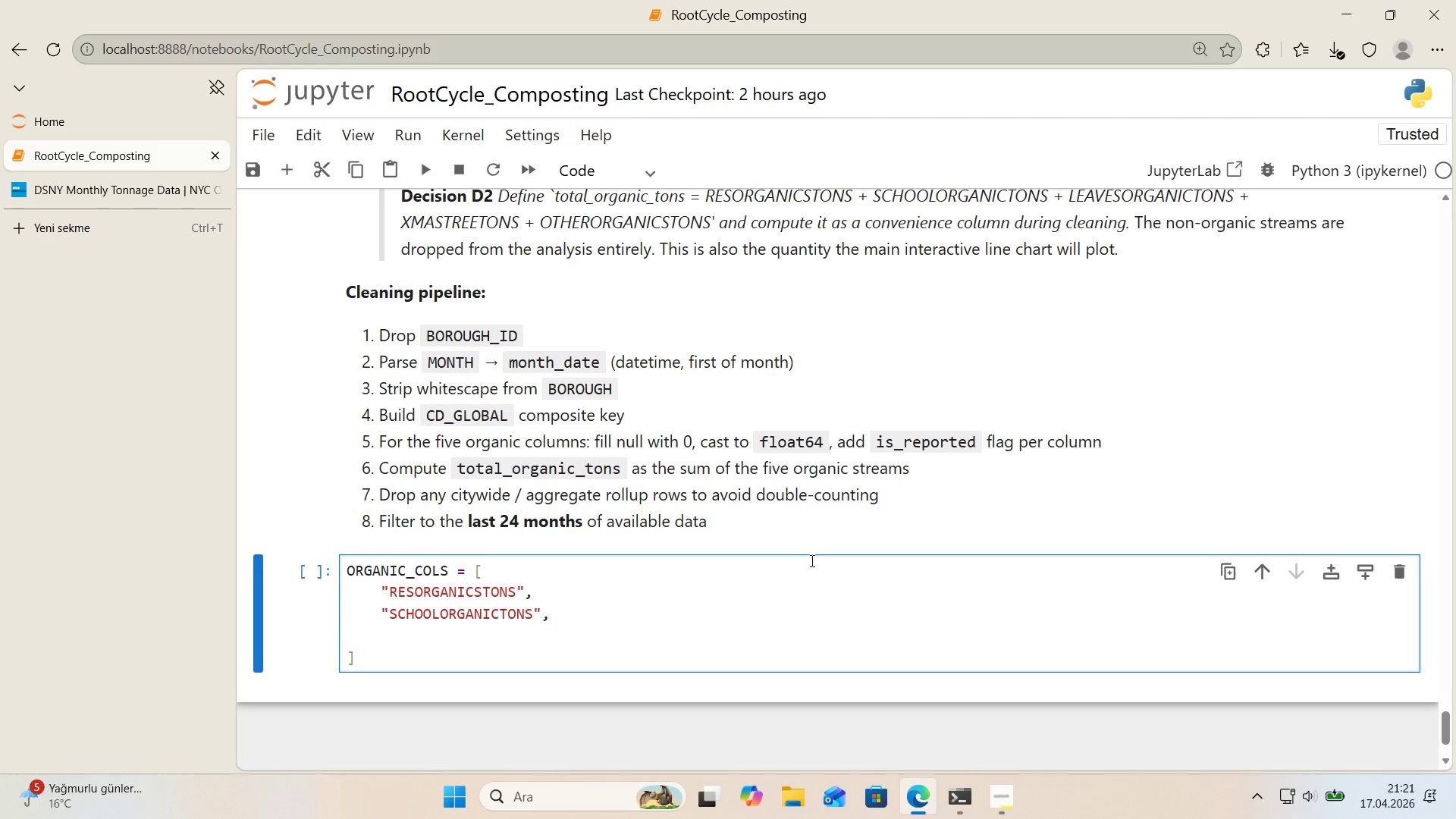 
key(Control+ControlLeft)
 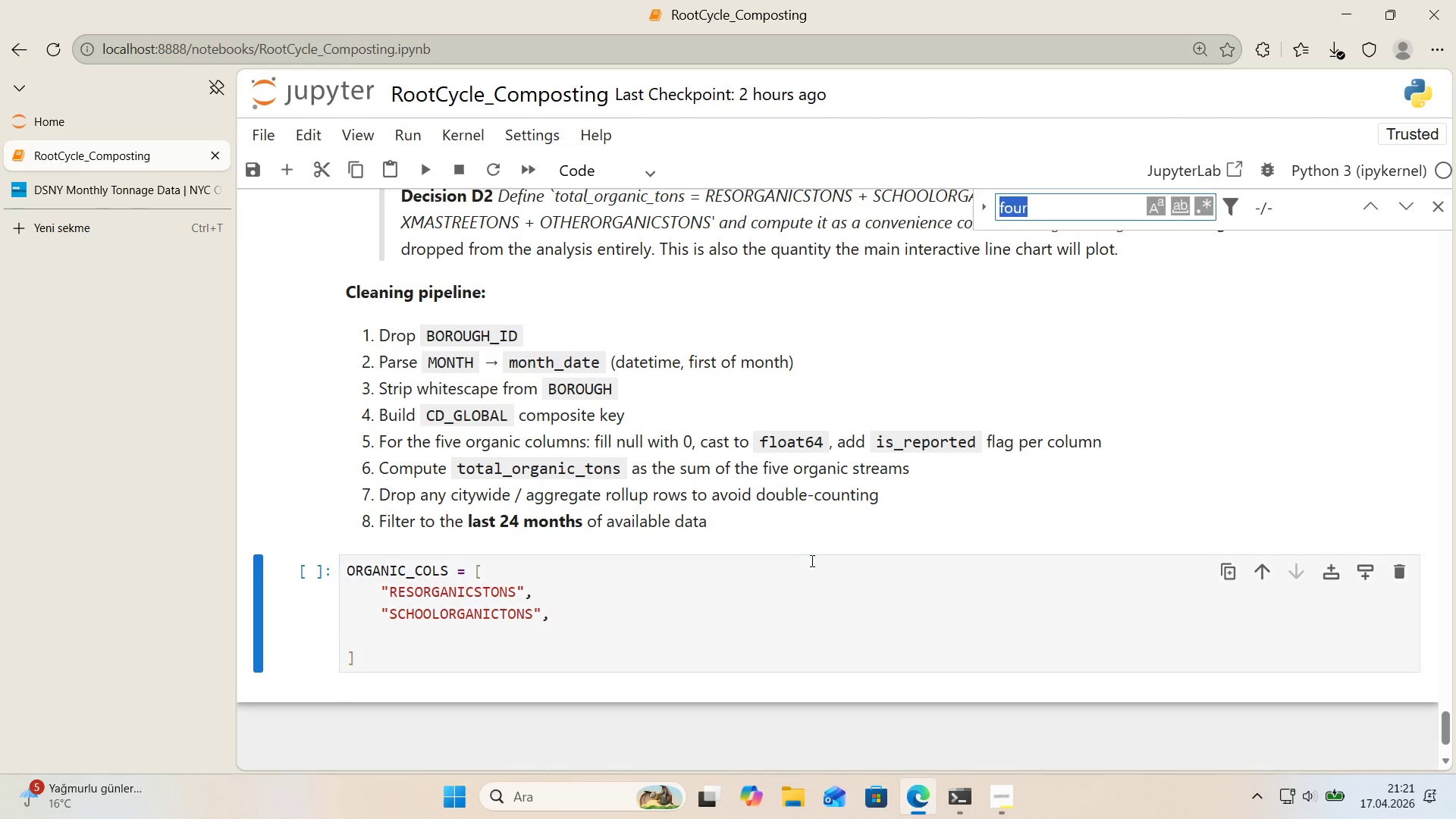 
key(Control+F)
 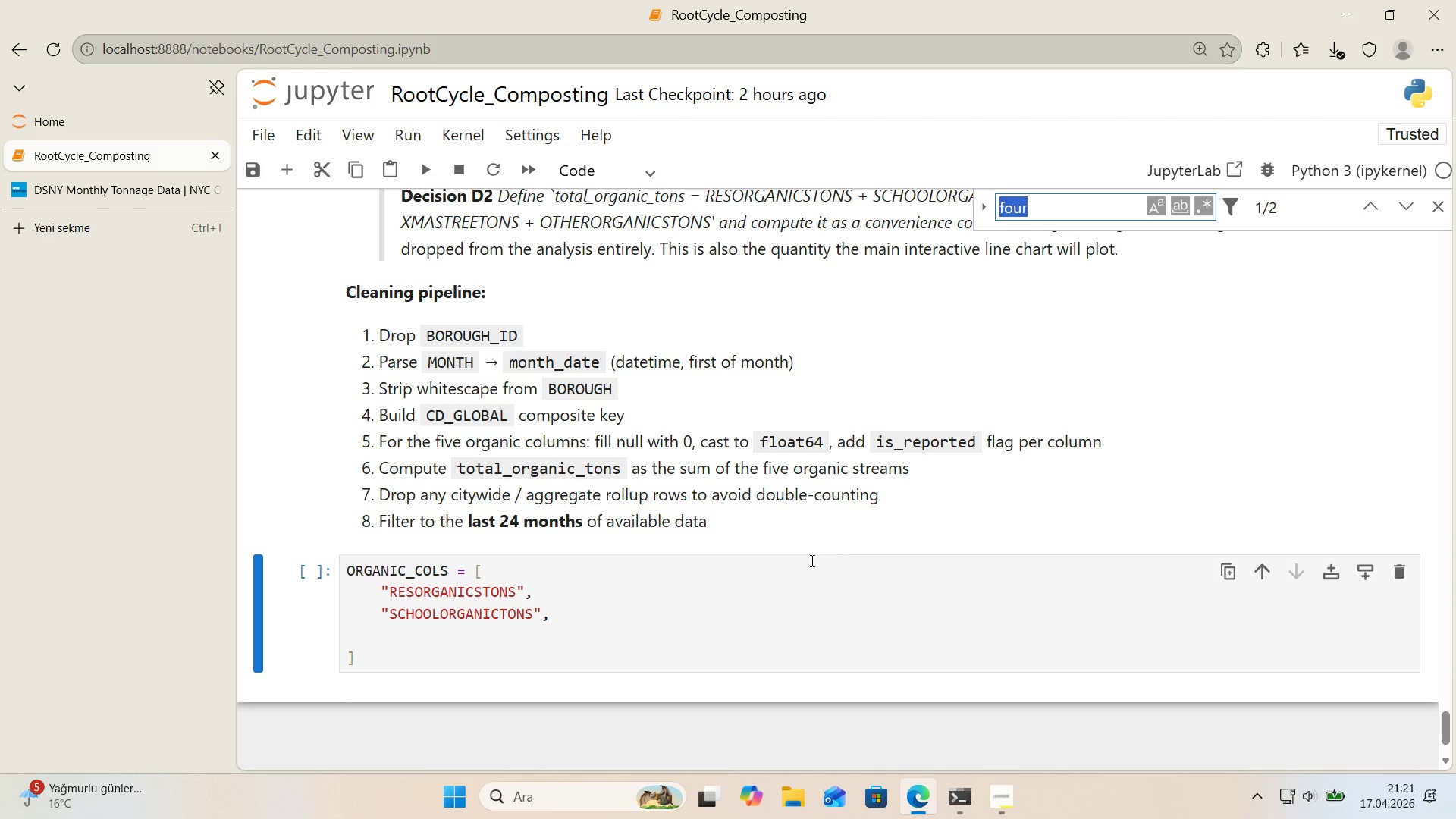 
key(Enter)
 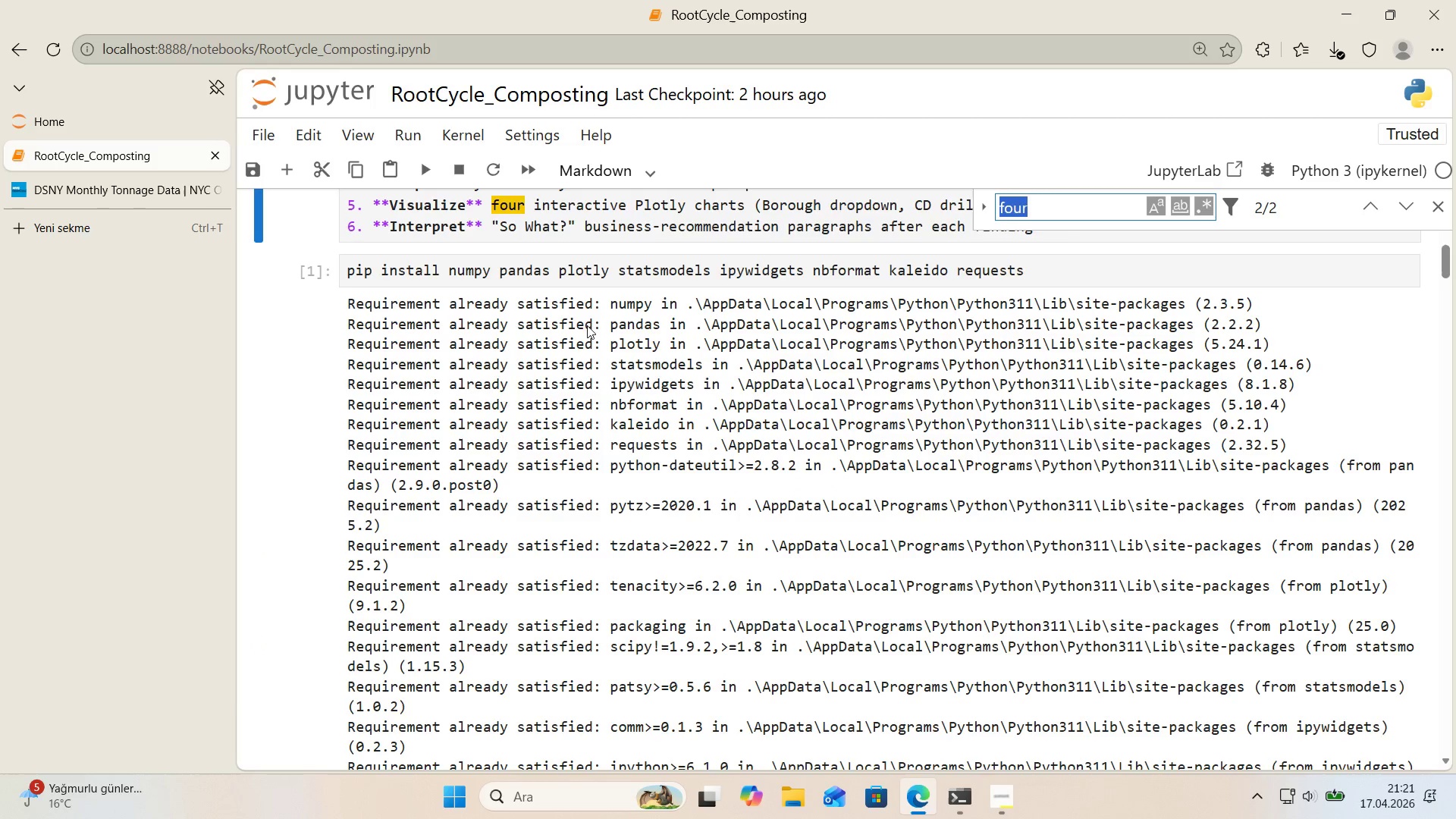 
scroll: coordinate [392, 241], scroll_direction: up, amount: 1.0
 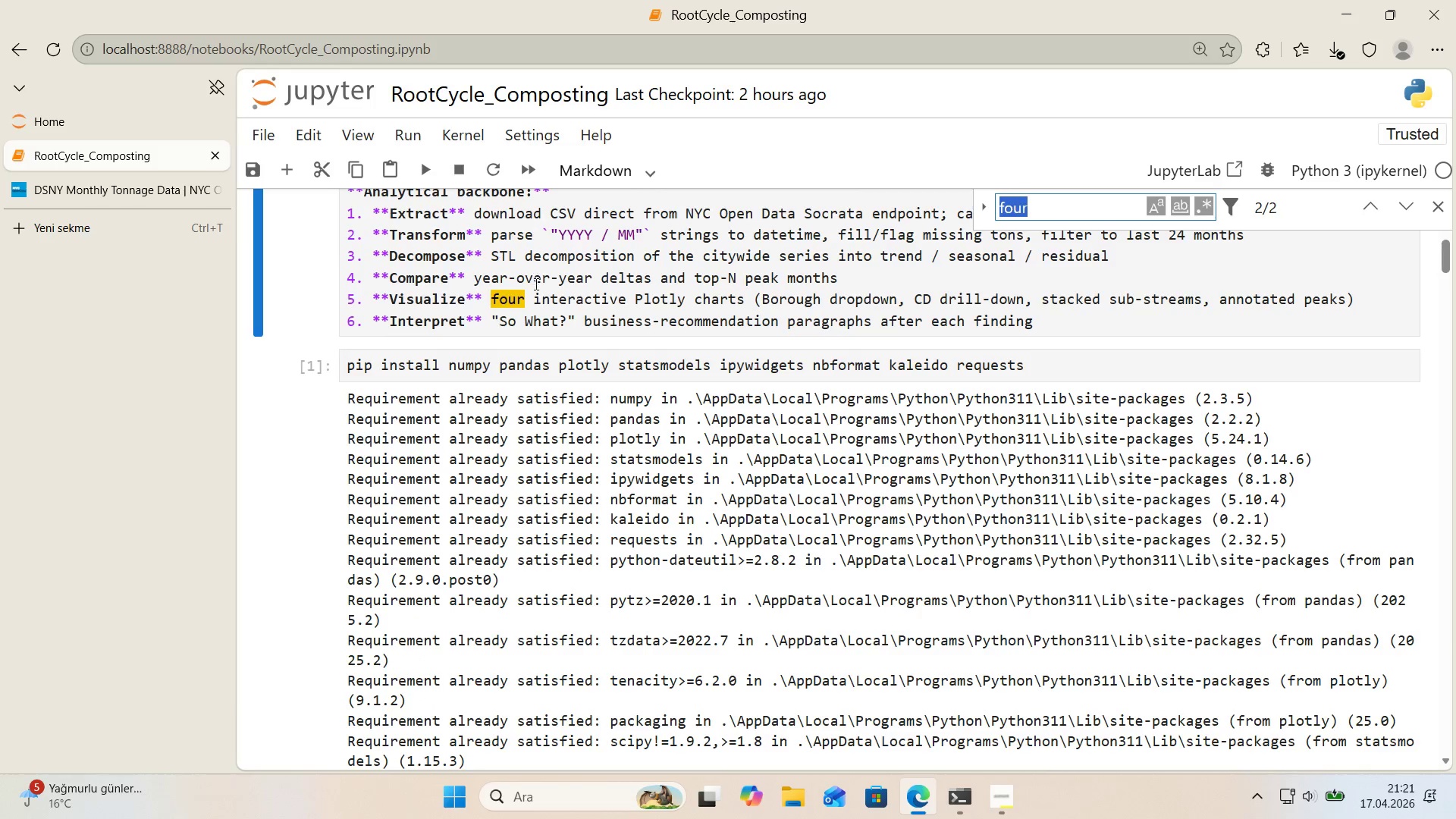 
left_click([530, 300])
 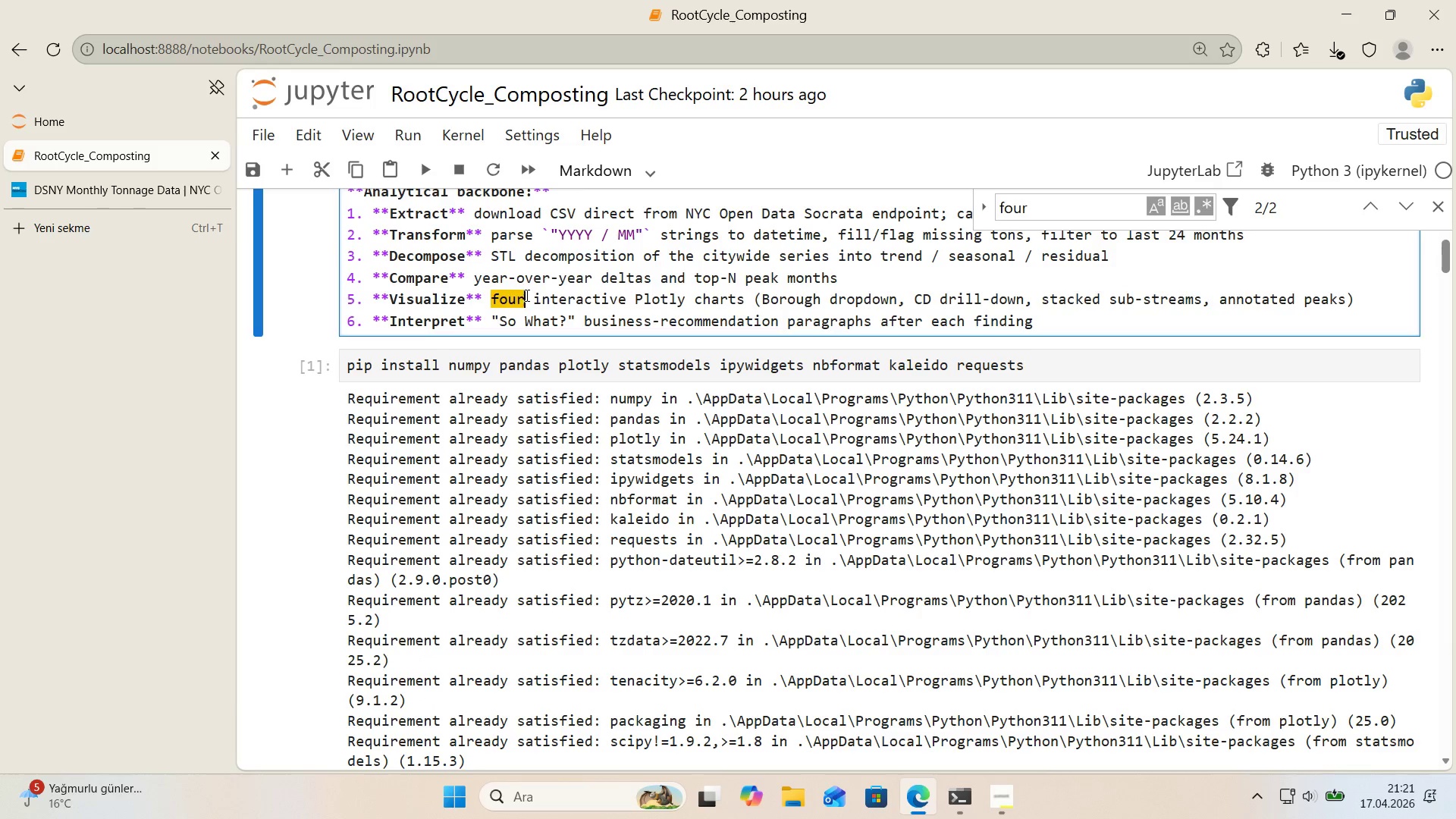 
left_click_drag(start_coordinate=[526, 295], to_coordinate=[493, 298])
 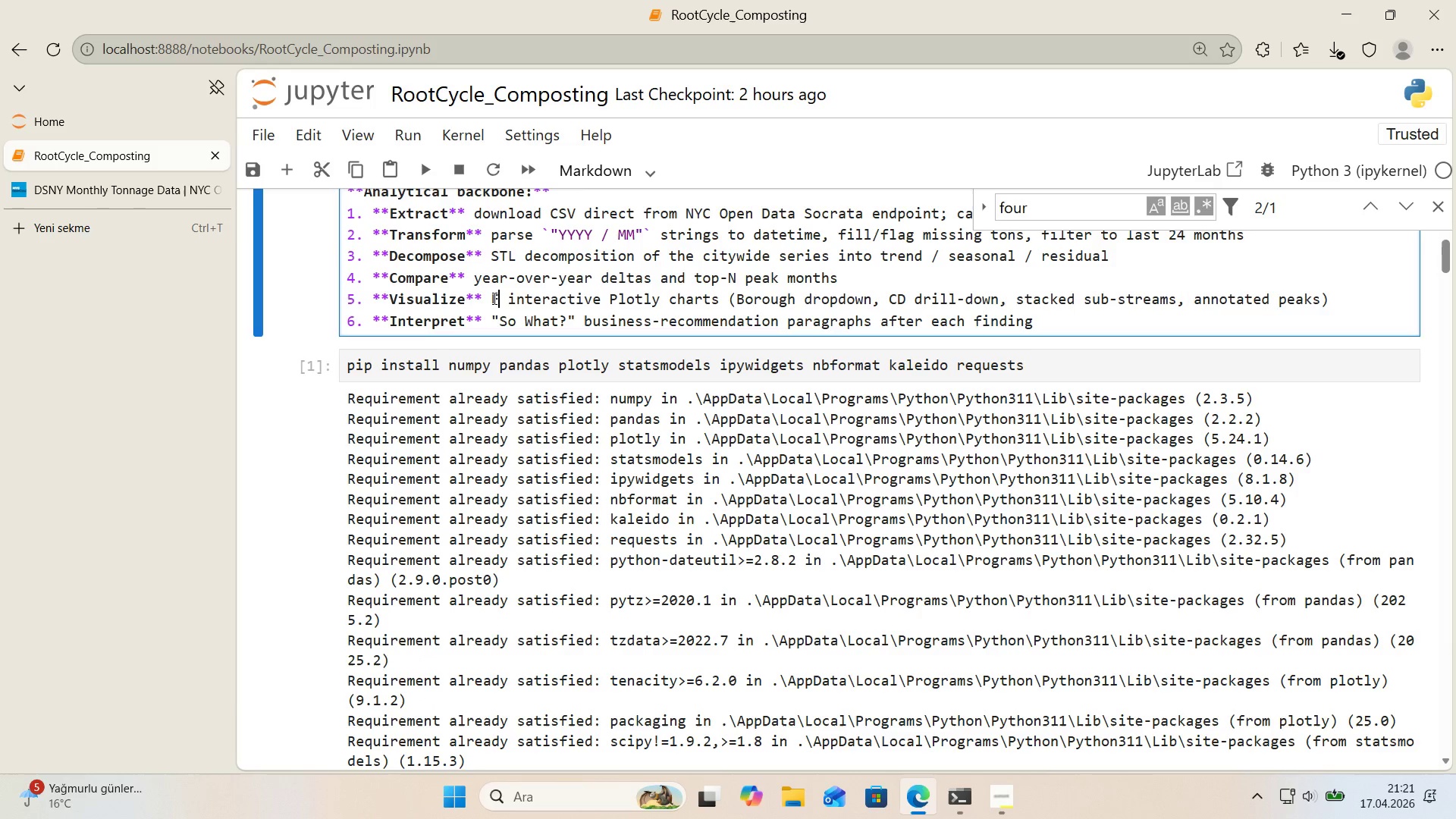 
type(F'VE)
 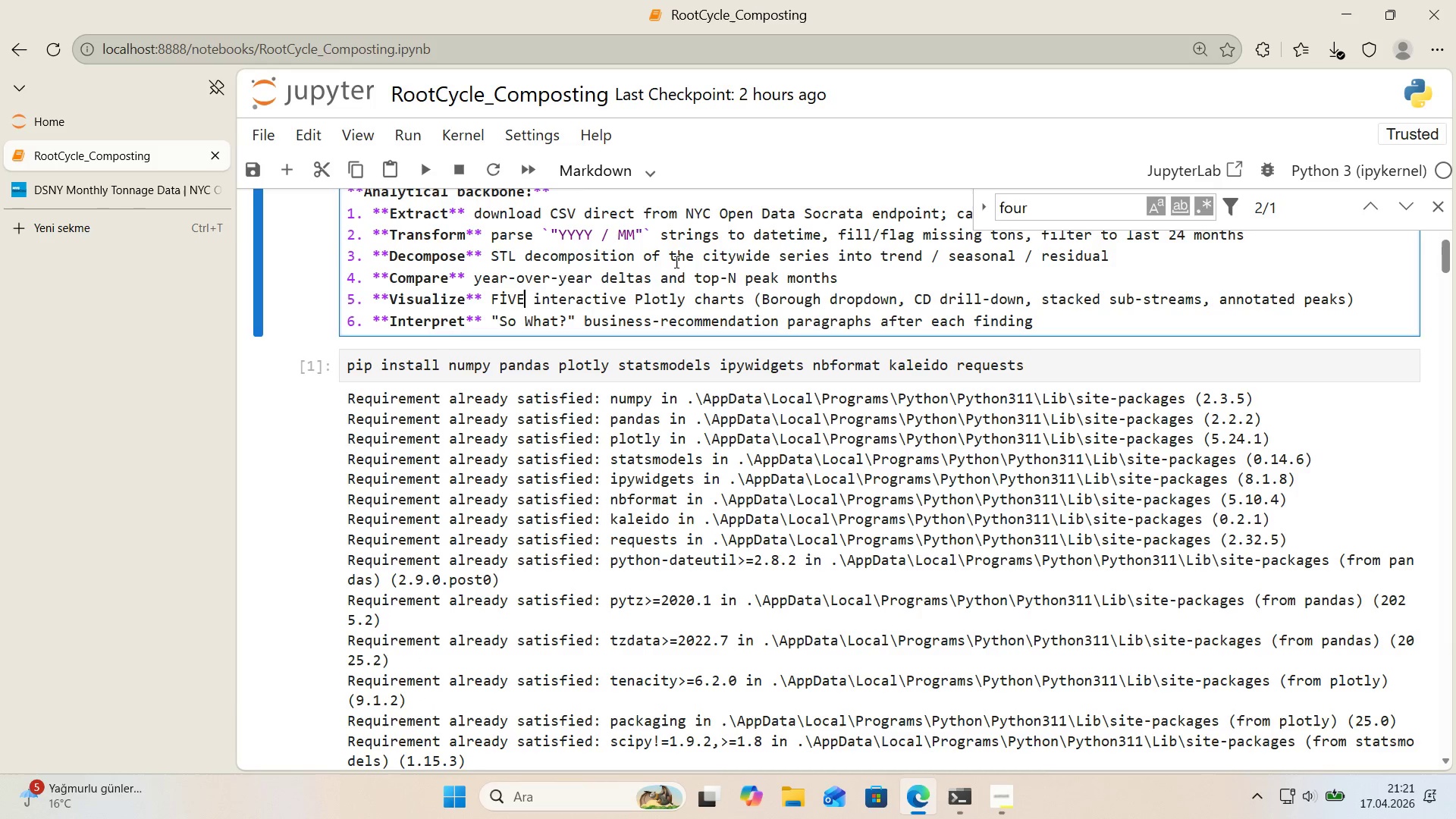 
key(Backspace)
key(Backspace)
key(Backspace)
key(Backspace)
type(f've)
 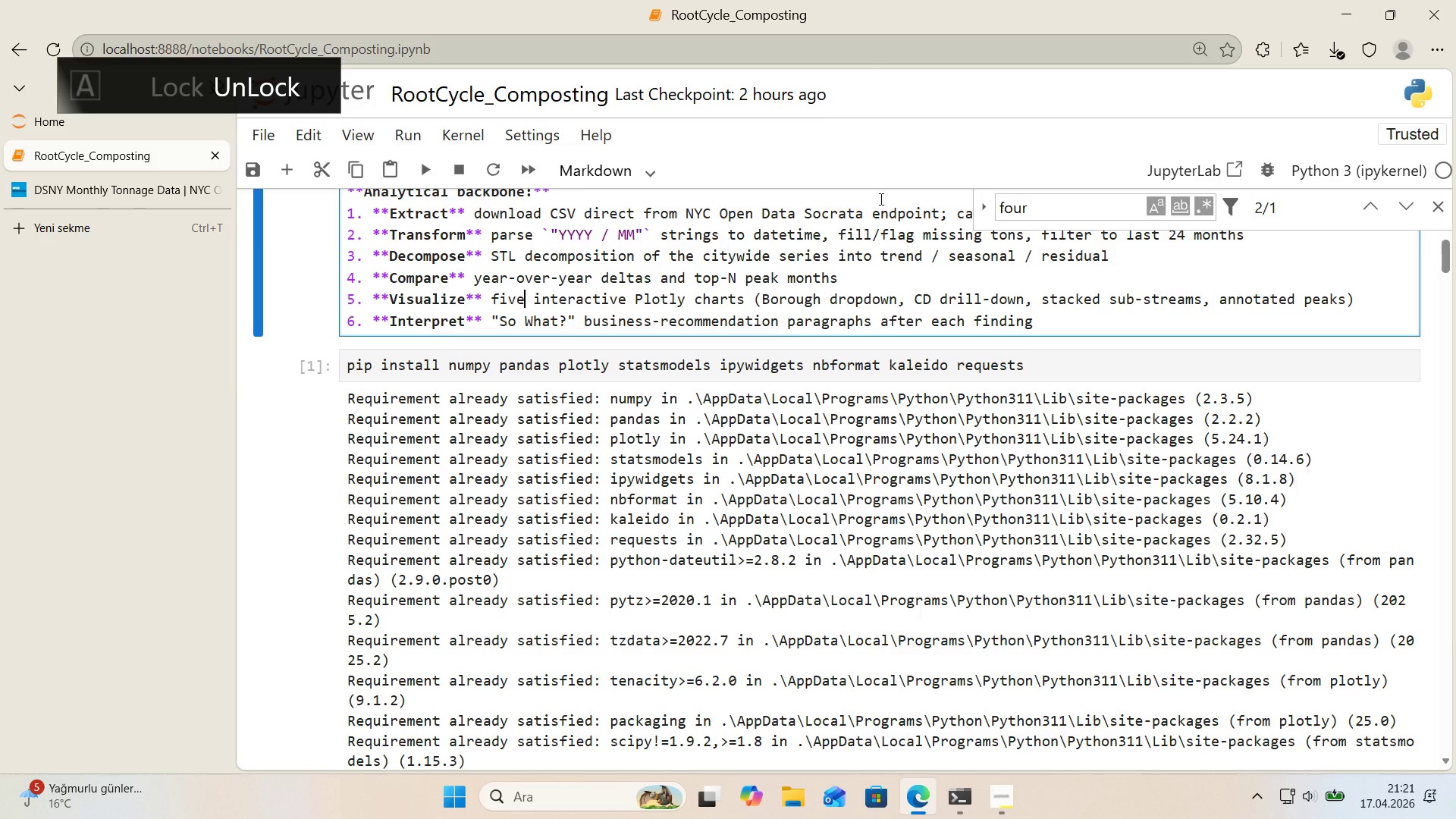 
scroll: coordinate [1050, 322], scroll_direction: up, amount: 8.0
 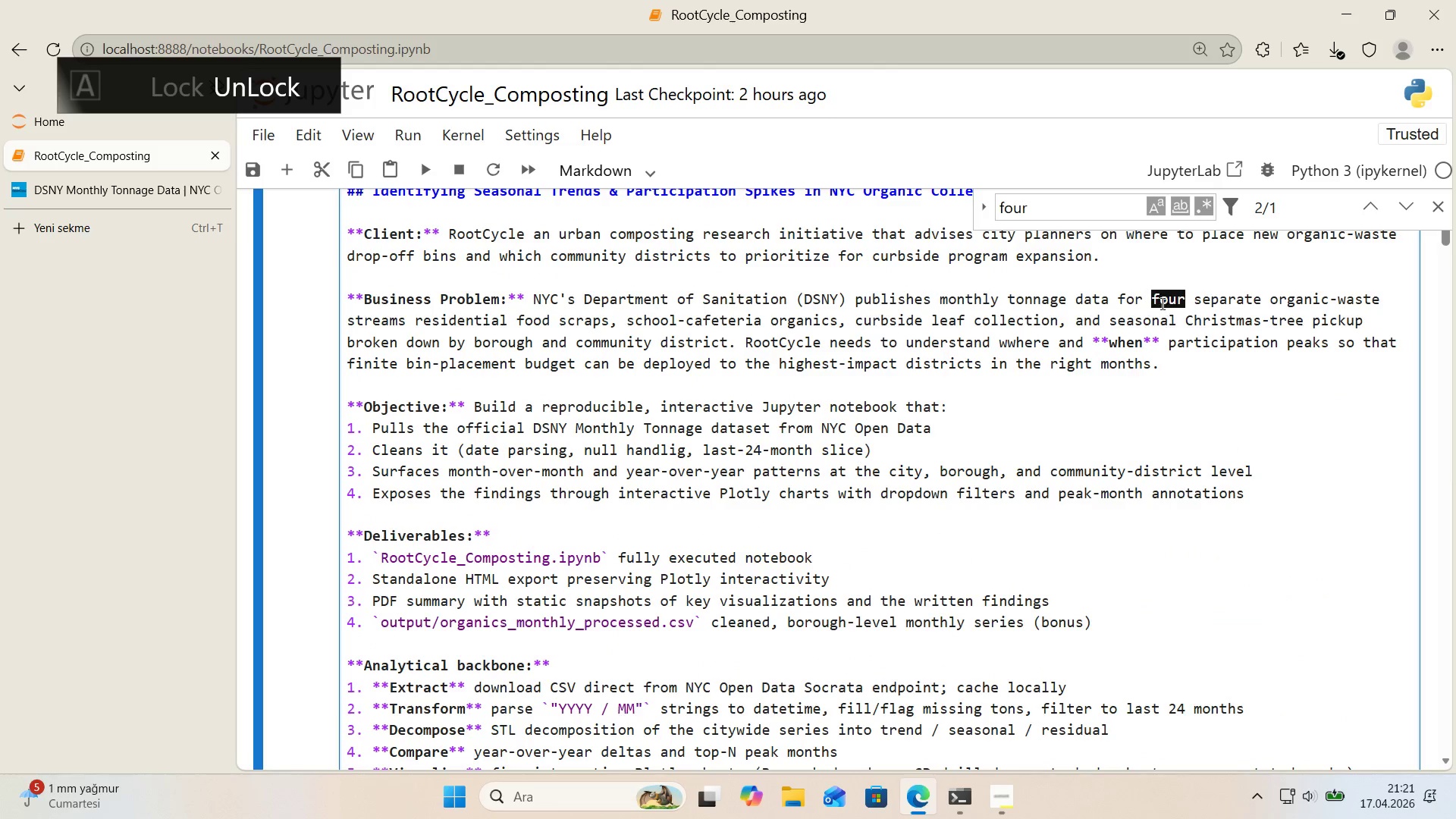 
double_click([1161, 303])
 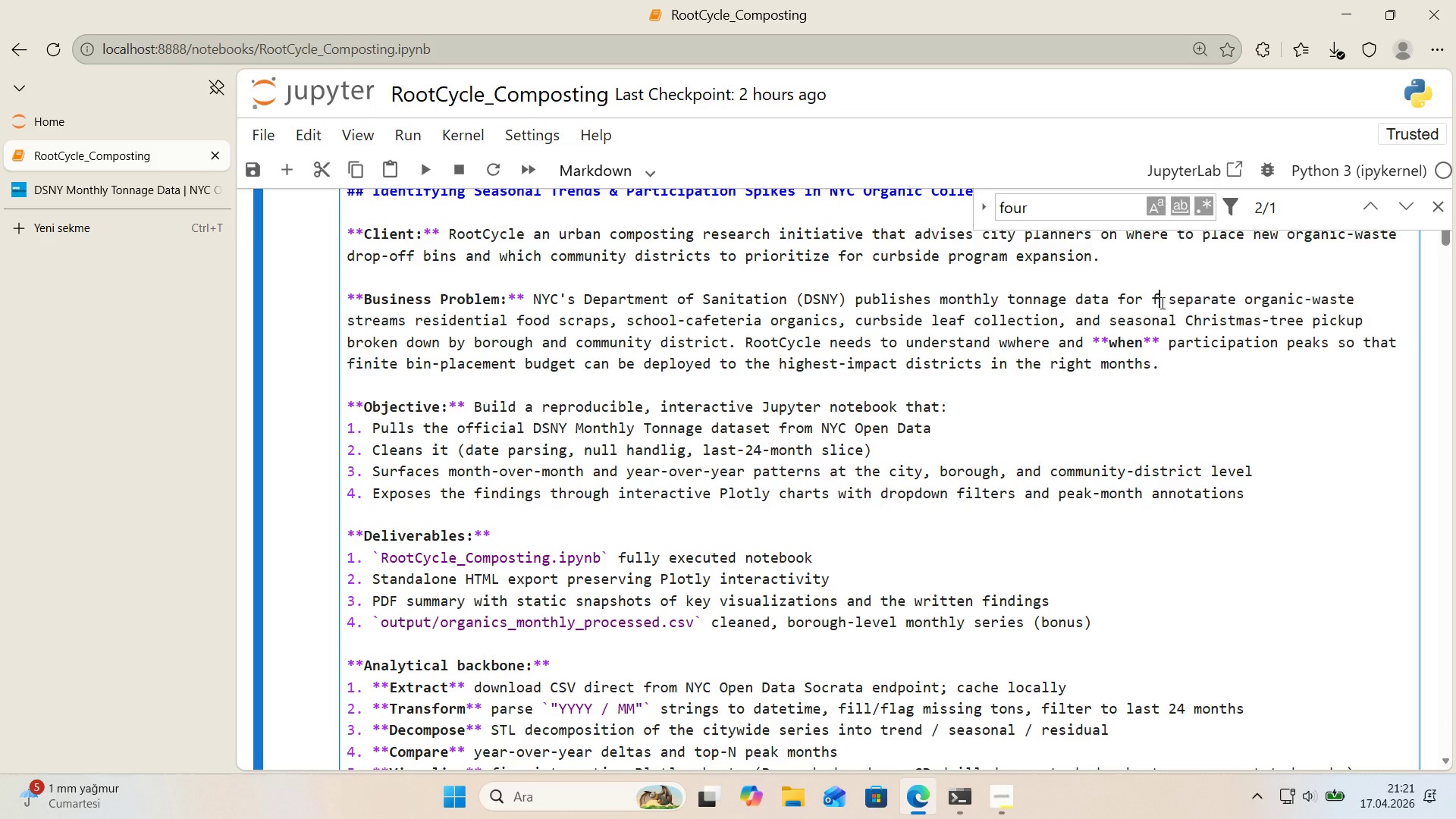 
type(f've)
 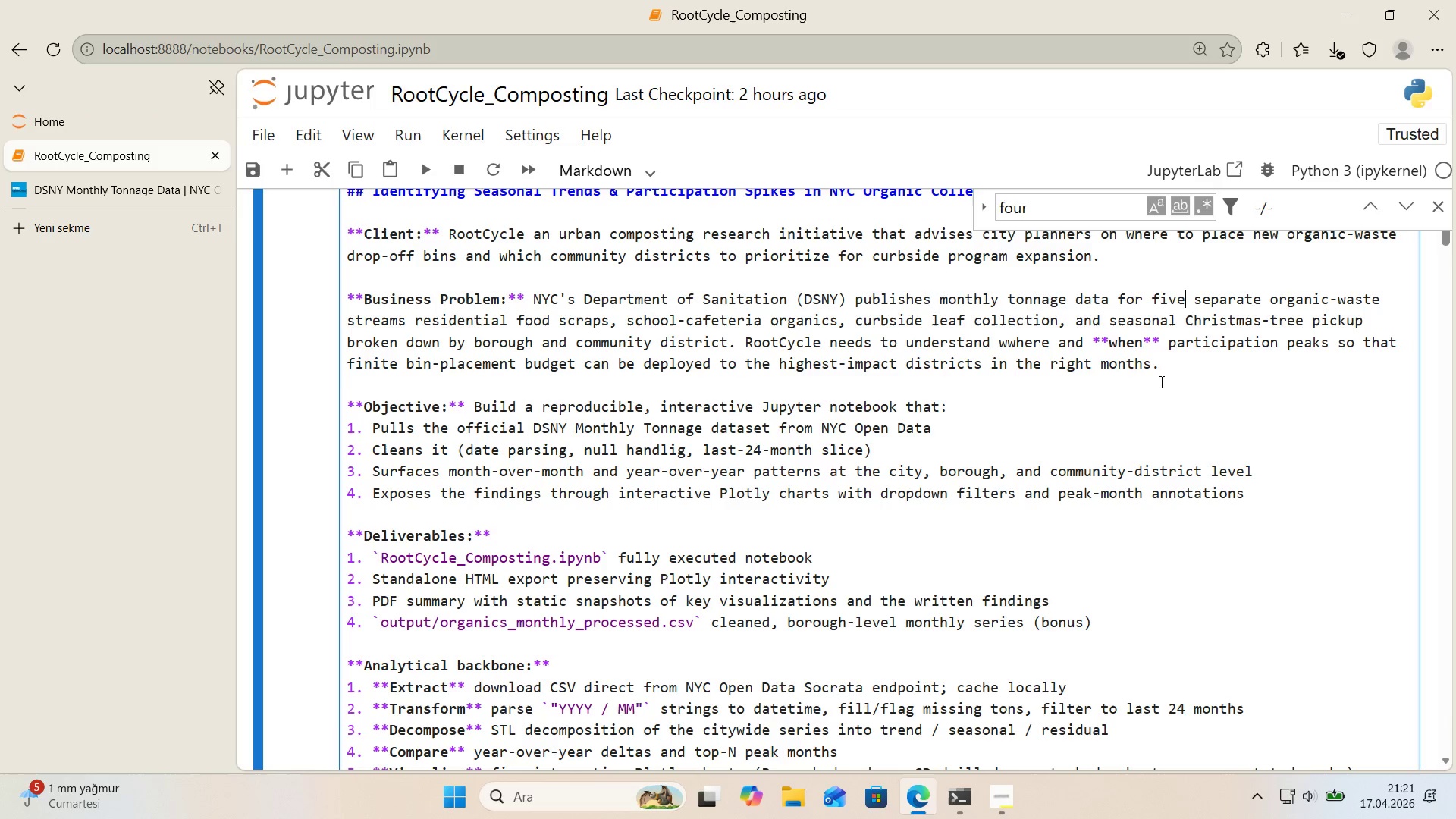 
left_click([1160, 381])
 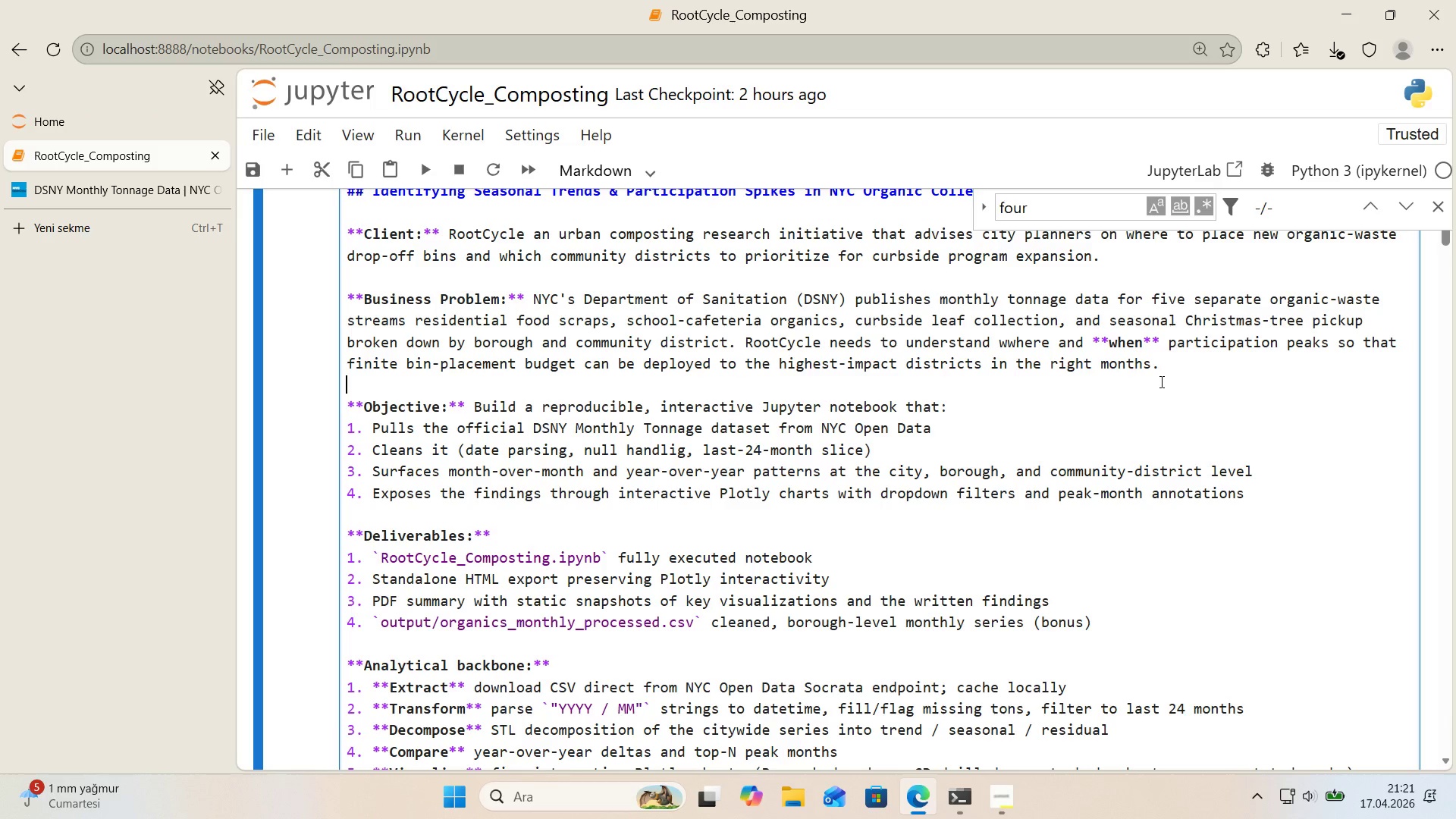 
key(Shift+Enter)
 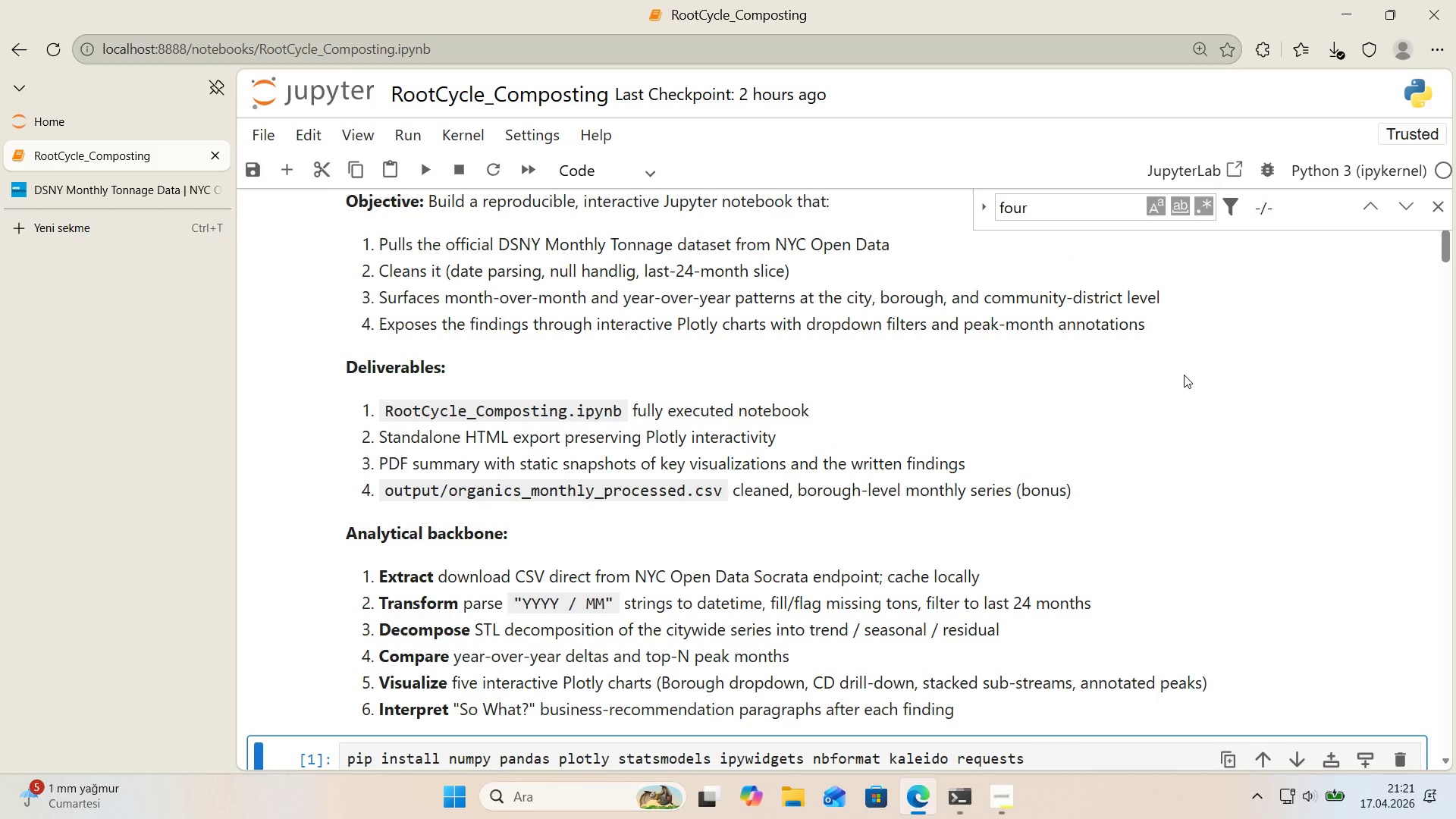 
scroll: coordinate [1185, 379], scroll_direction: down, amount: 93.0
 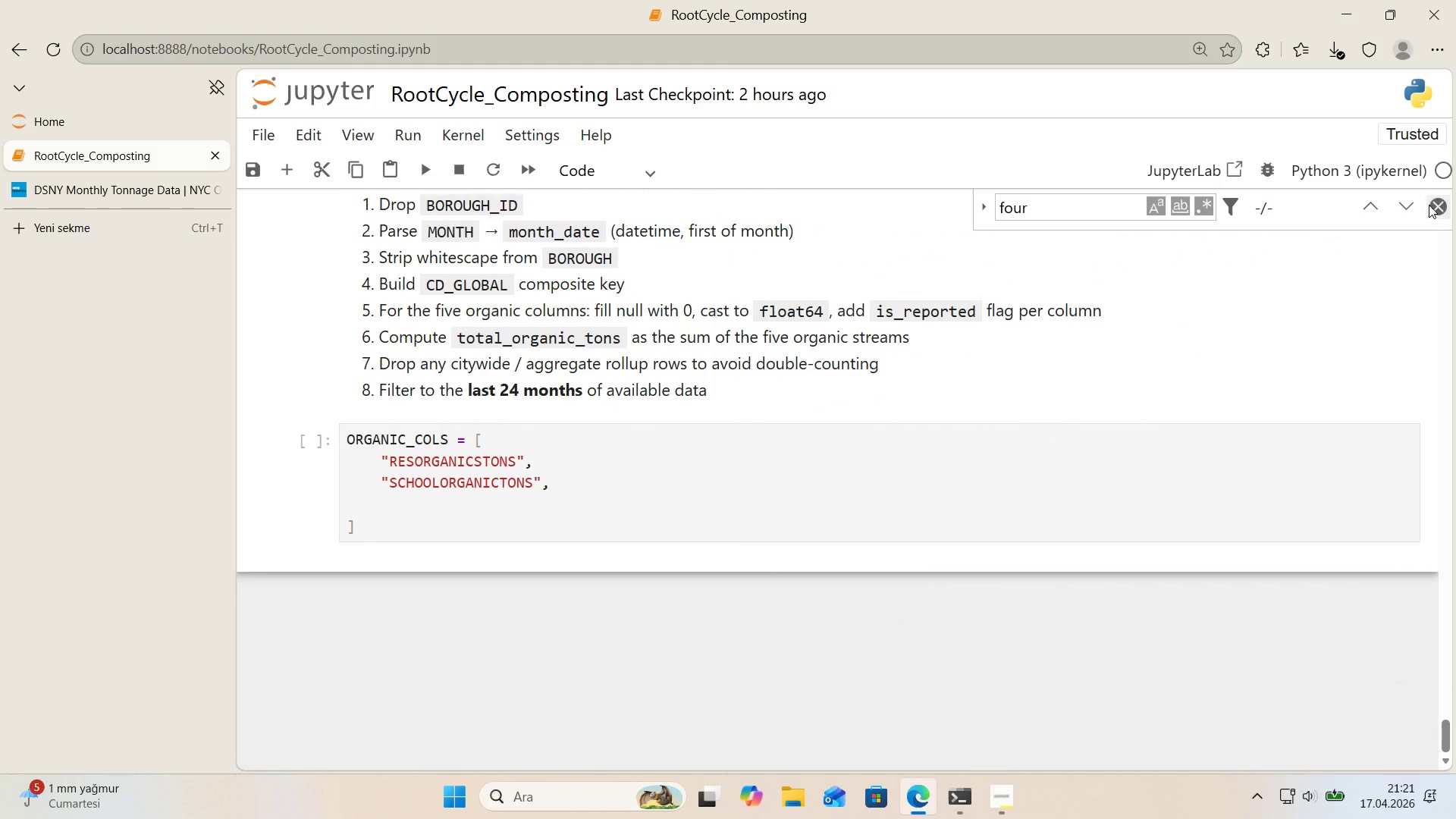 
left_click([1429, 205])
 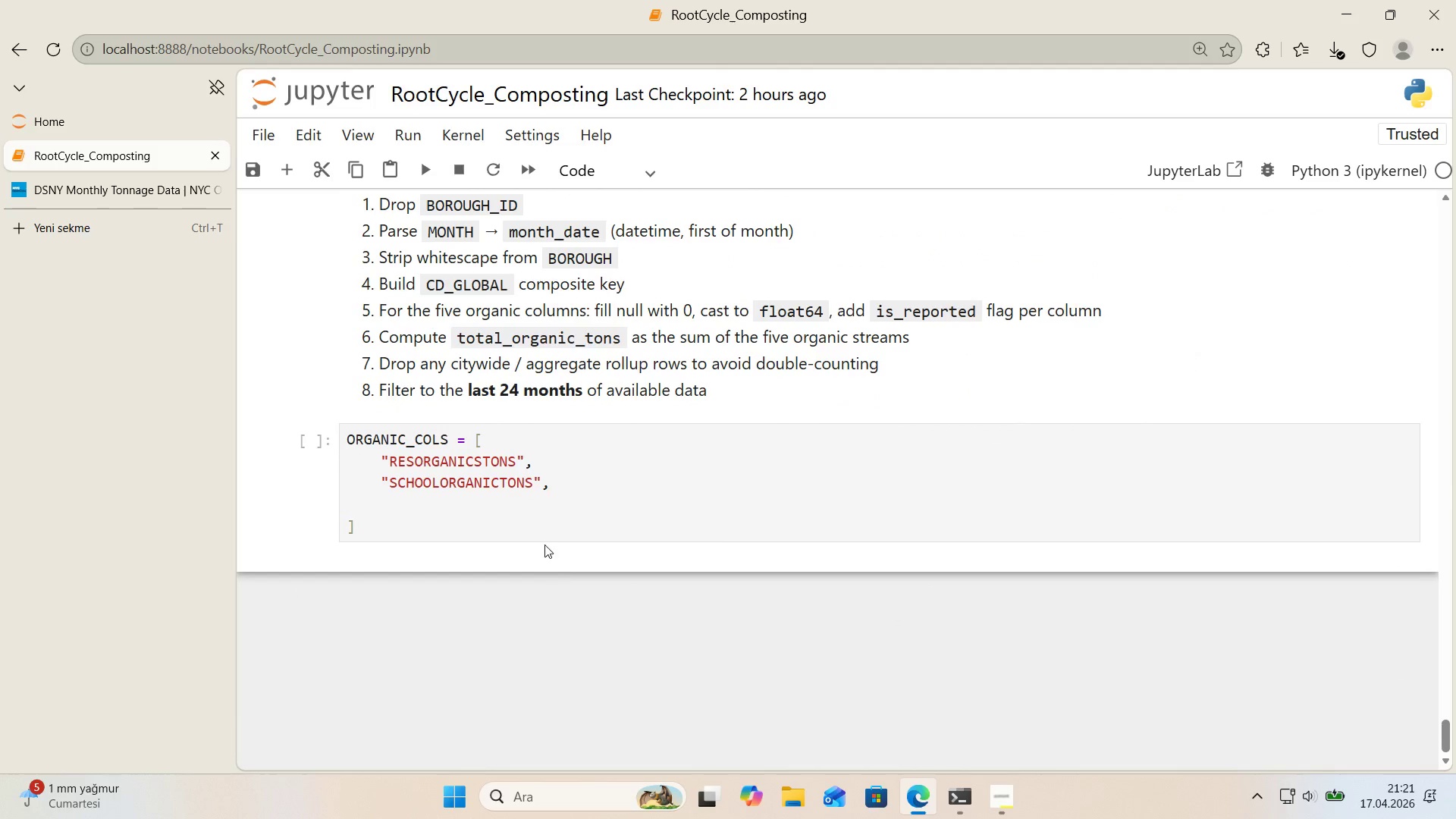 
left_click([566, 485])
 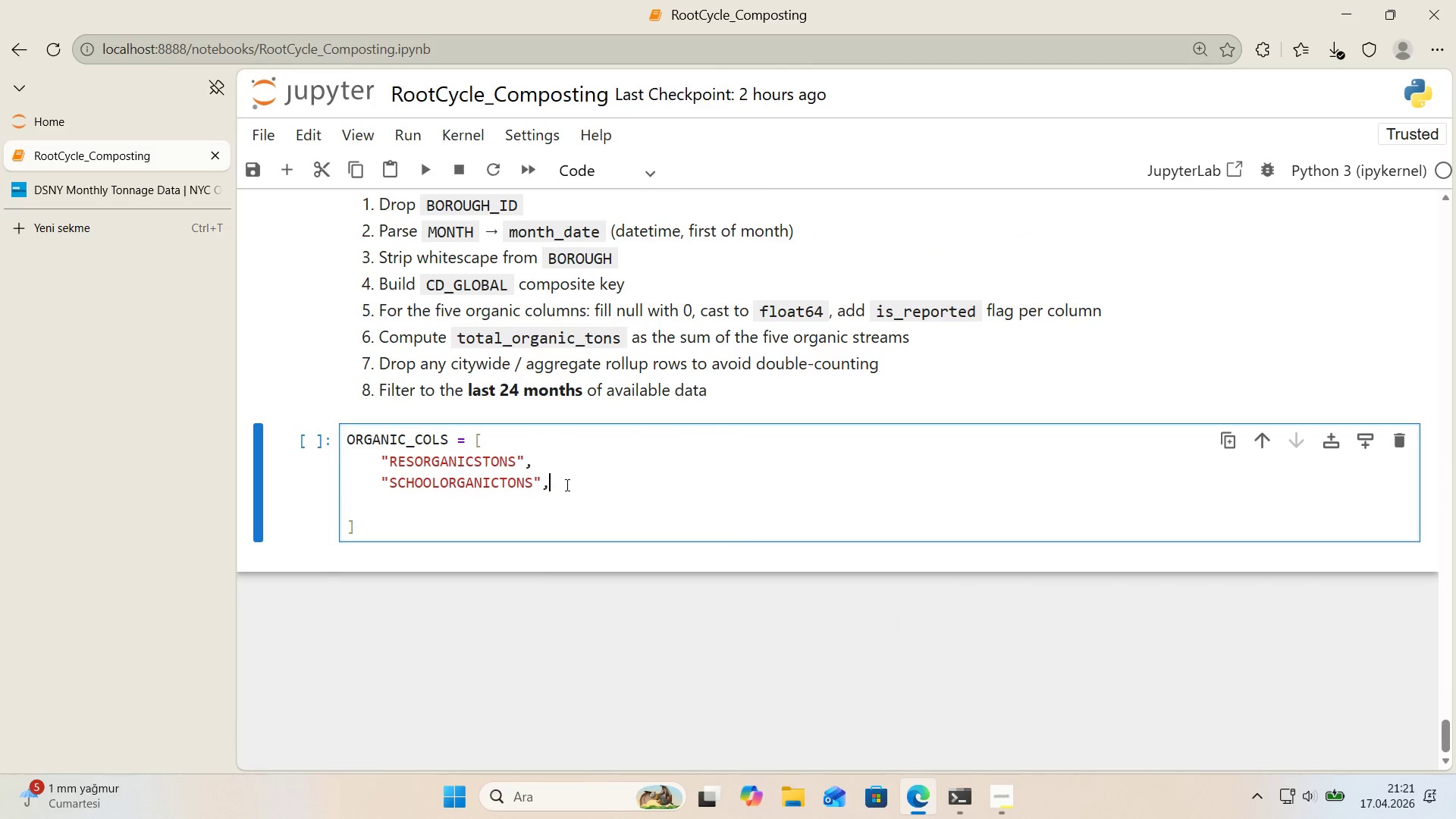 
key(Enter)
 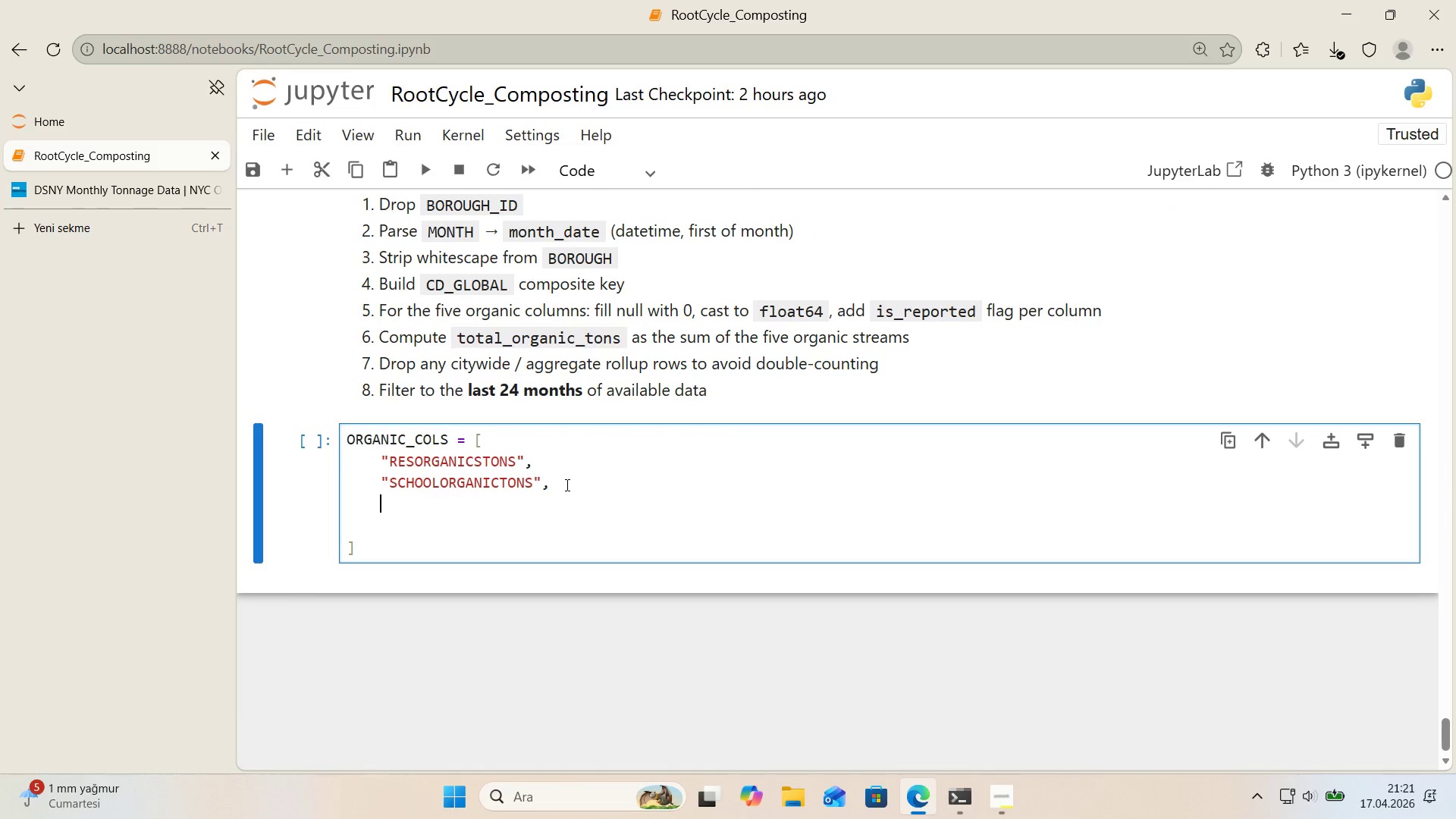 
key(Backquote)
 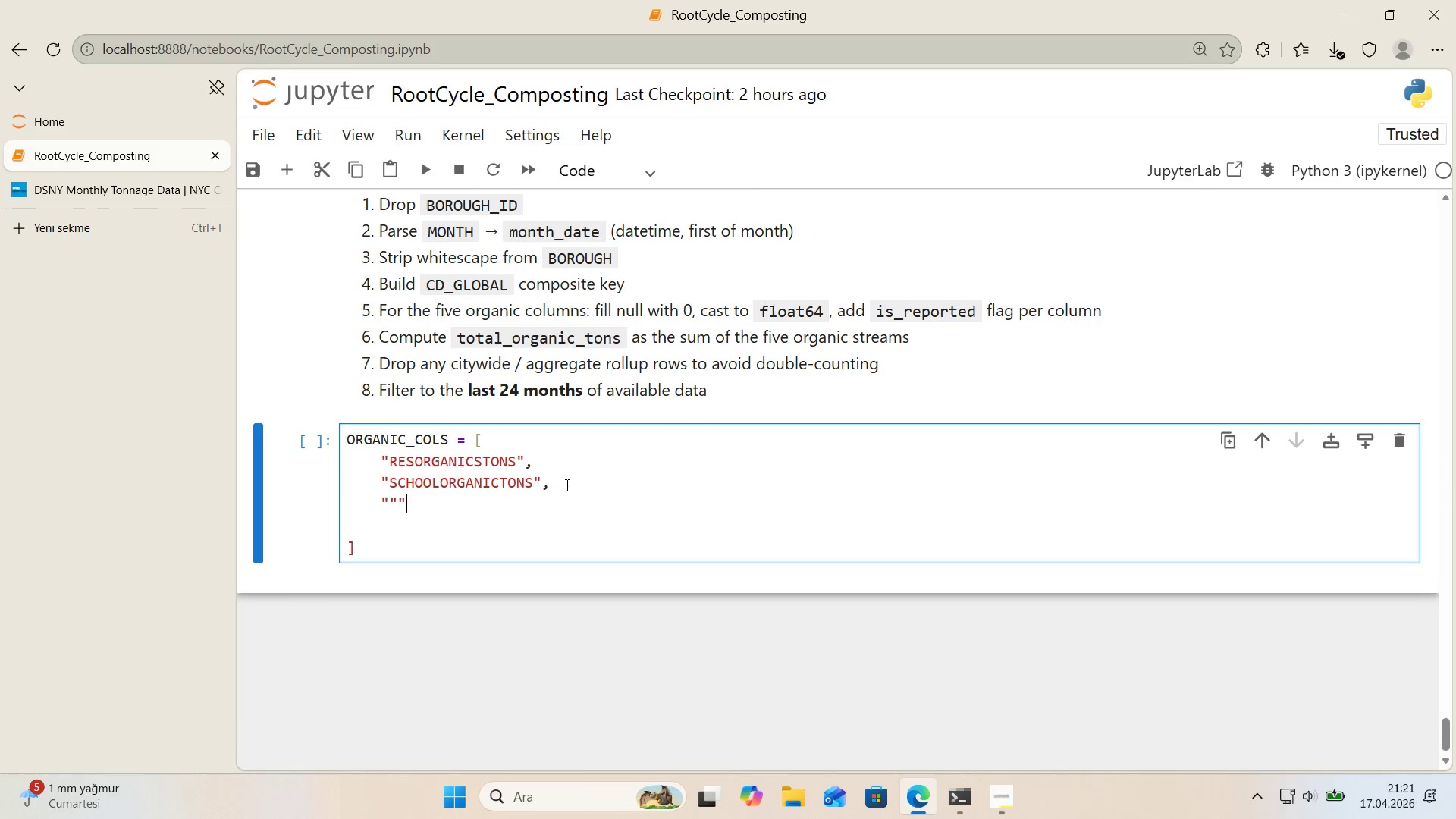 
key(Backquote)
 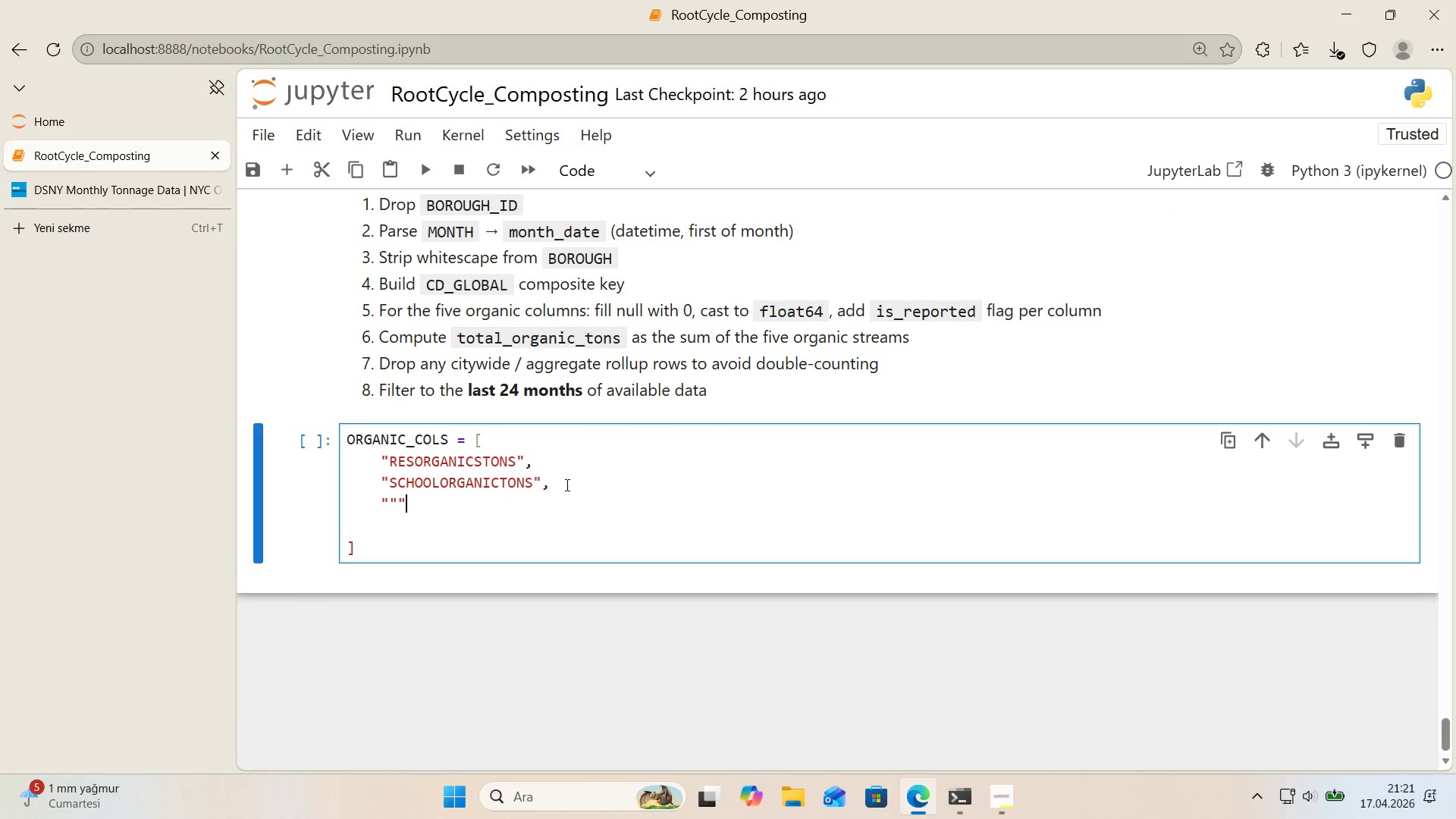 
key(Backquote)
 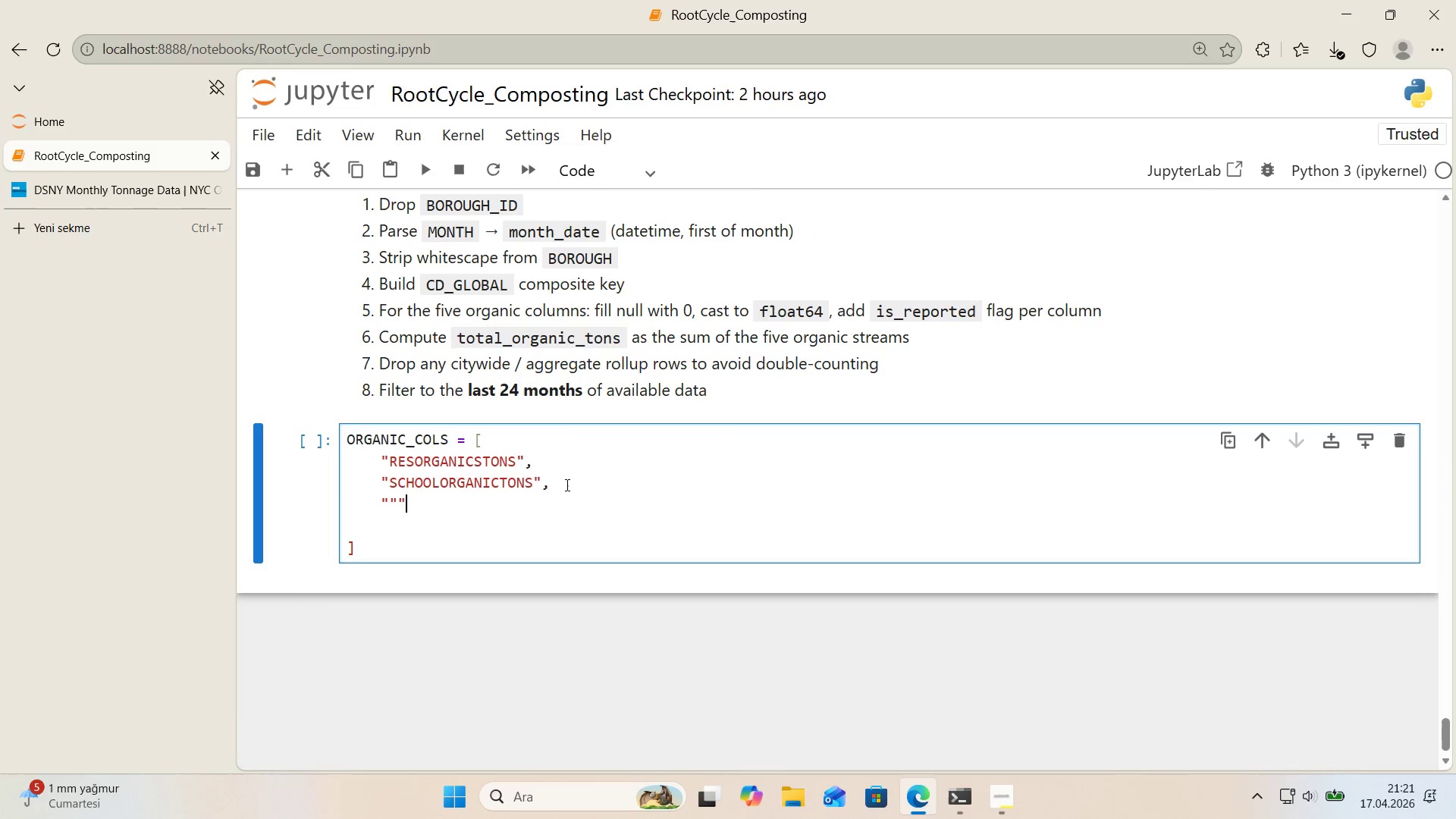 
key(Backquote)
 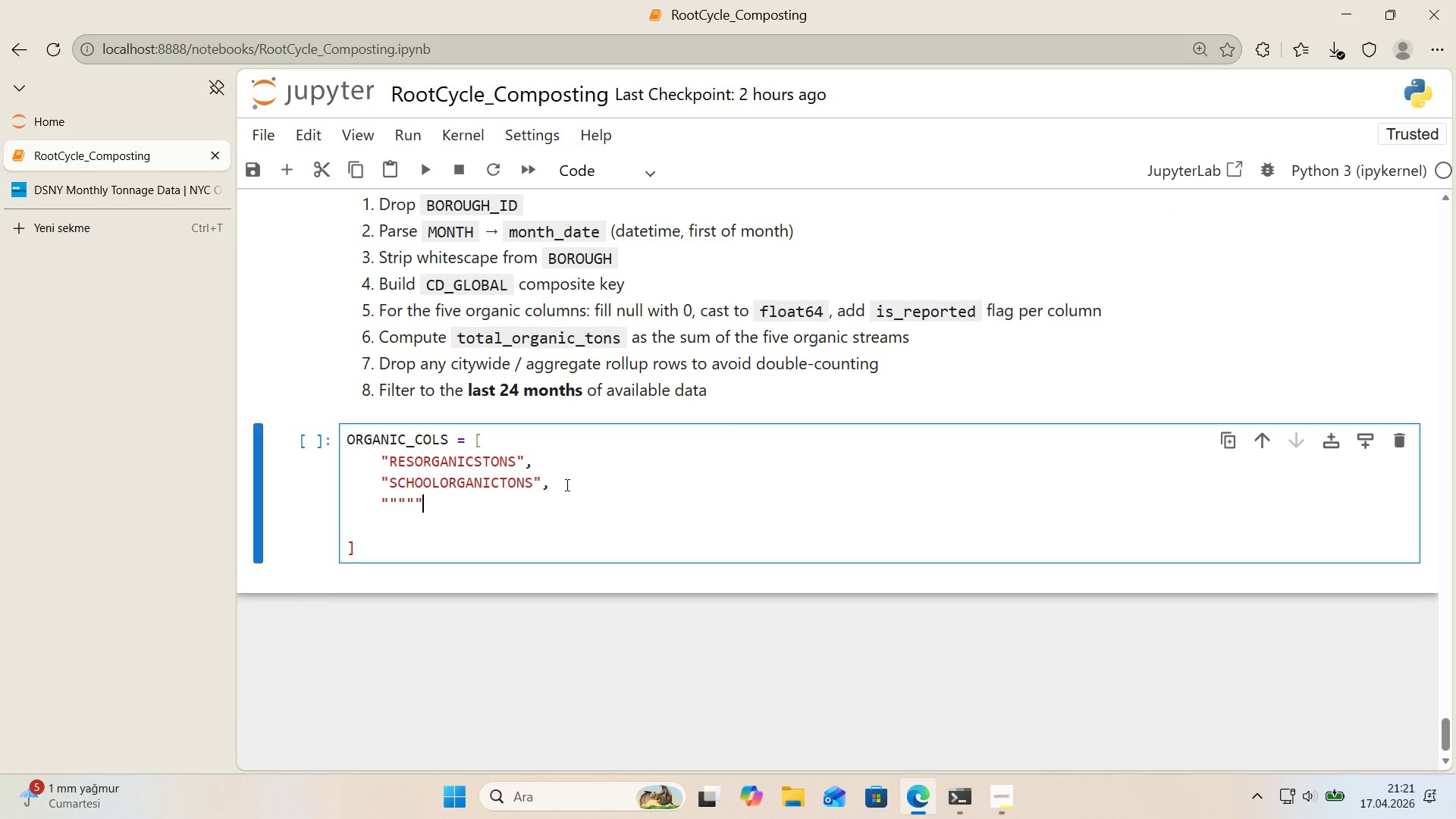 
hold_key(key=Backquote, duration=9.94)
 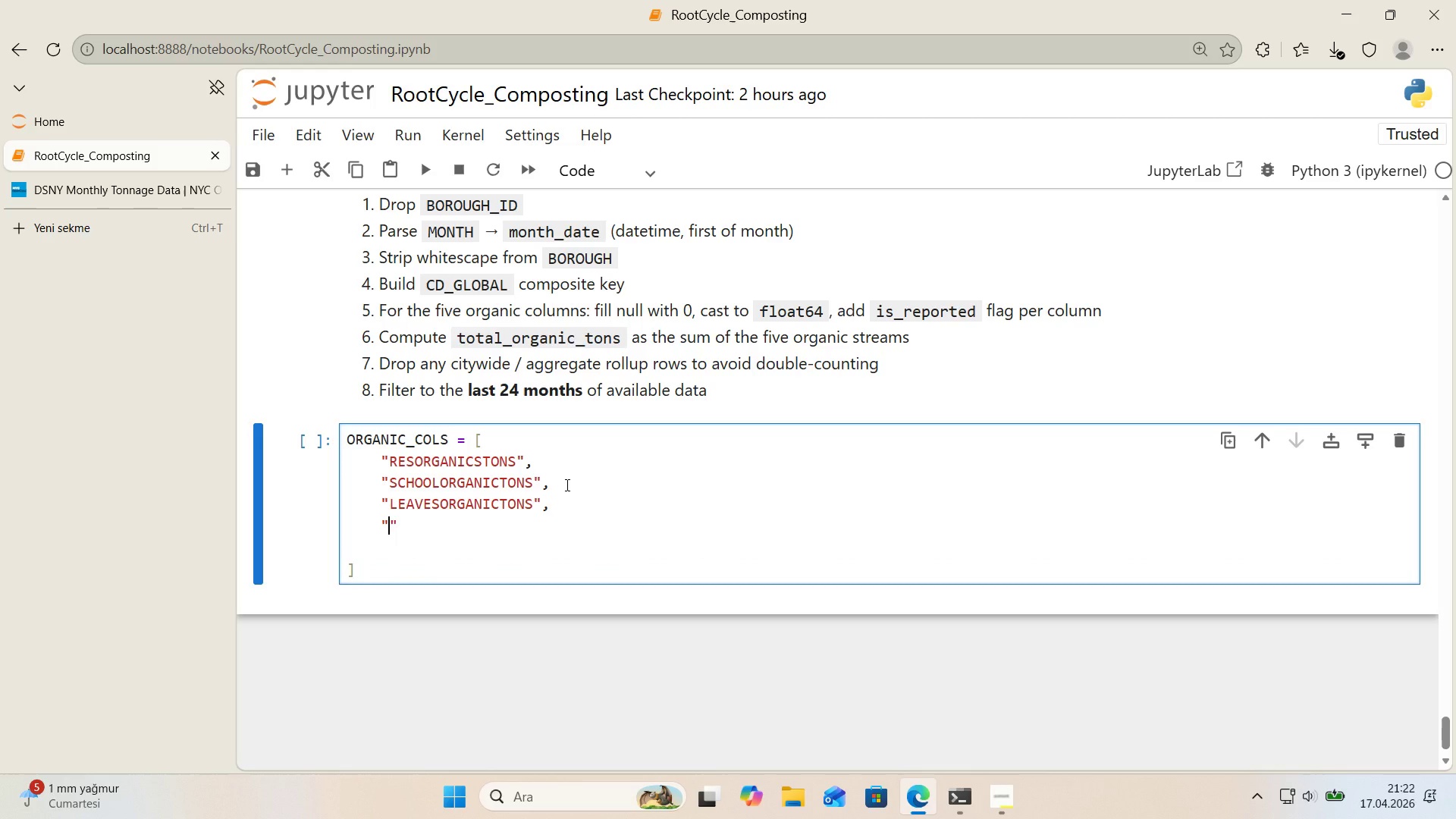 
key(Backspace)
 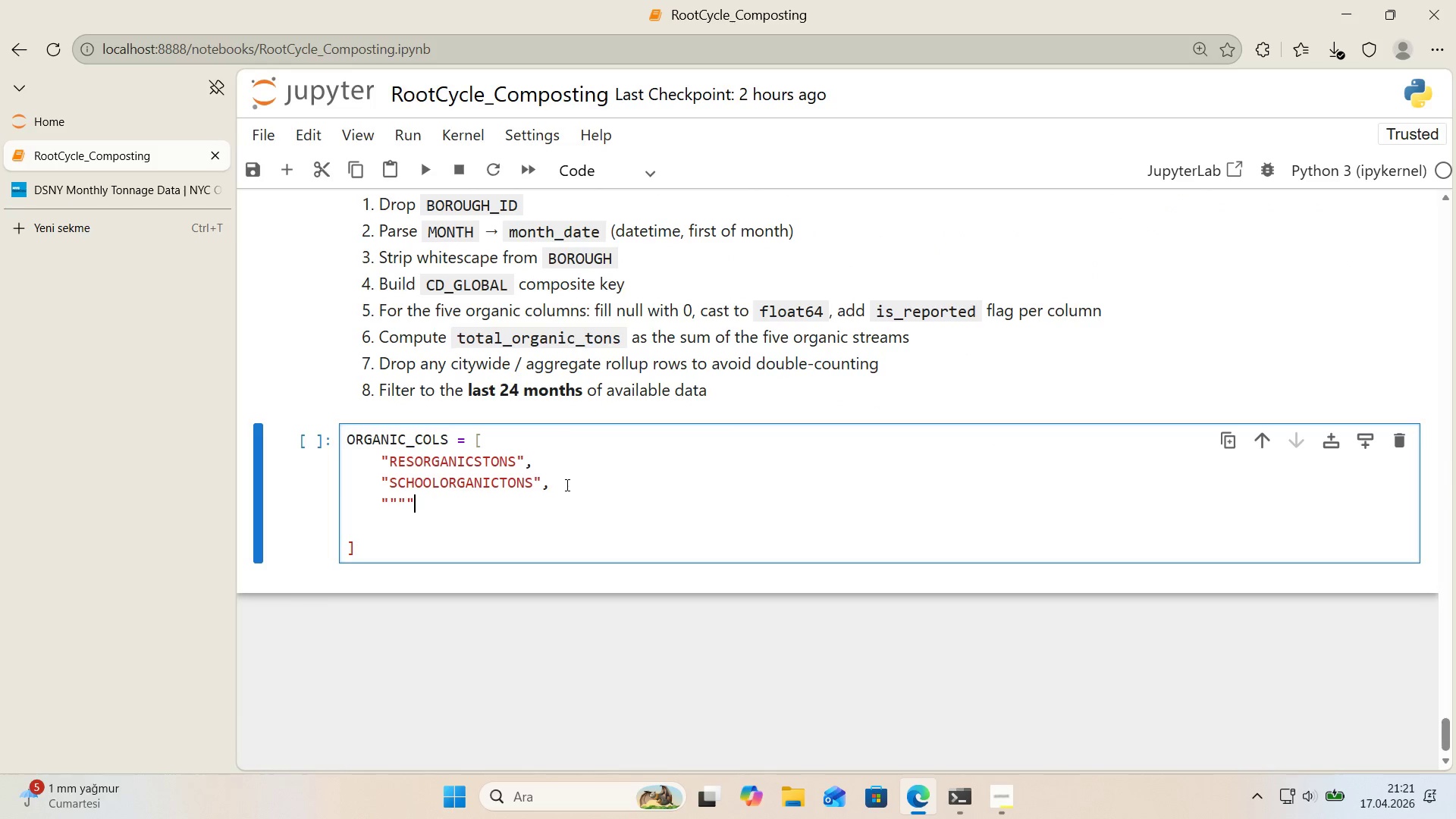 
key(Backspace)
 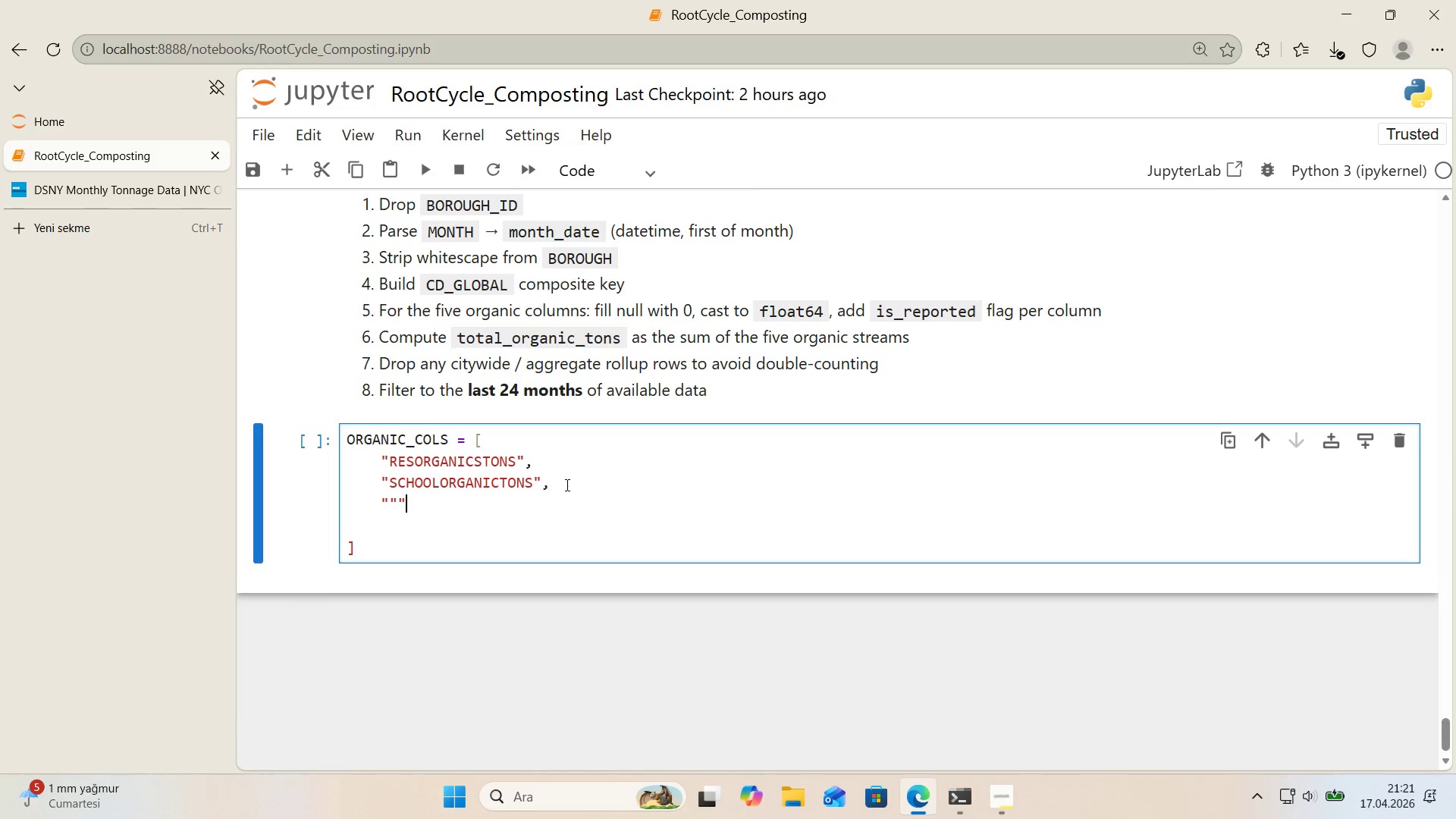 
key(Backspace)
 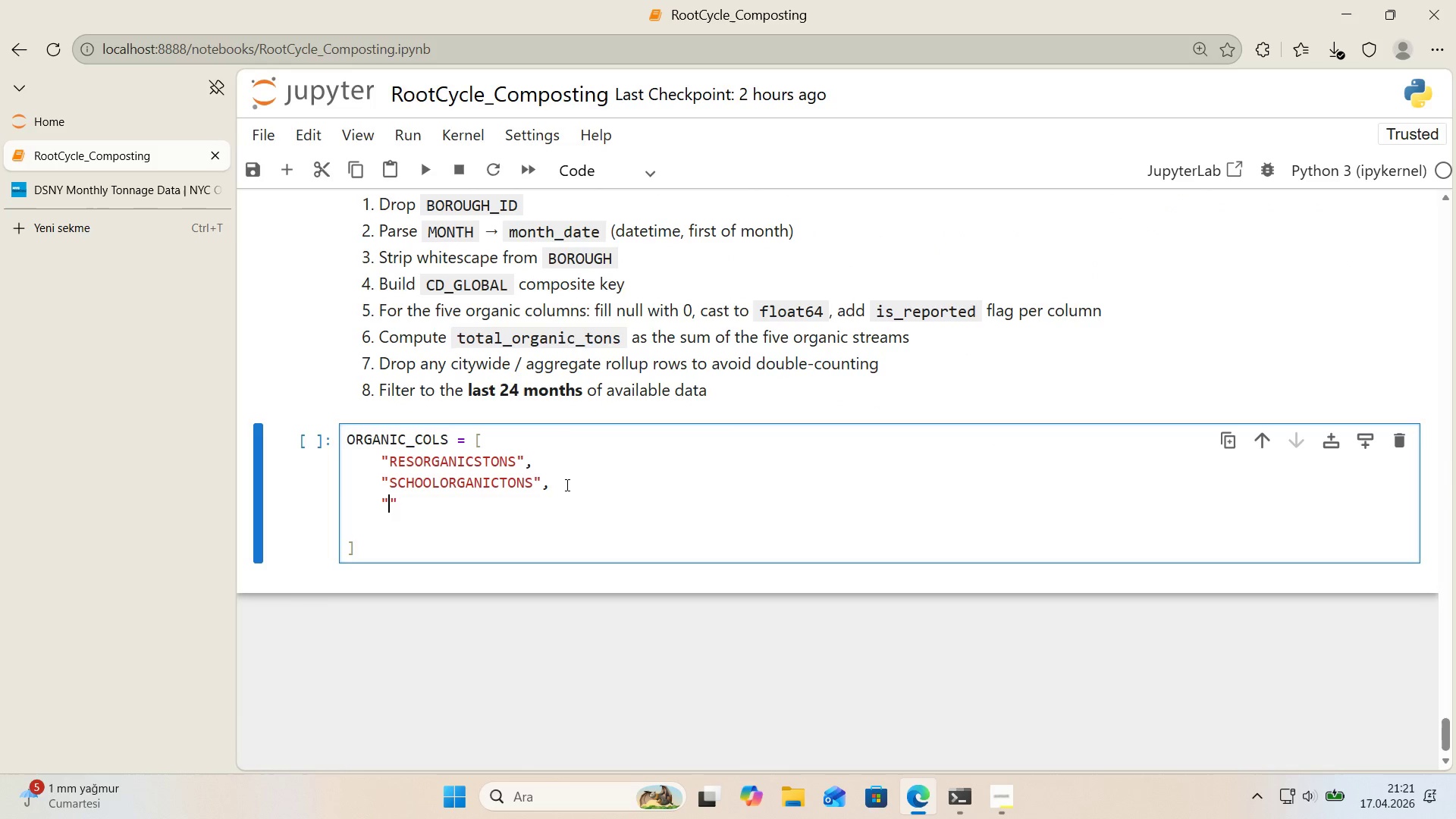 
key(ArrowLeft)
 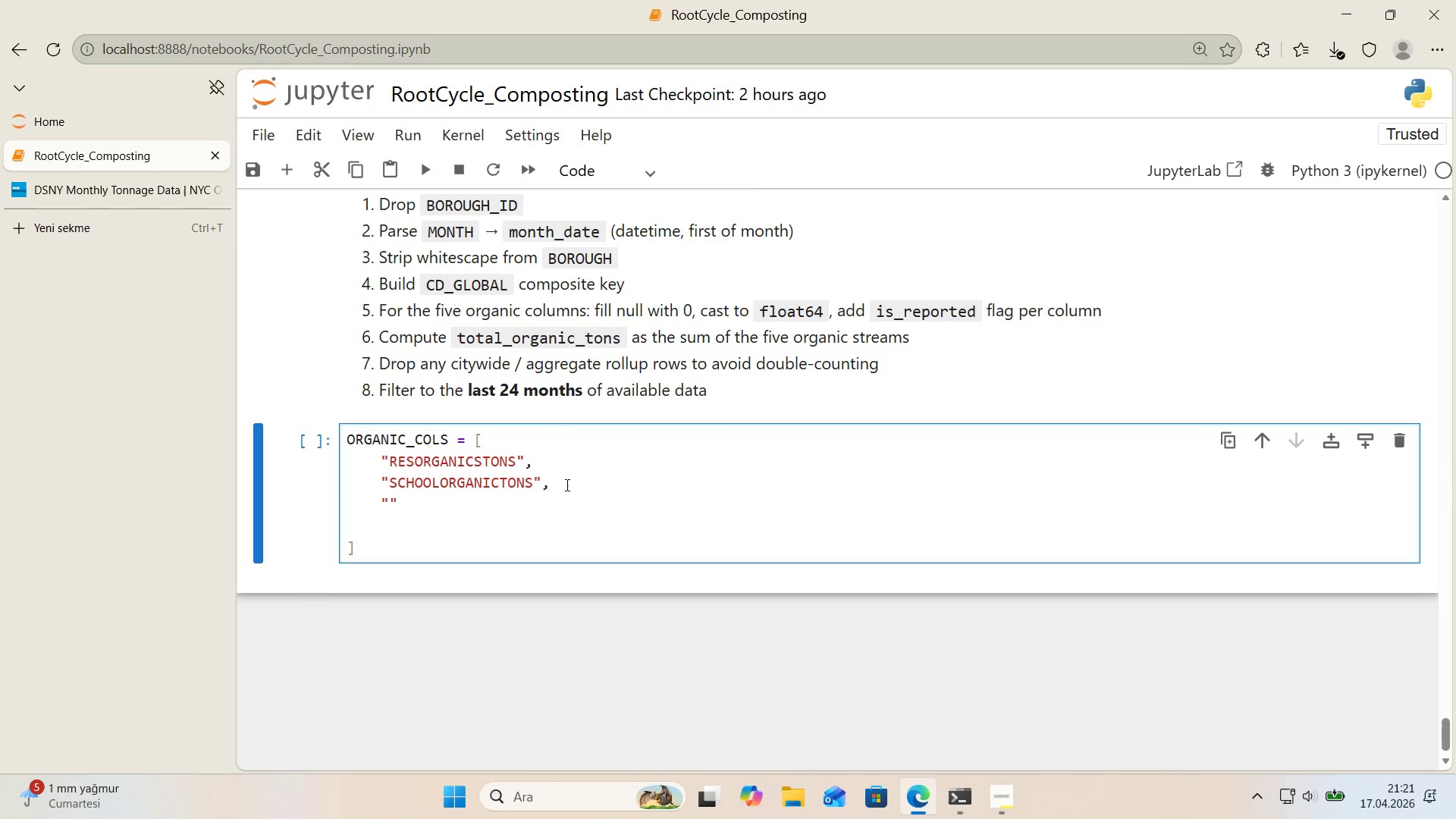 
type(LEAVESORGANICTONS)
 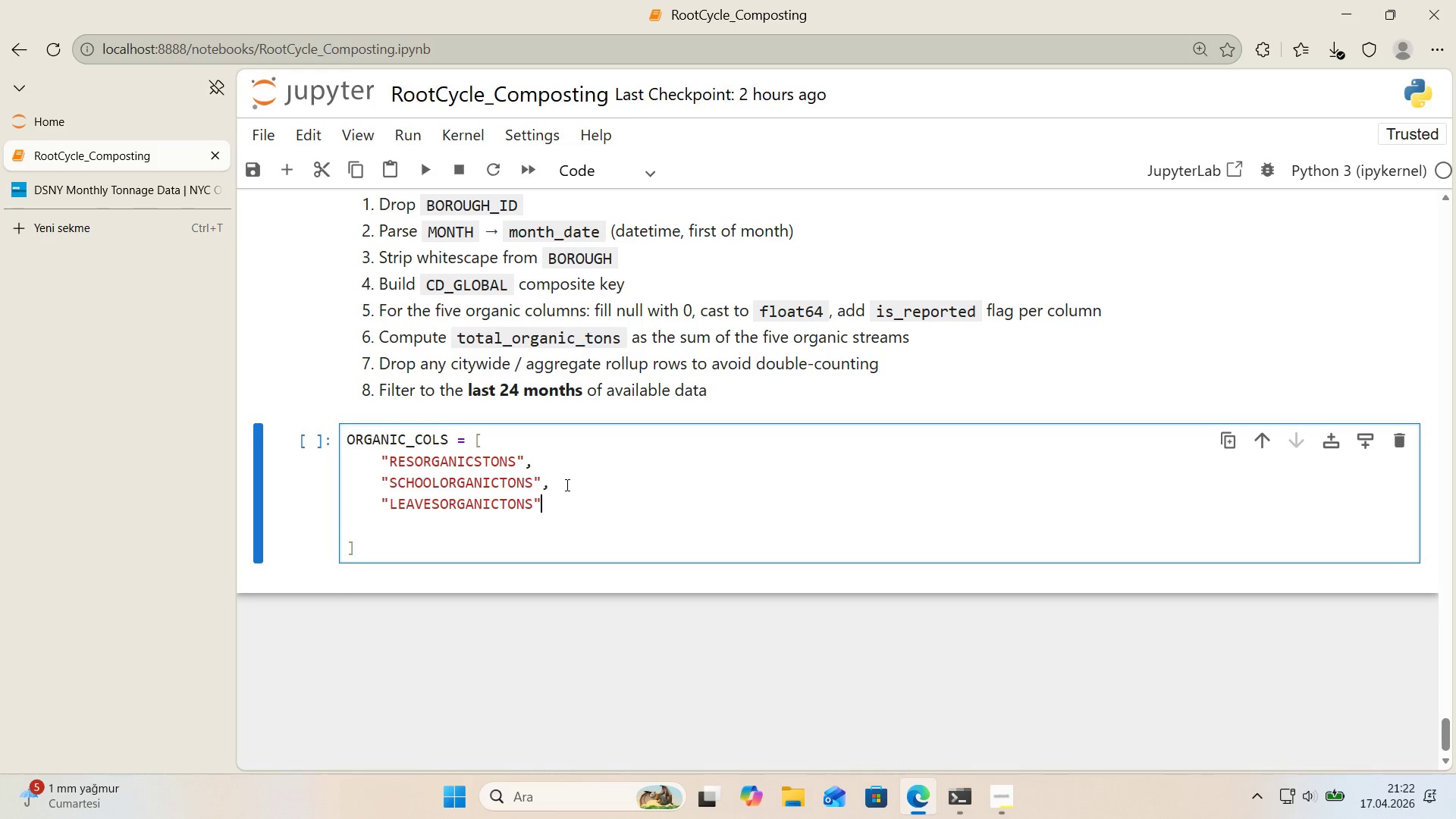 
key(ArrowRight)
 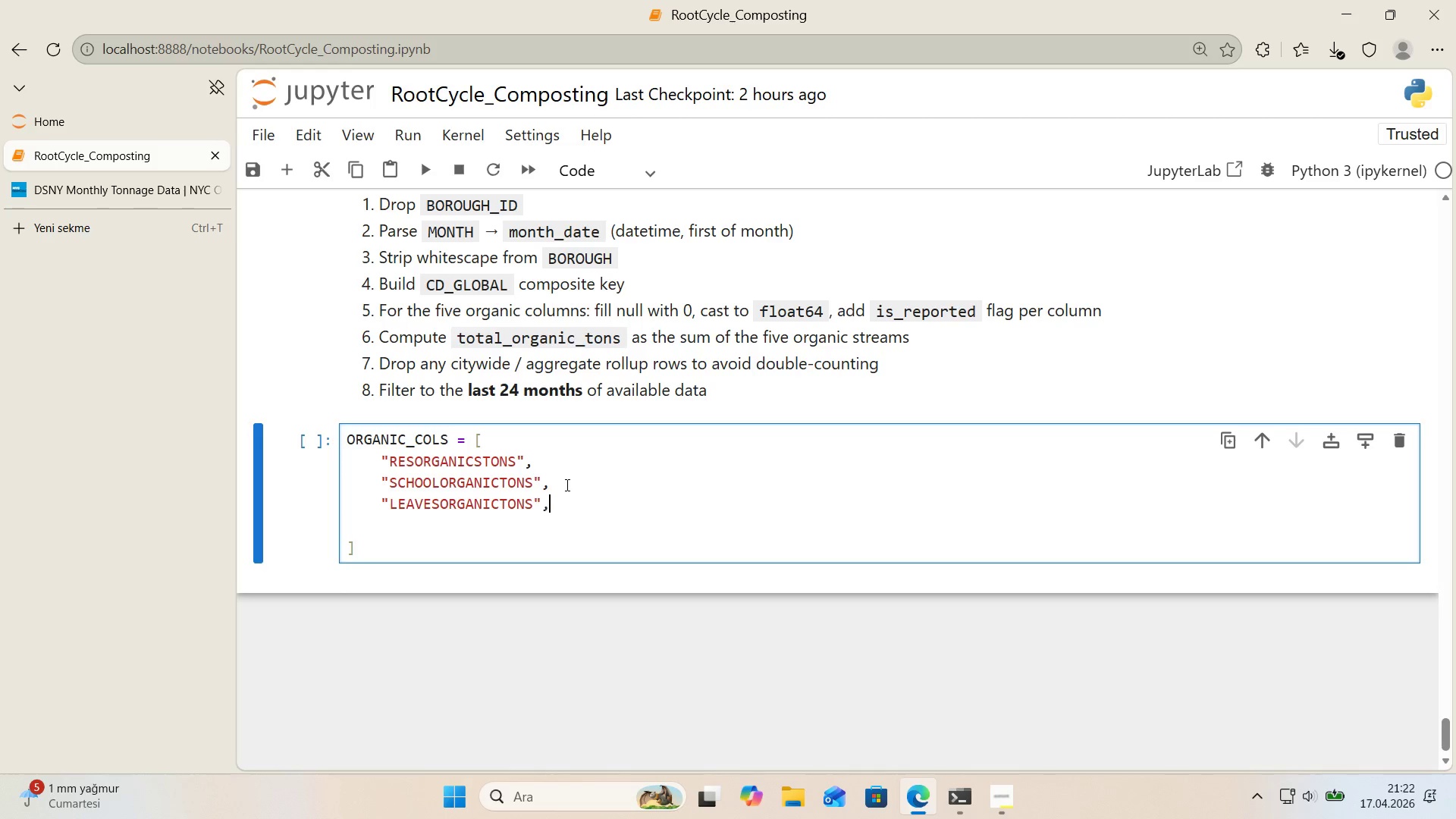 
key(Comma)
 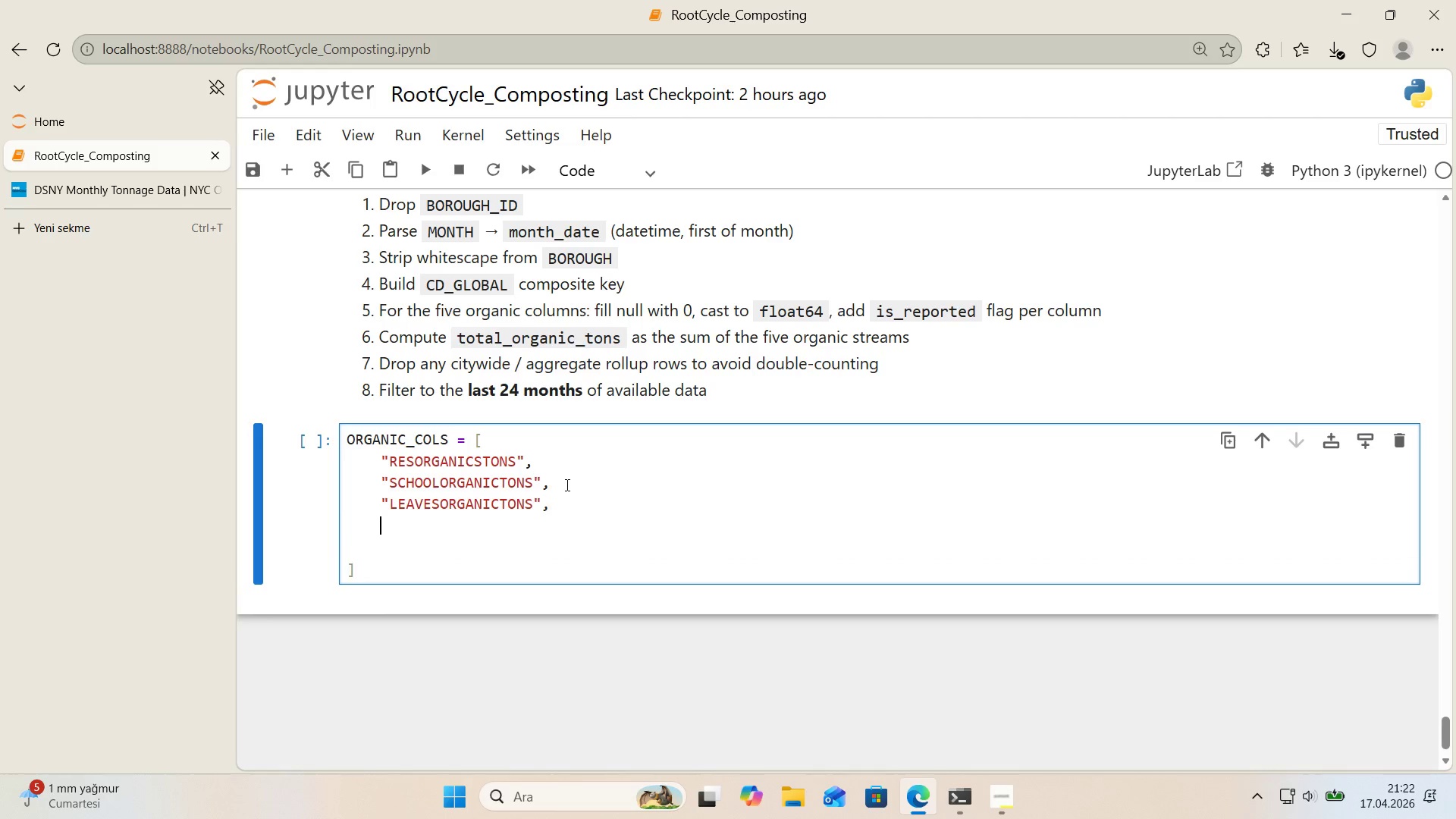 
key(Enter)
 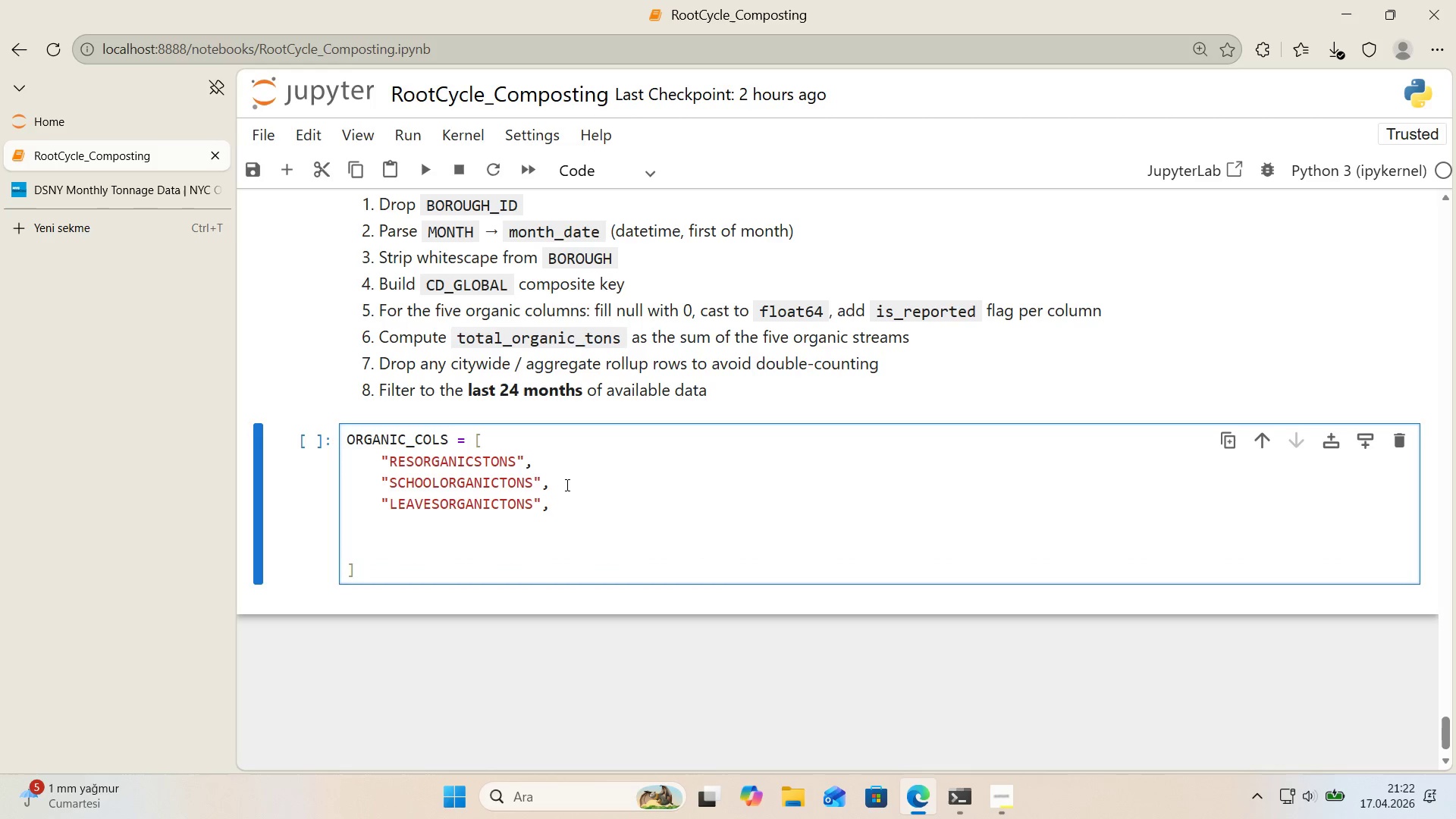 
key(Backquote)
 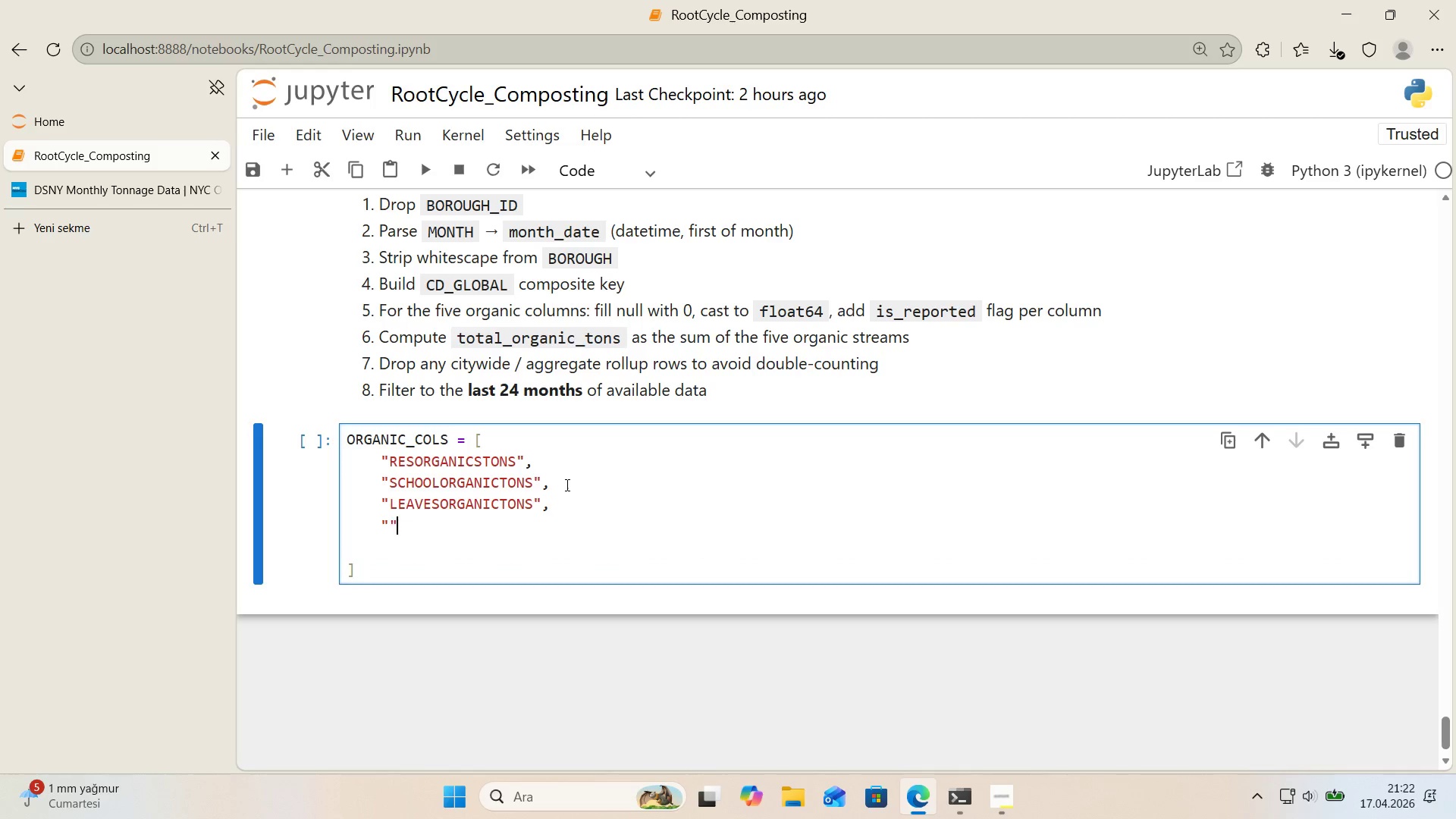 
key(ArrowLeft)
 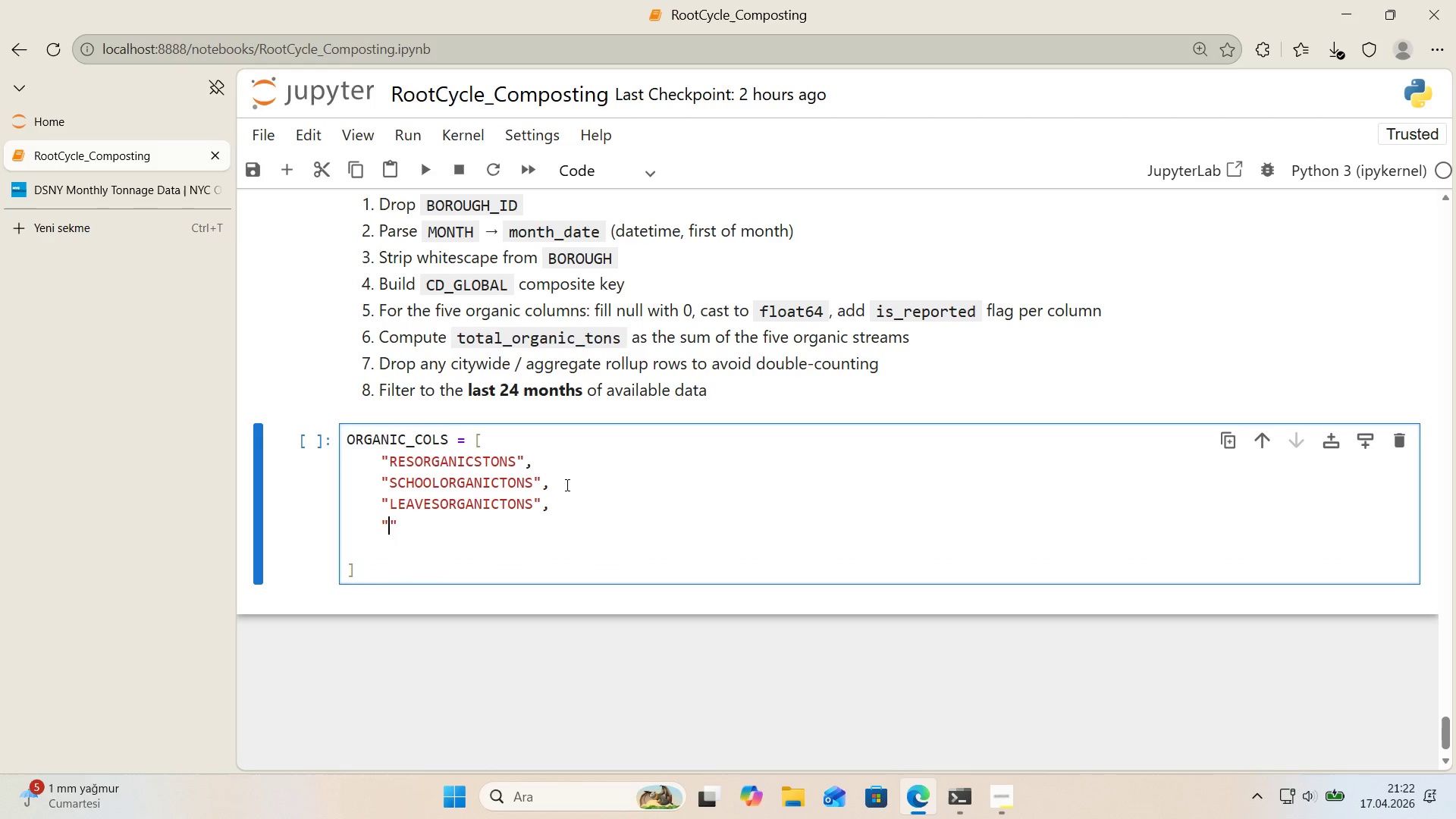 
type(XMASTREETONS)
 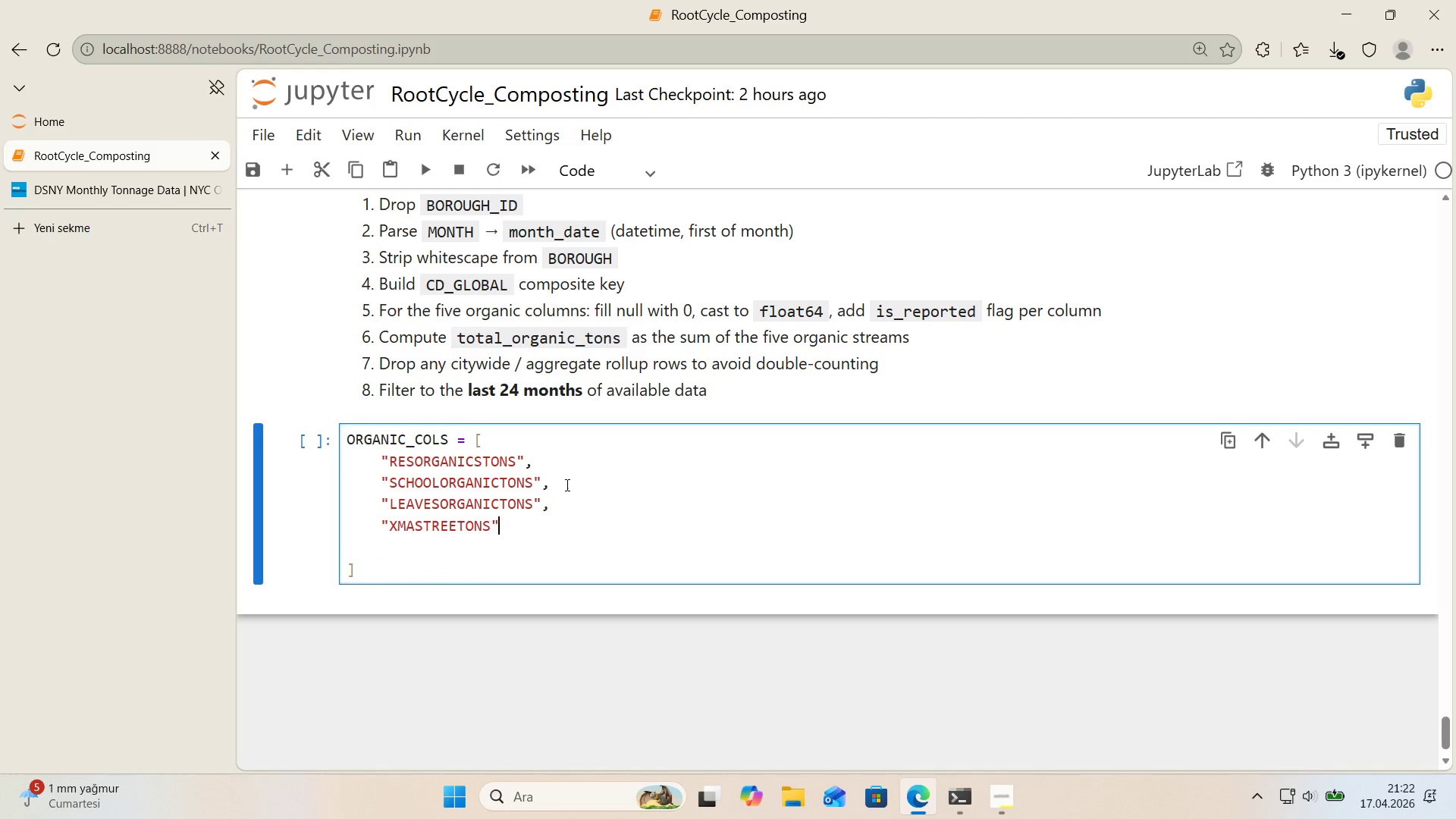 
key(ArrowRight)
 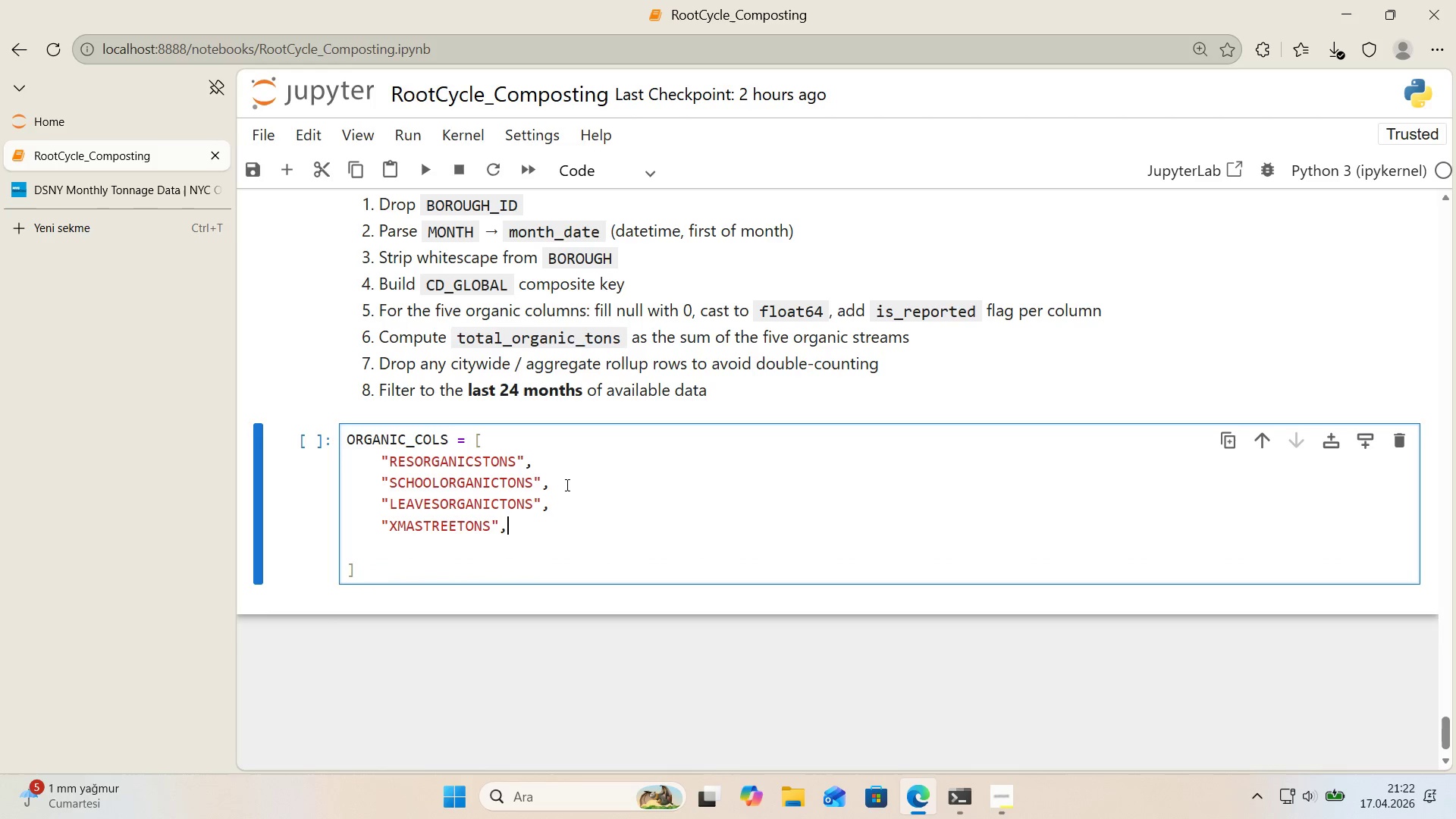 
key(Comma)
 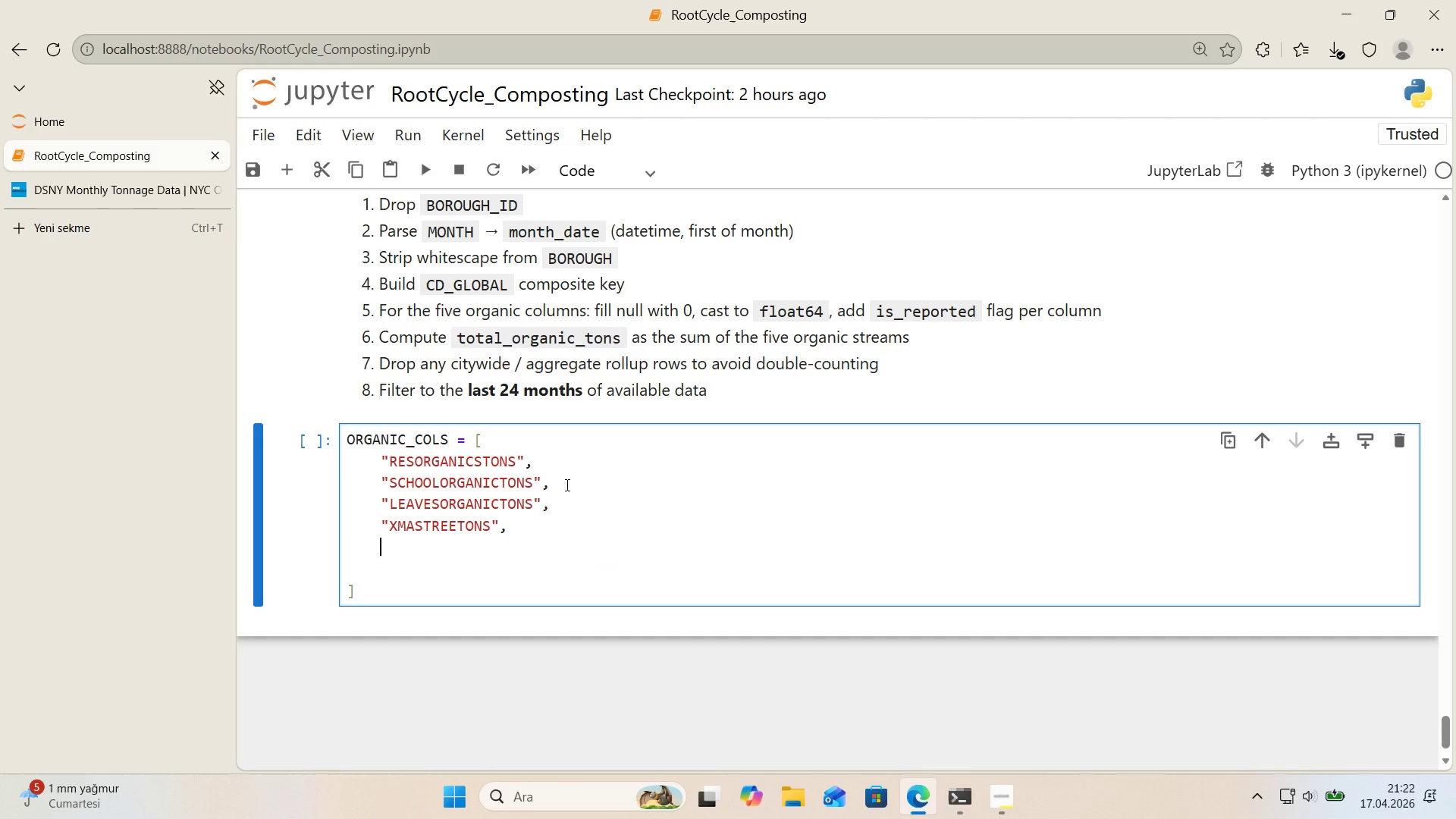 
key(Enter)
 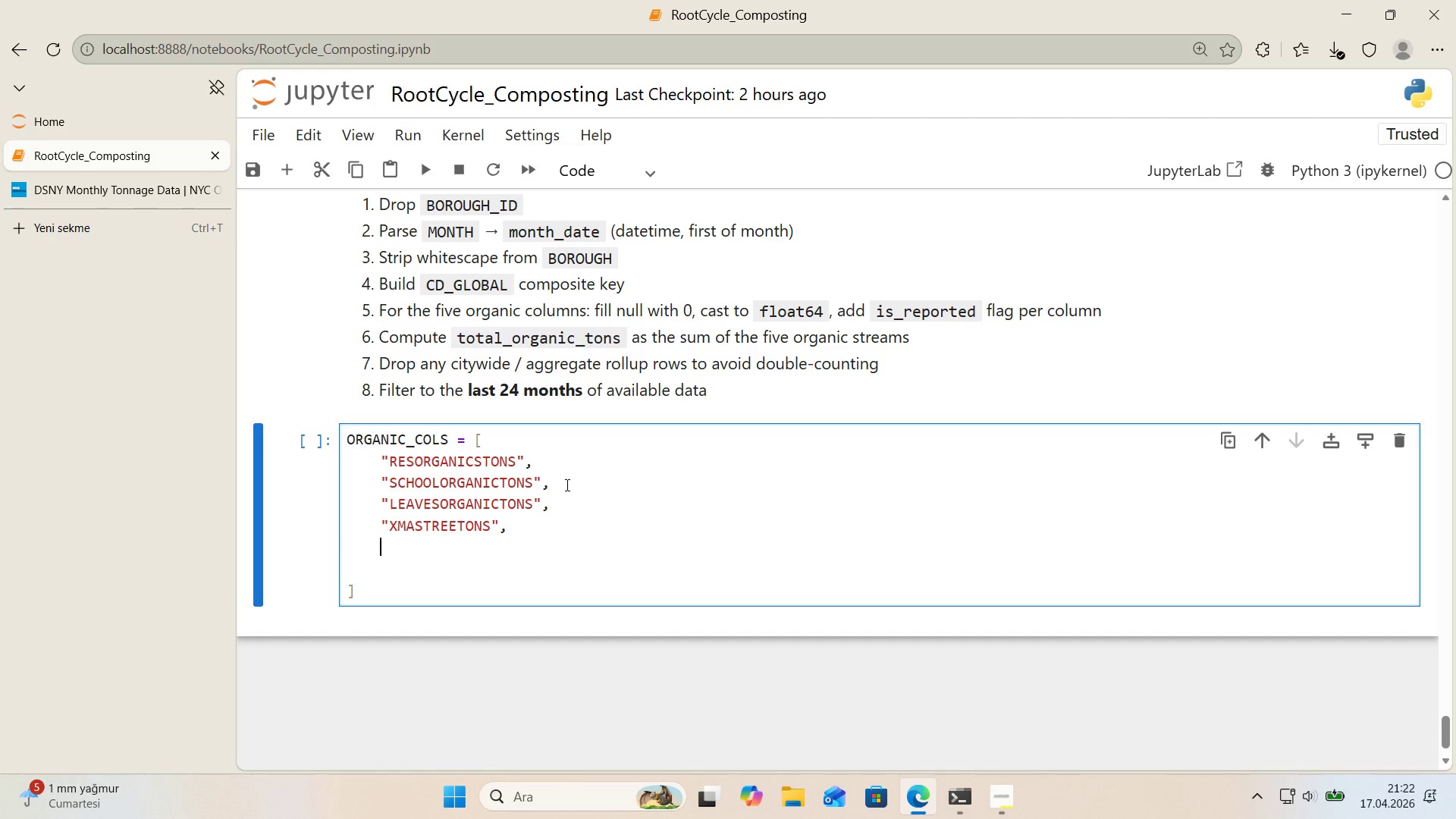 
key(Backquote)
 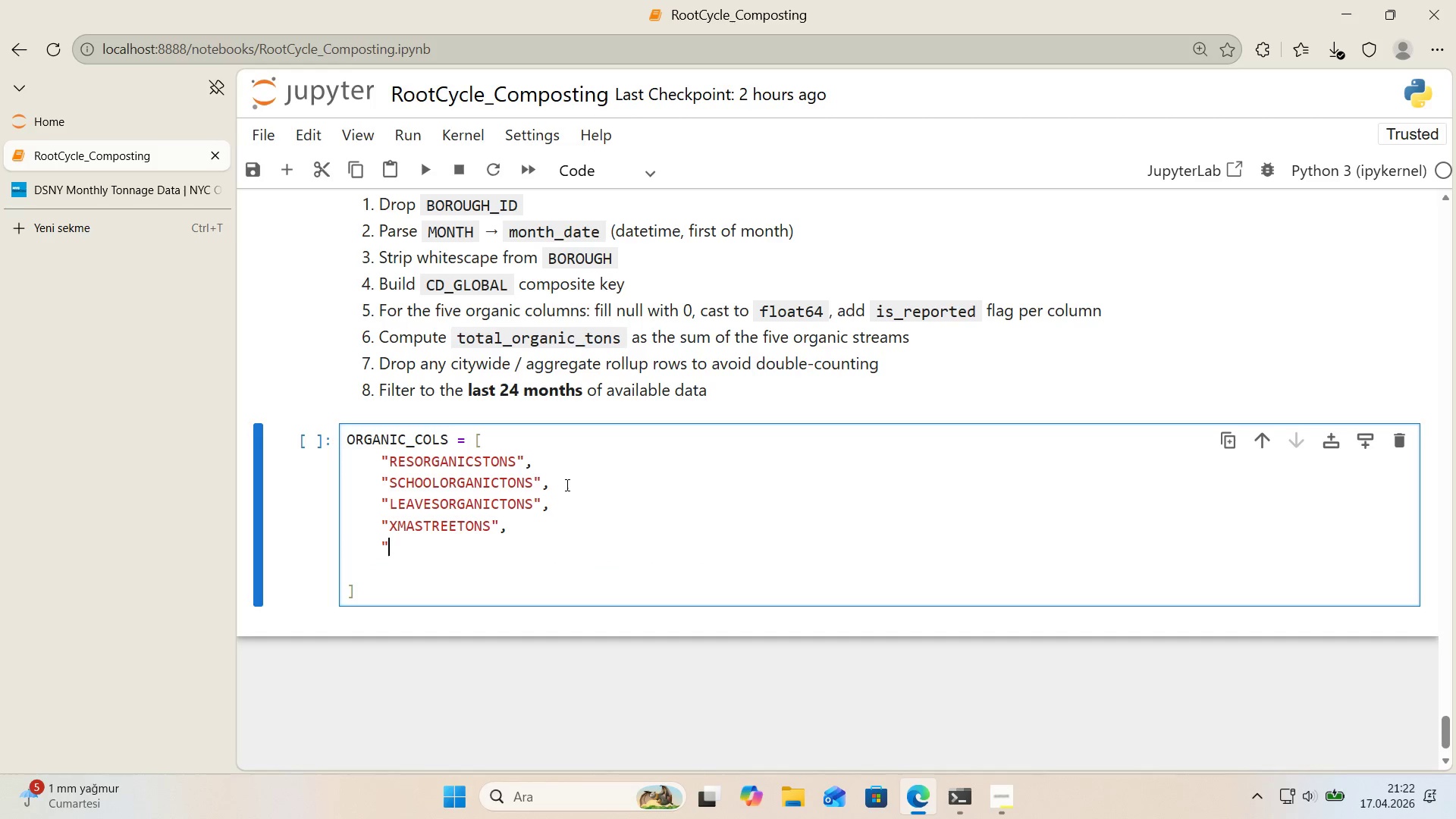 
key(Backquote)
 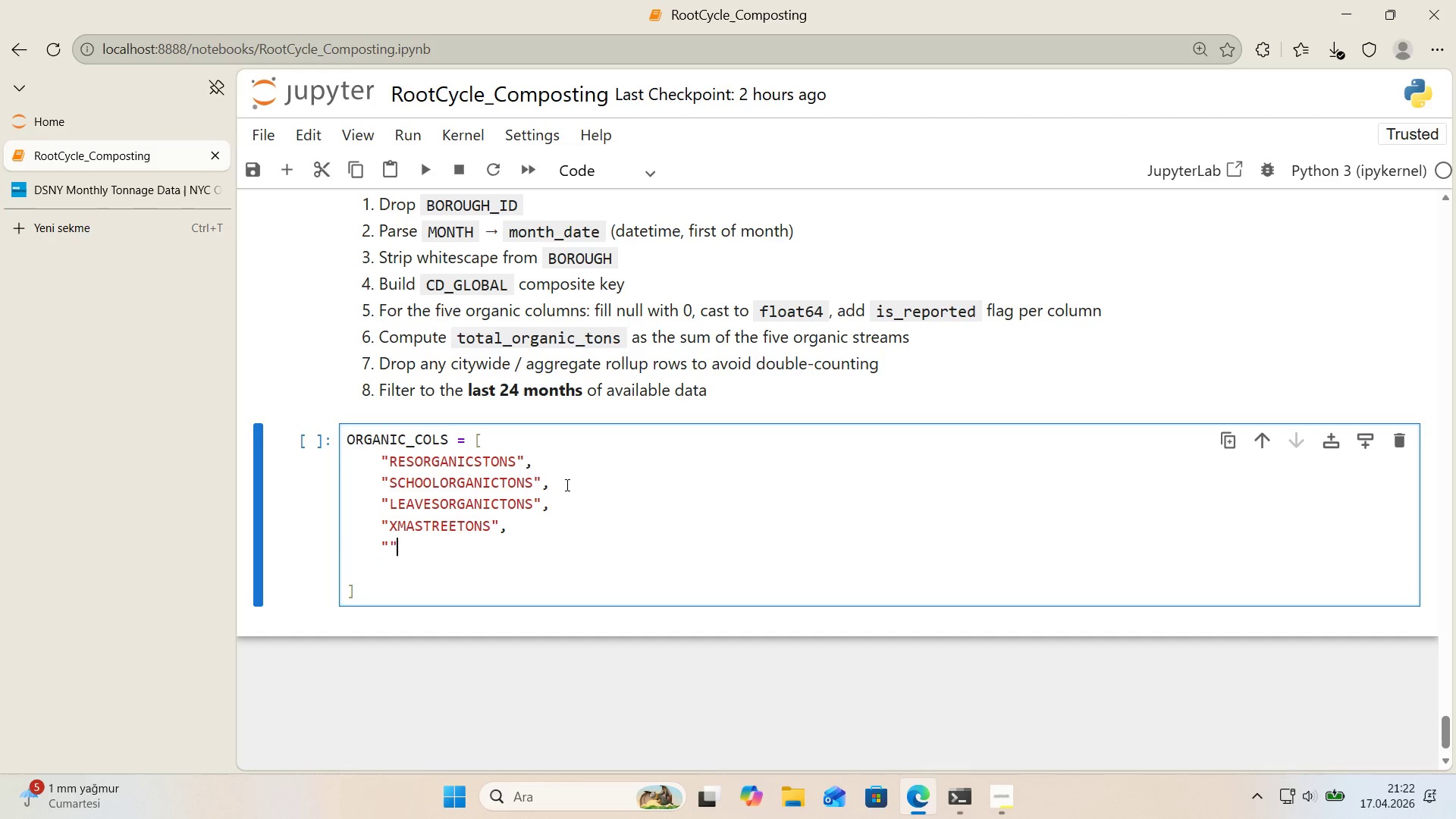 
key(Backquote)
 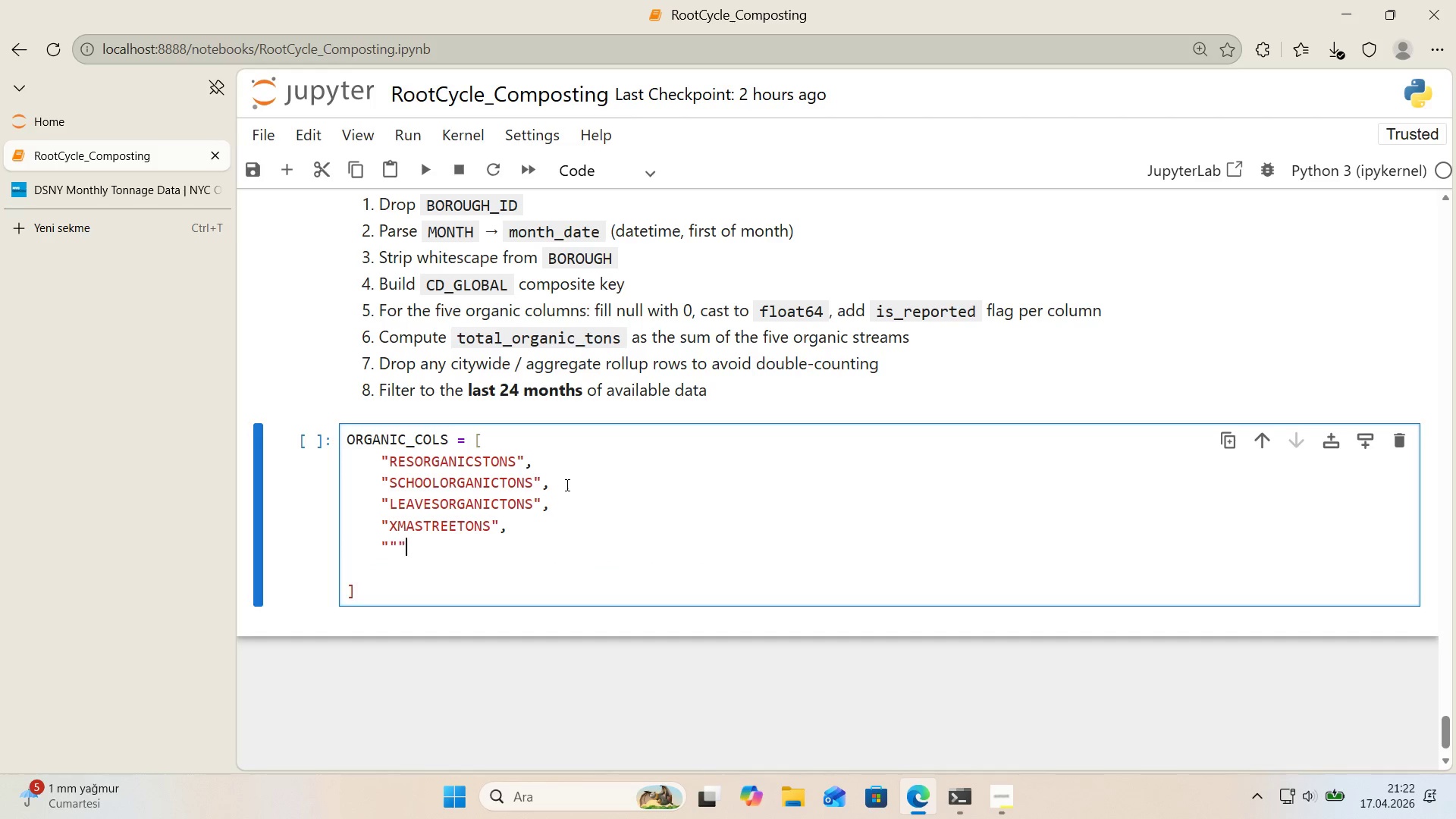 
key(ArrowLeft)
 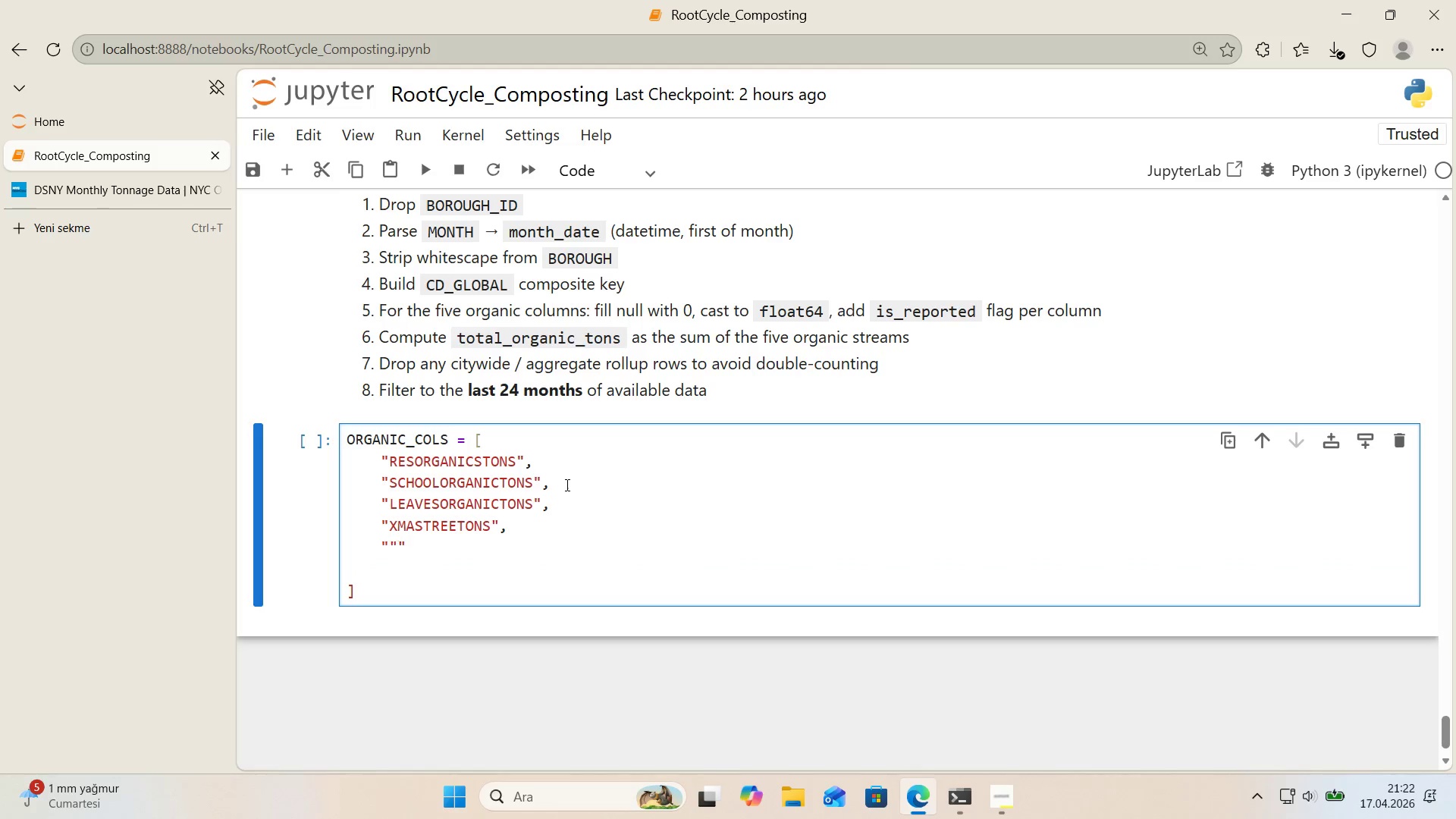 
key(Backspace)
type(OTHERORGANICSTONS`)
 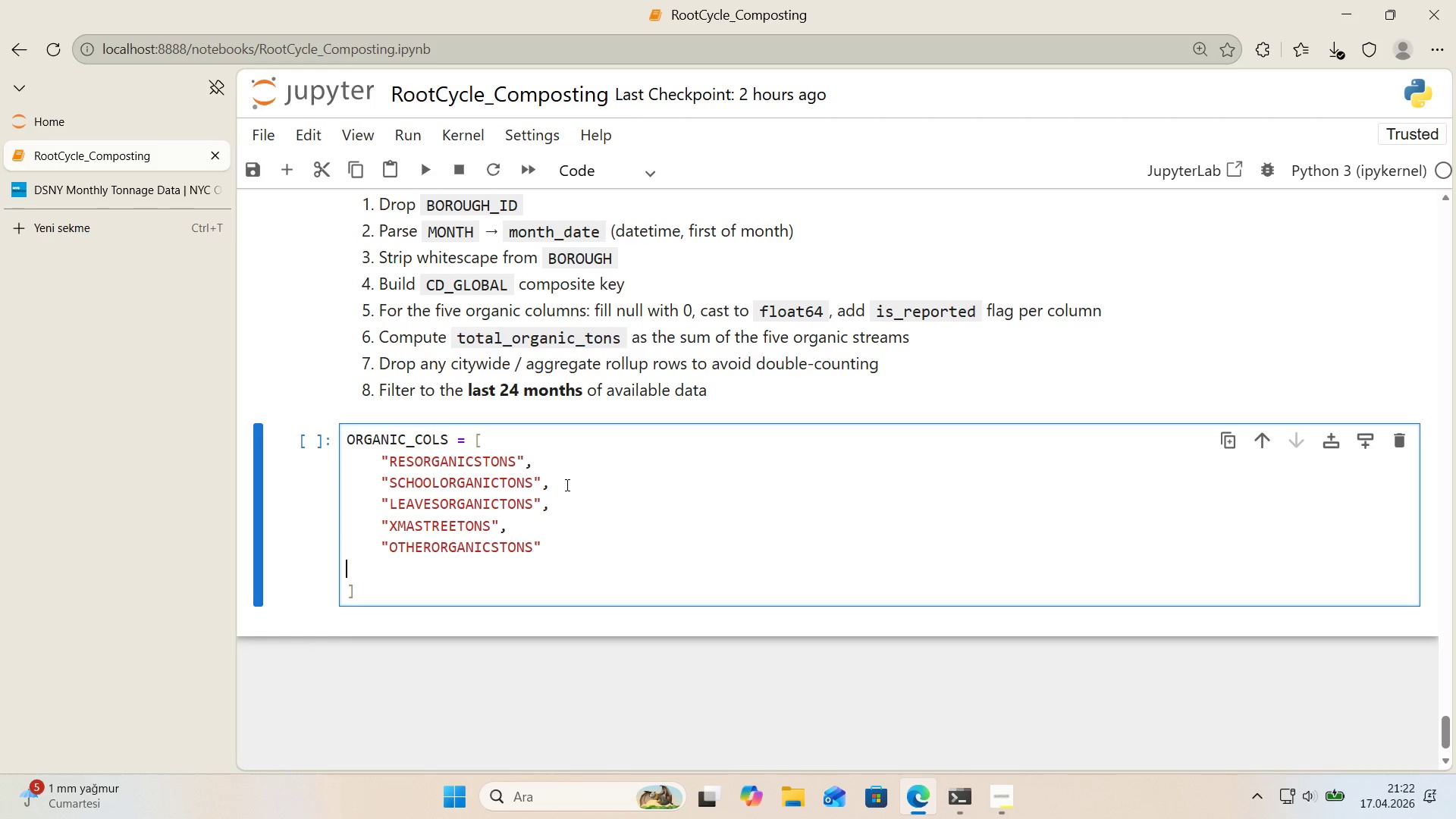 
key(ArrowRight)
 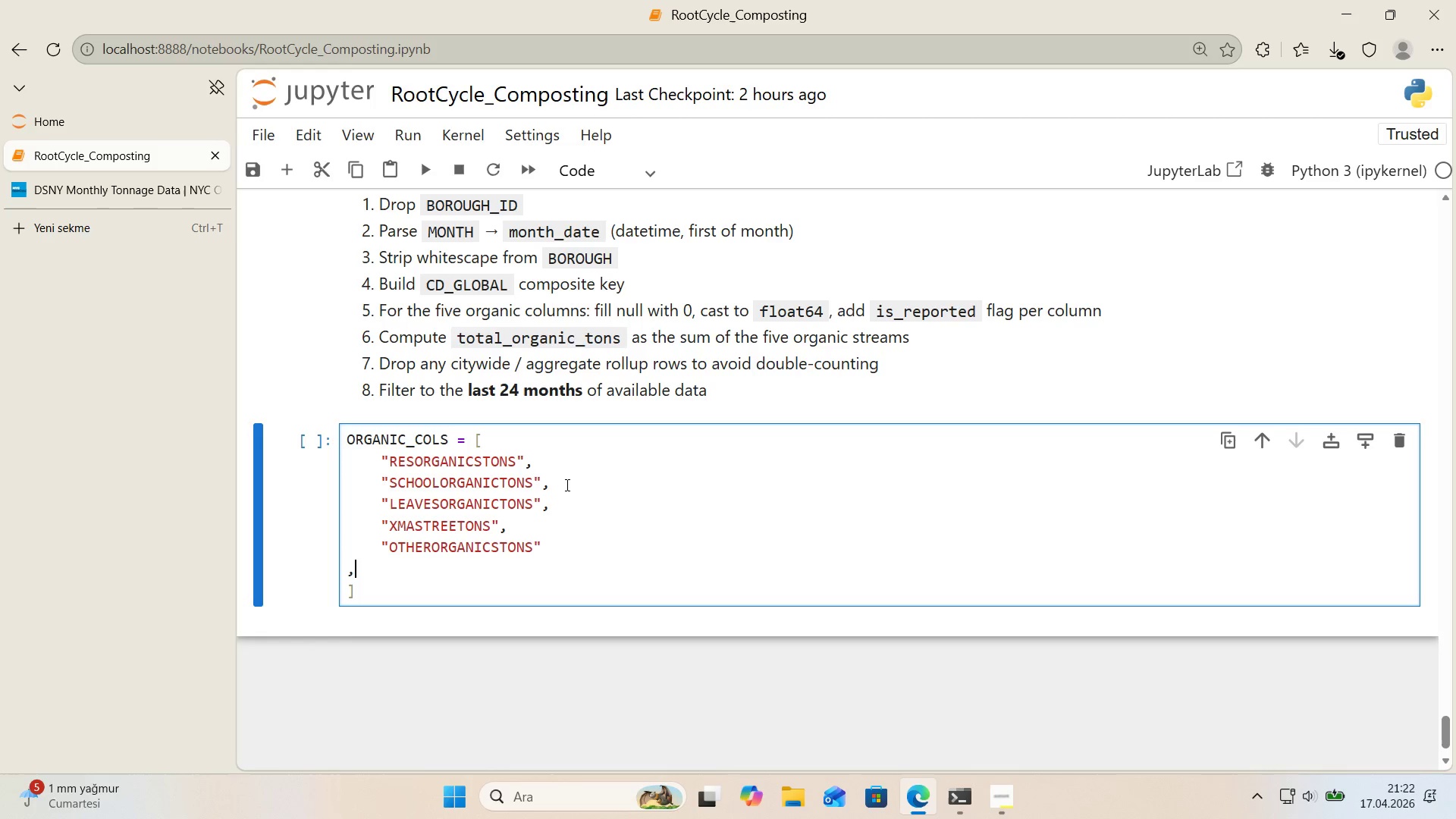 
key(Comma)
 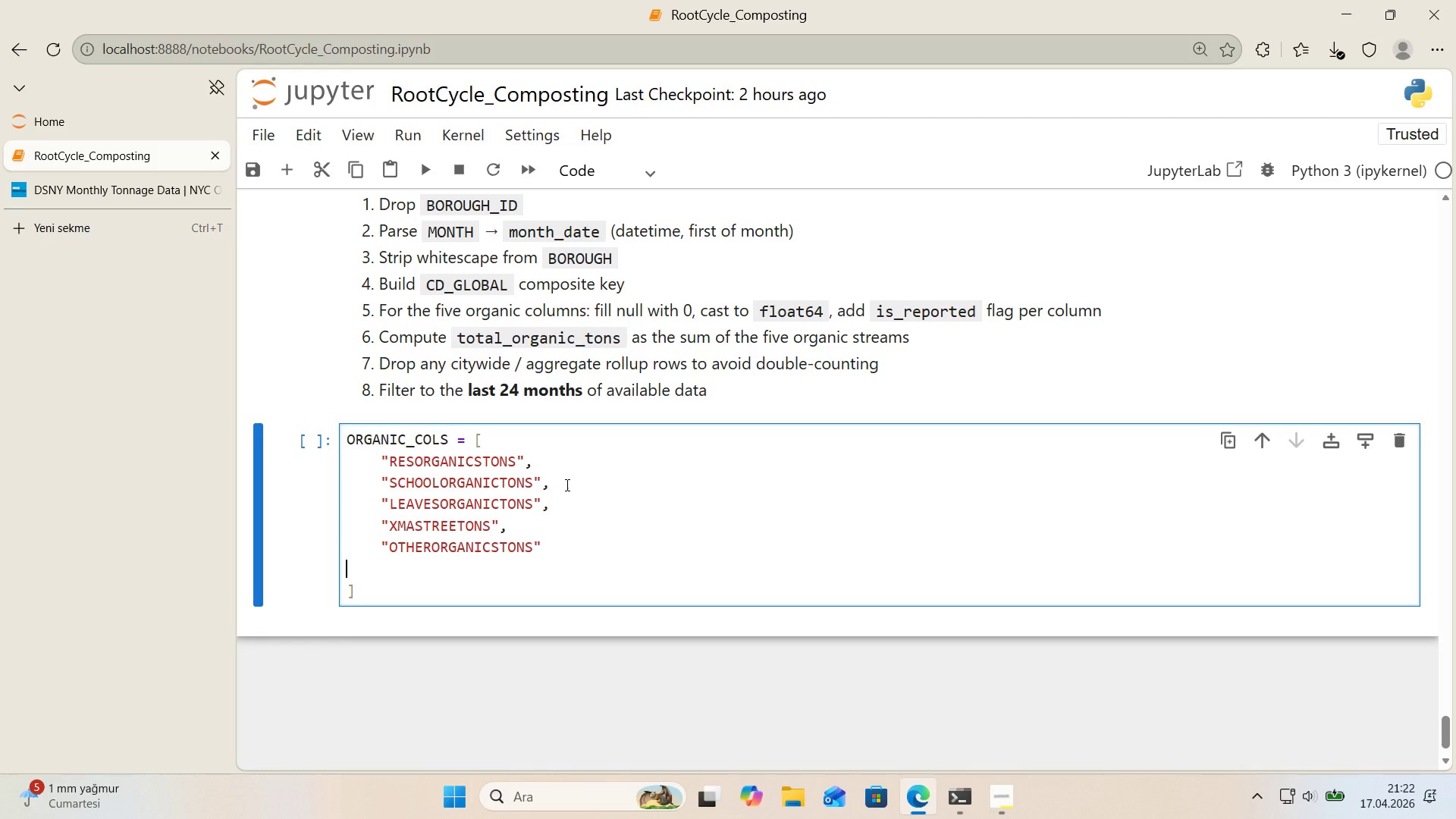 
key(Backspace)
 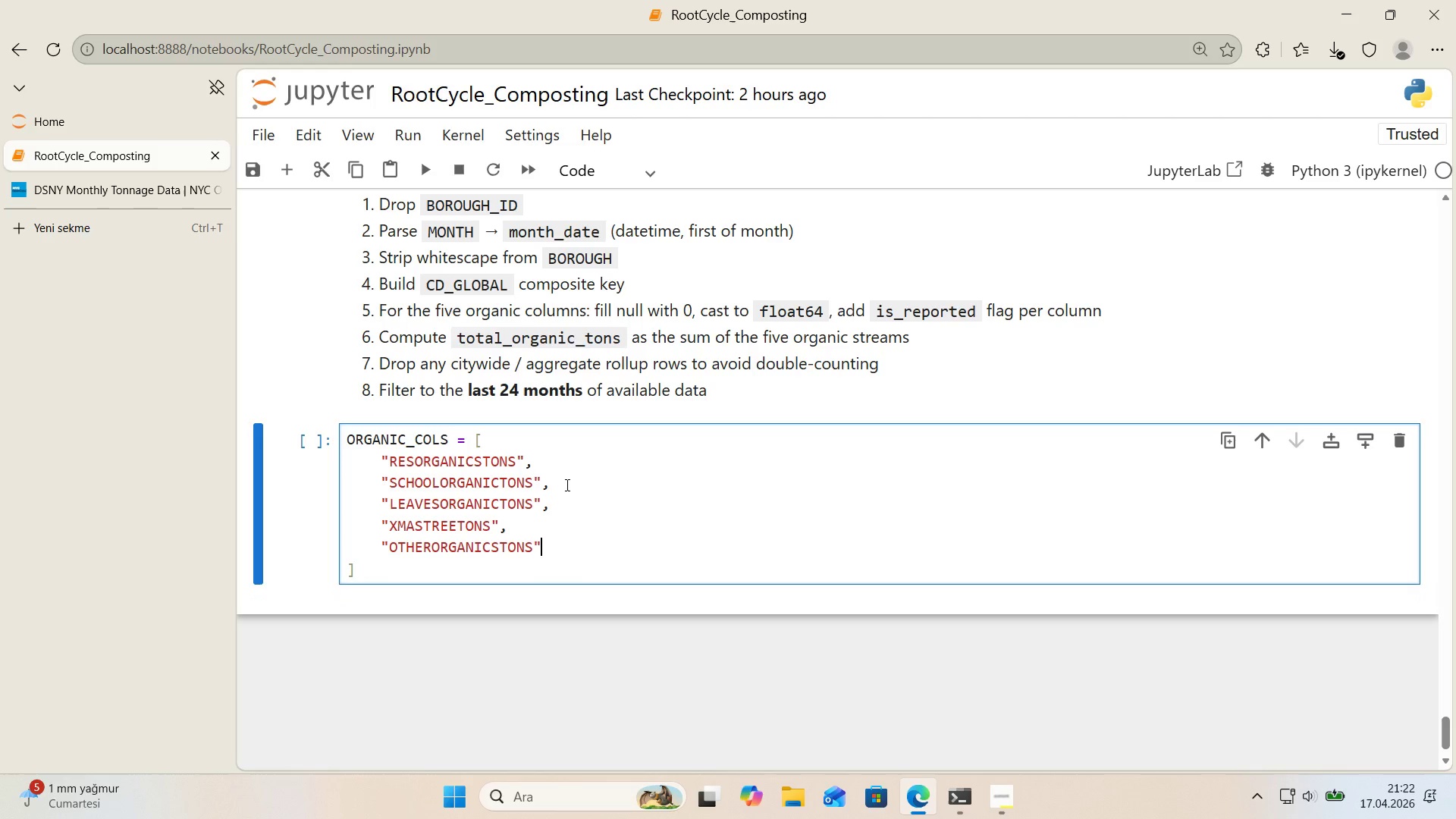 
key(Backspace)
 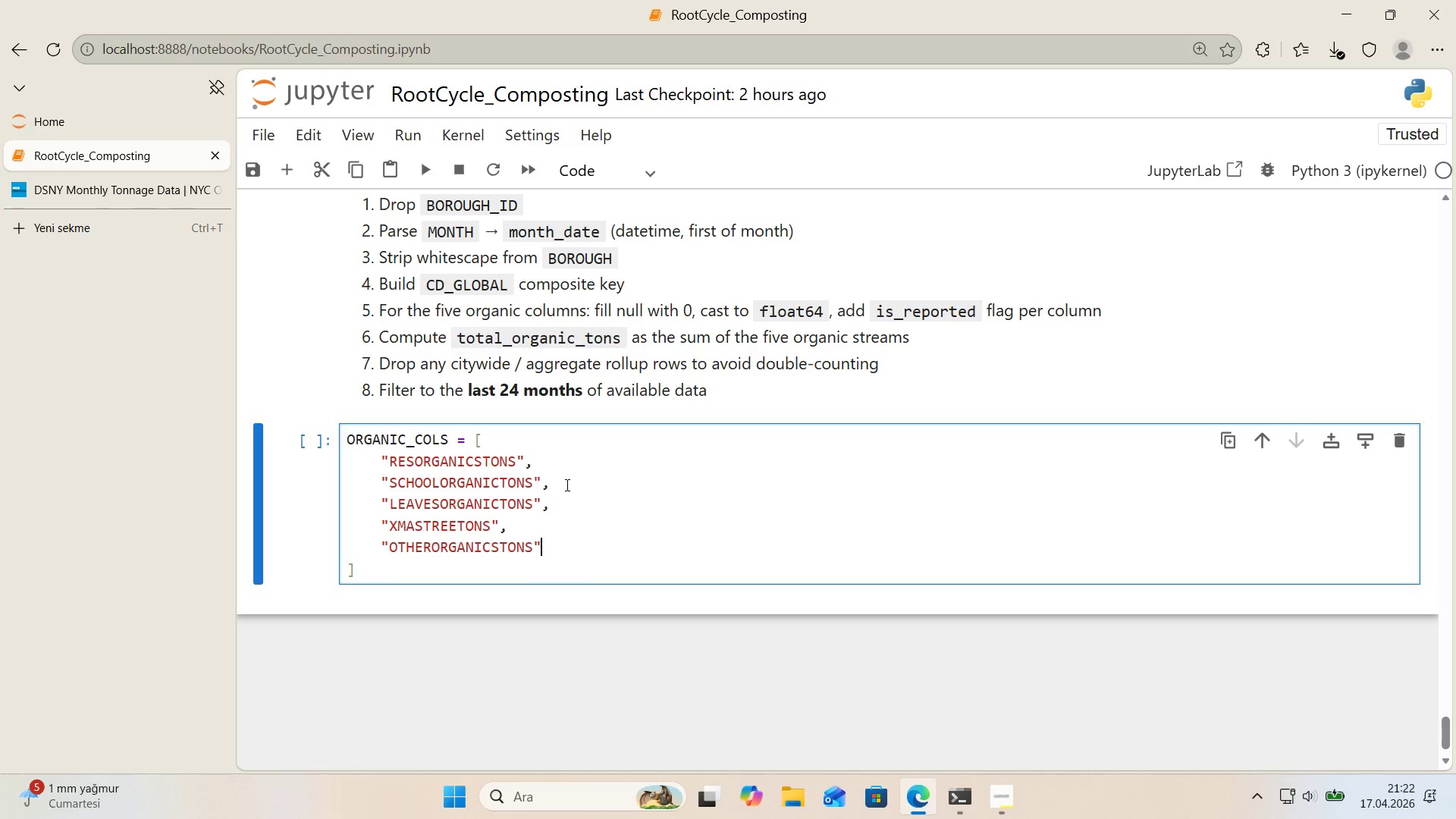 
key(Comma)
 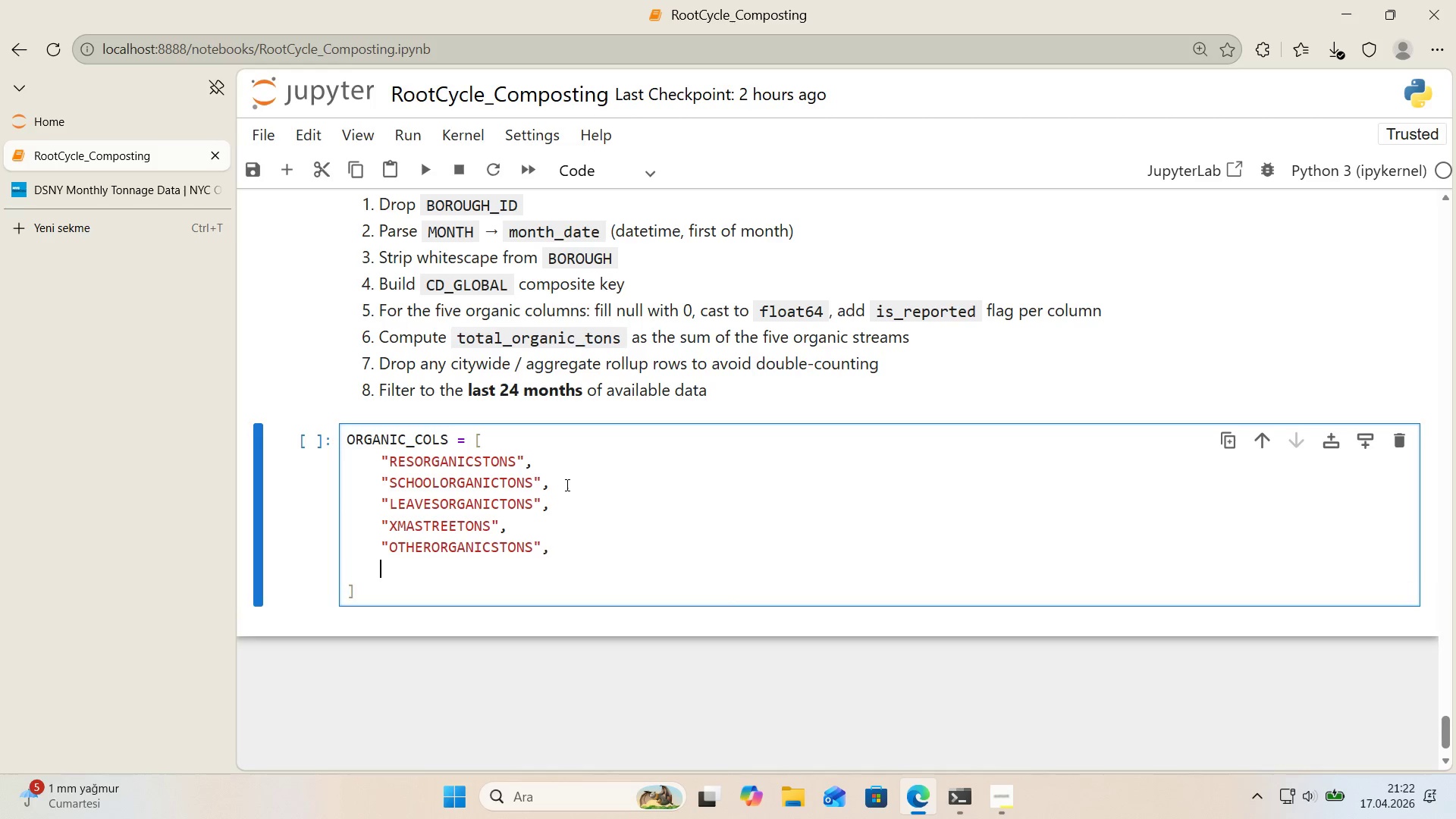 
key(Enter)
 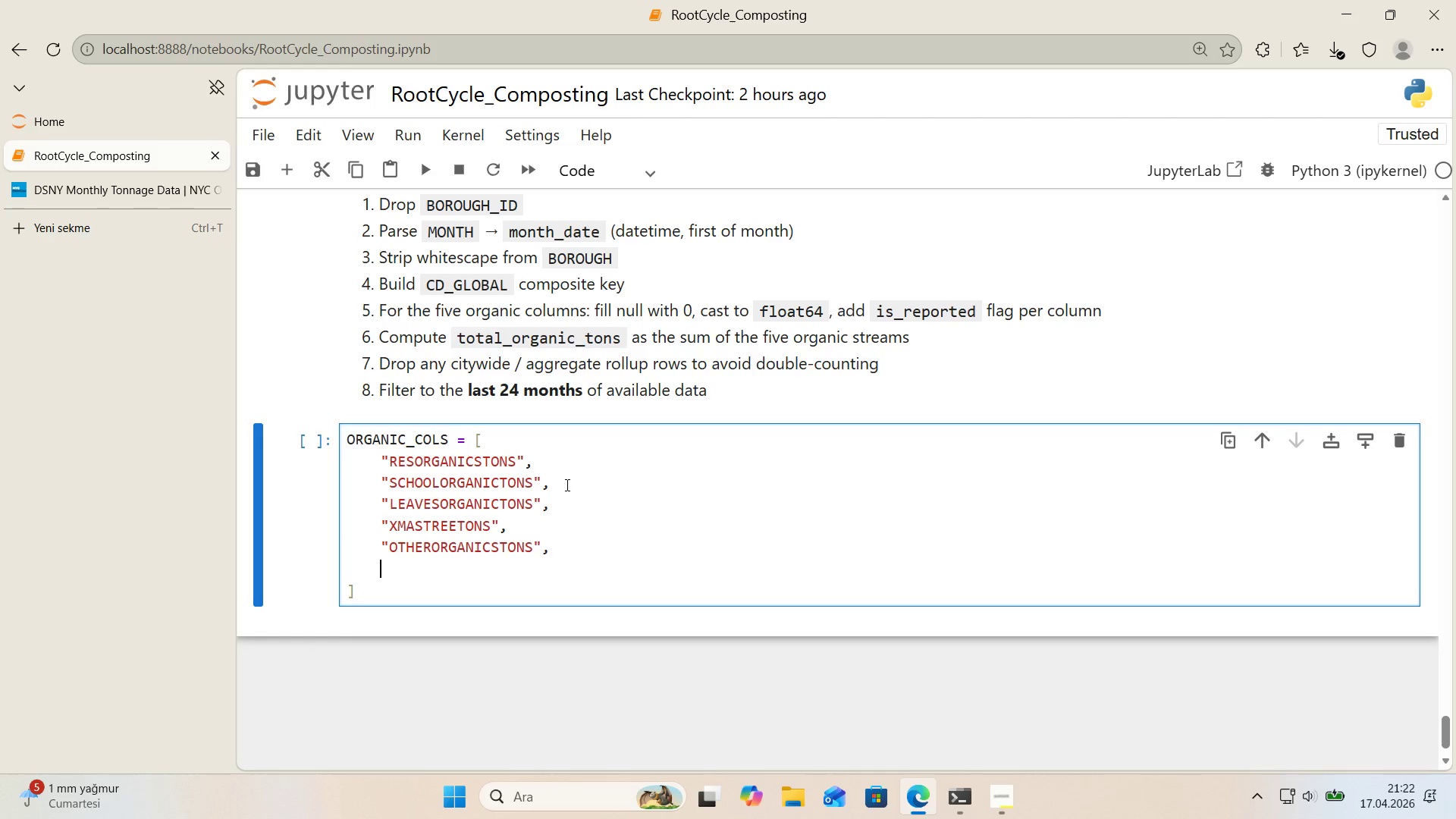 
key(ArrowDown)
 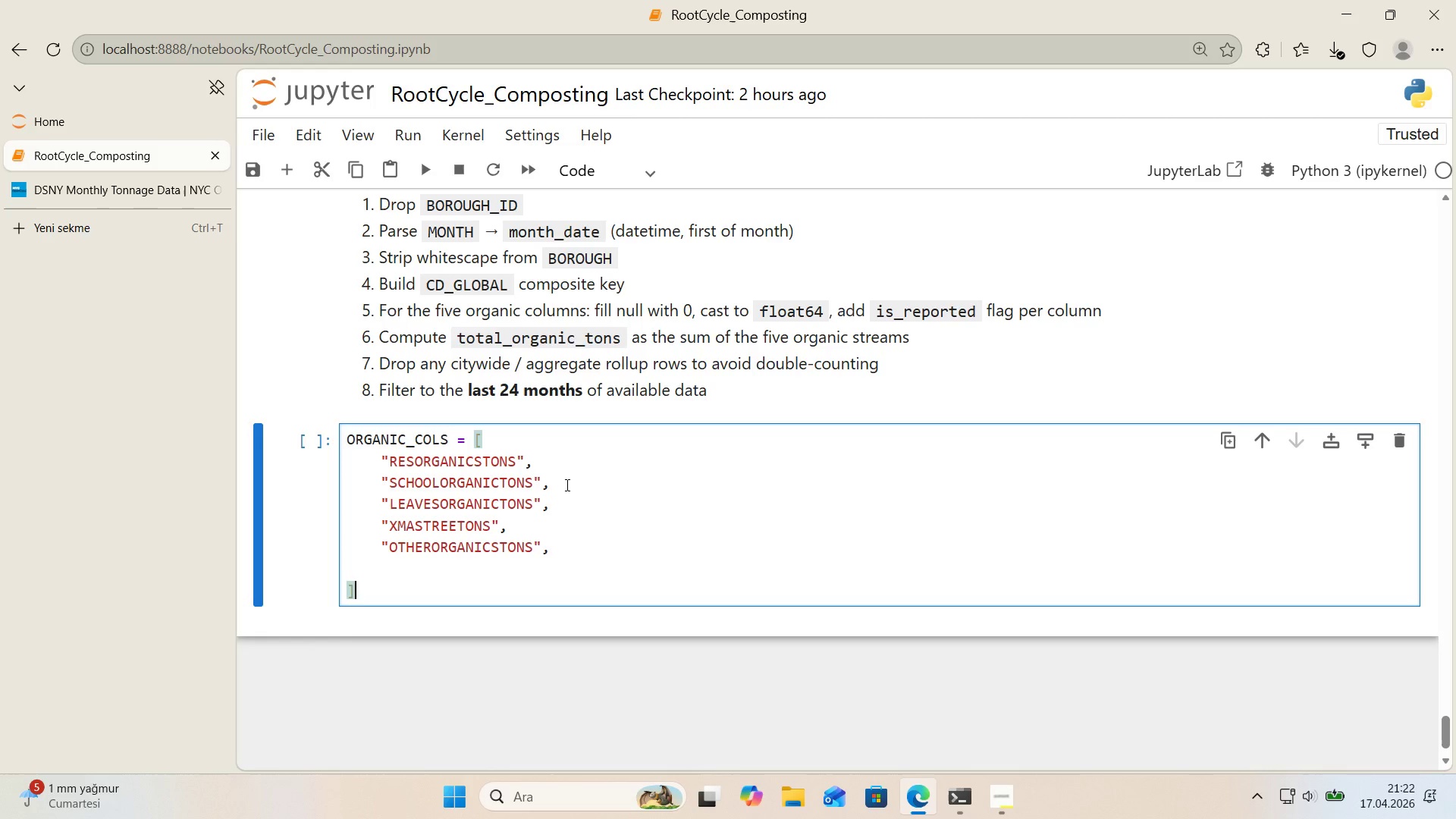 
key(ArrowUp)
 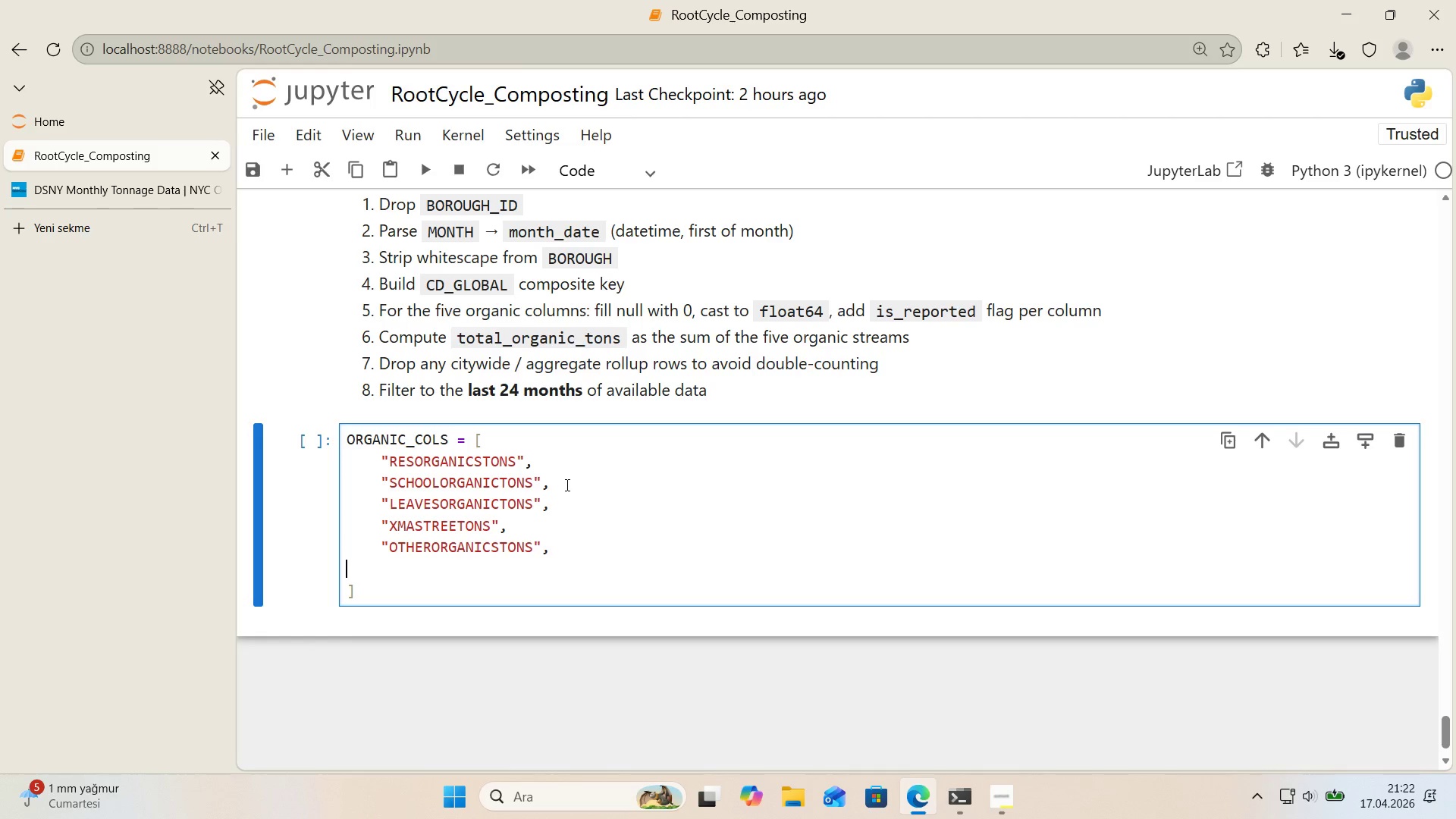 
key(Backspace)
 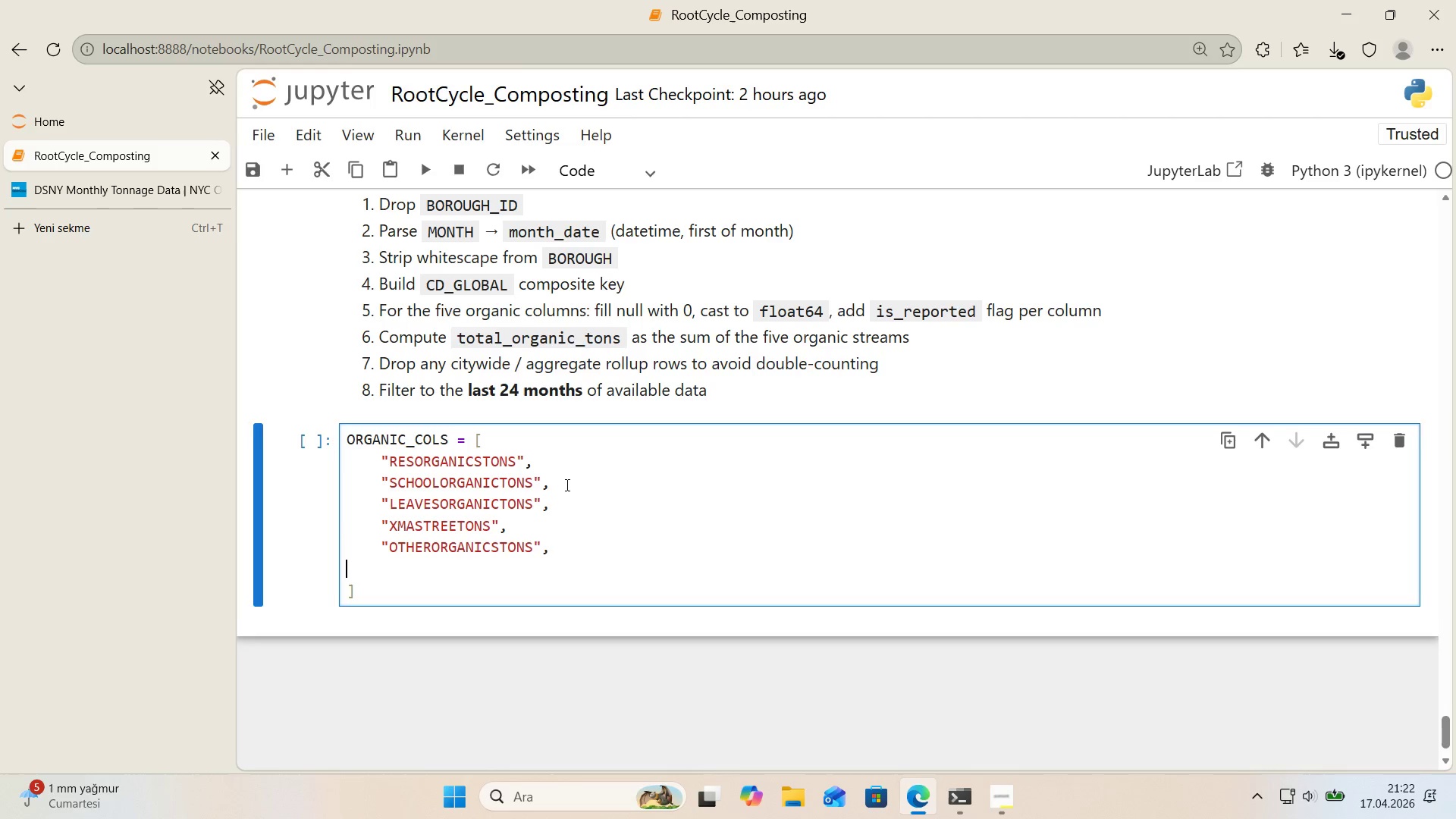 
key(Backspace)
 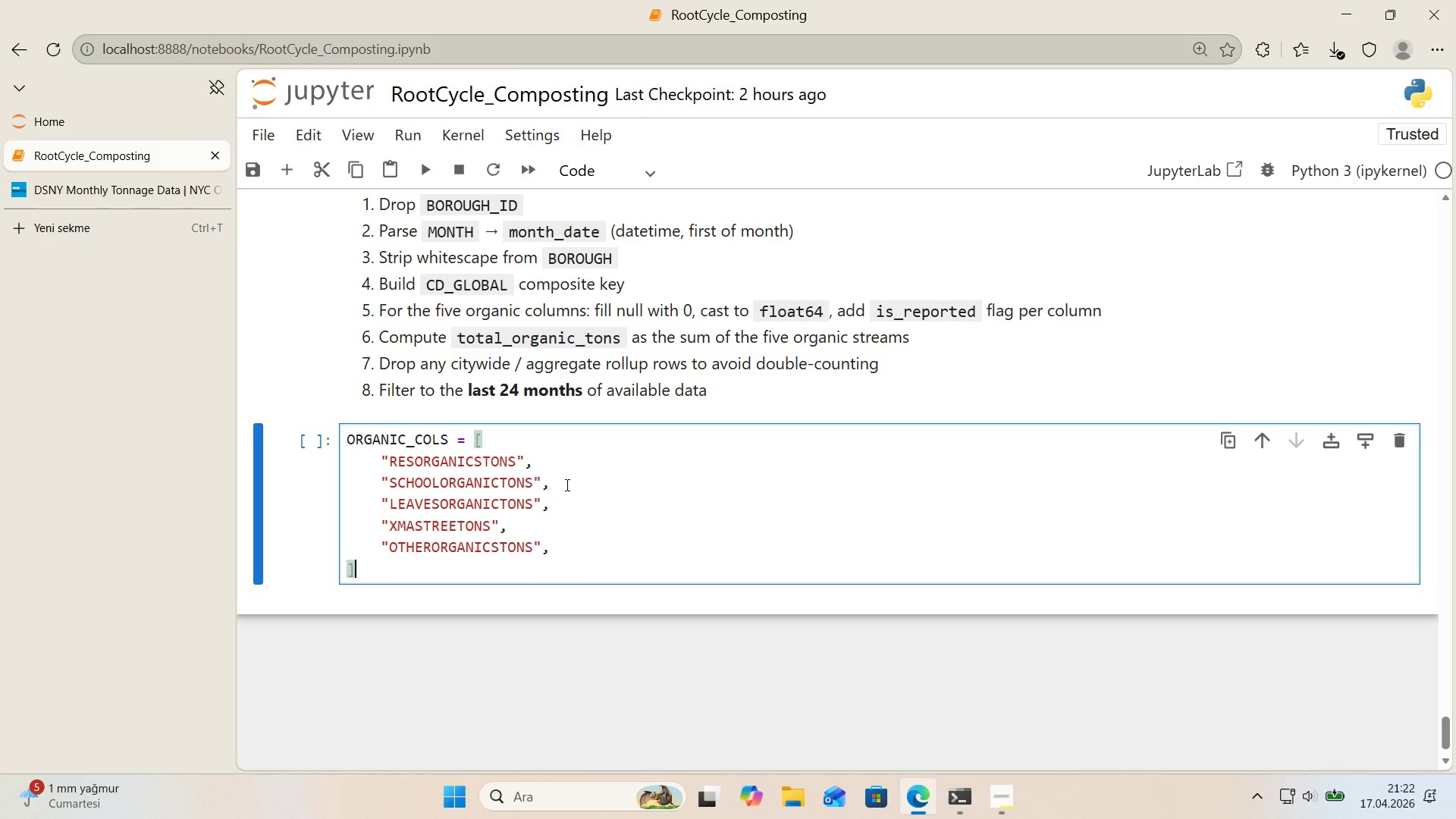 
key(ArrowDown)
 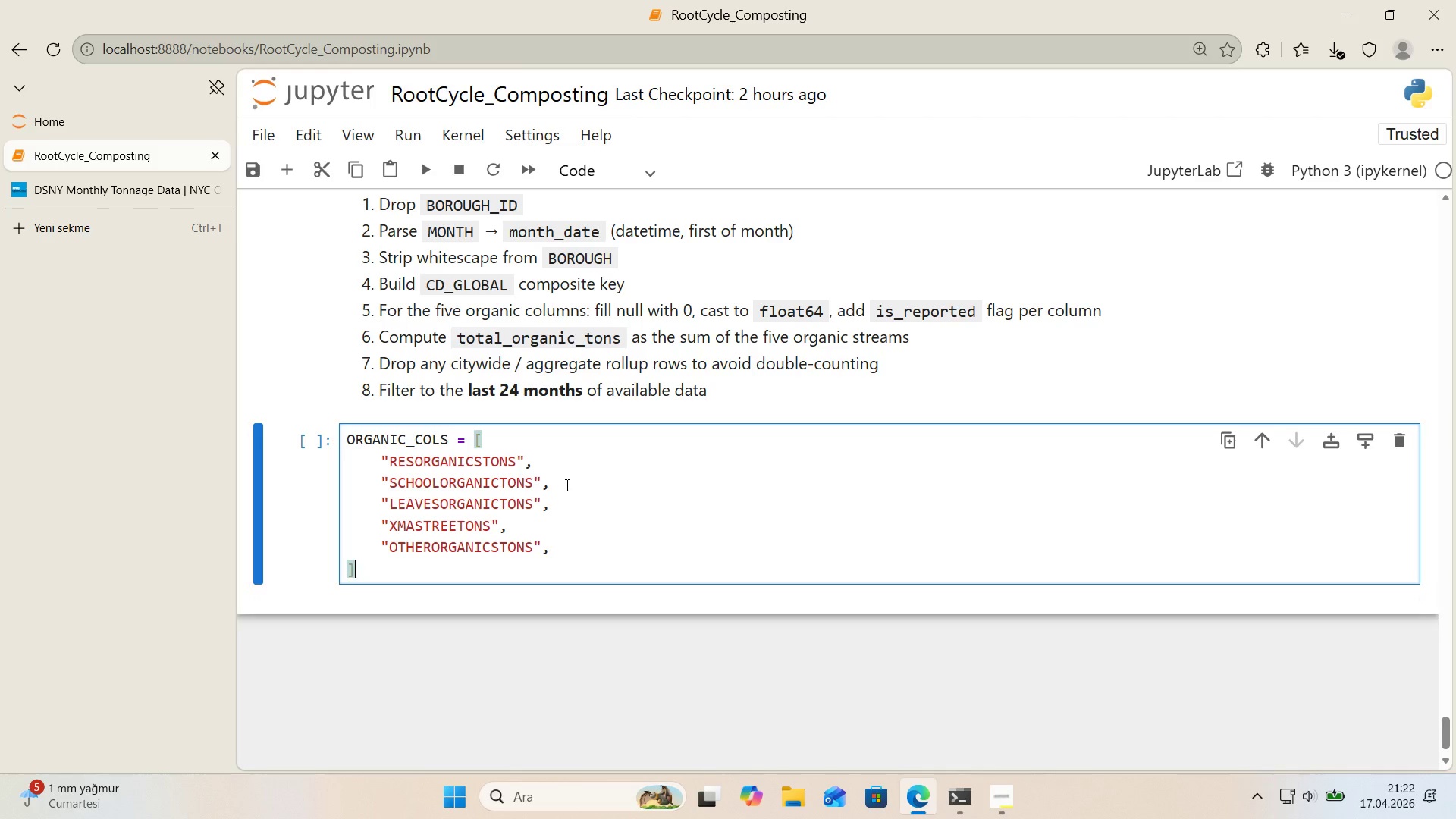 
key(Enter)
 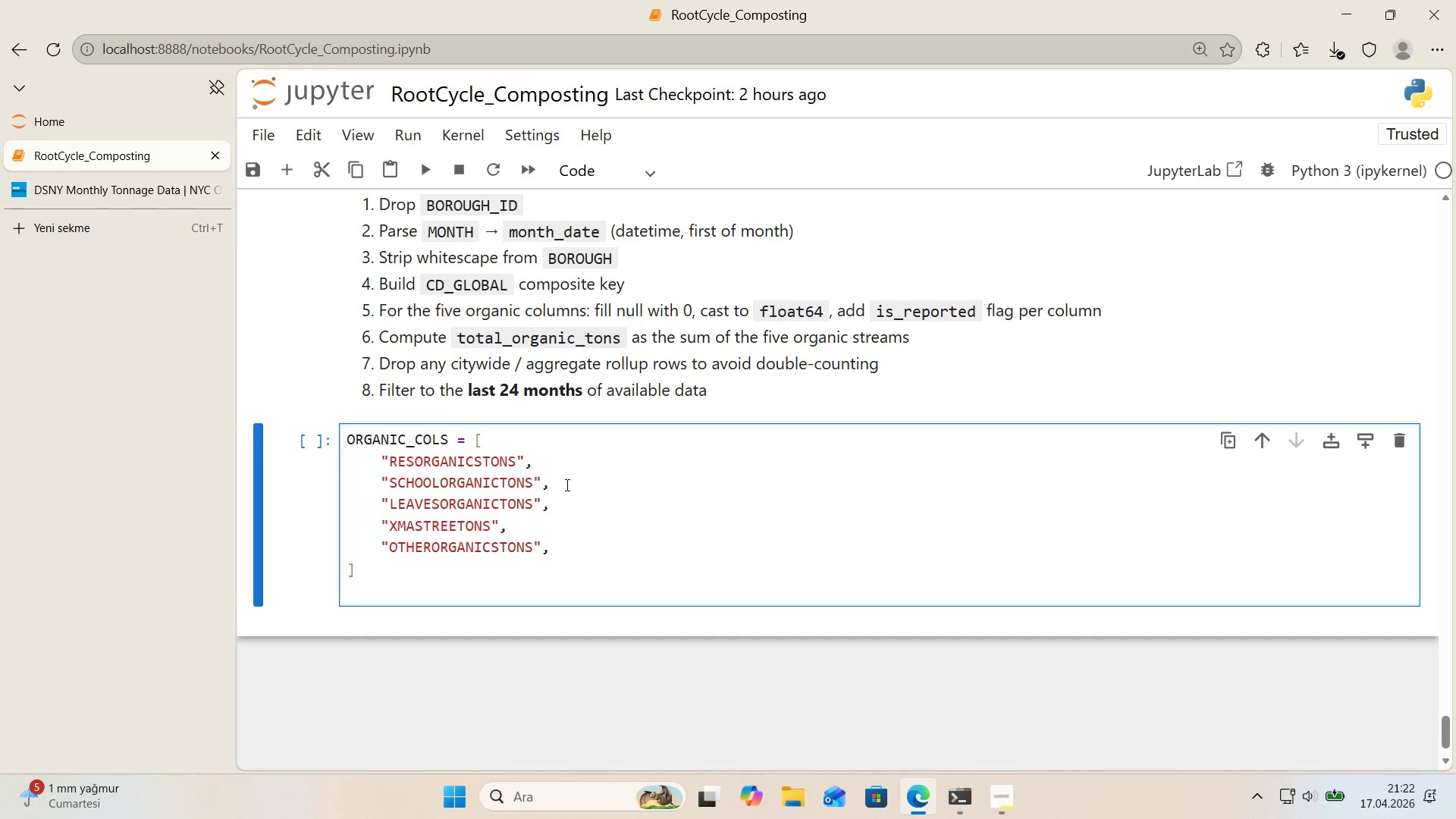 
key(Enter)
 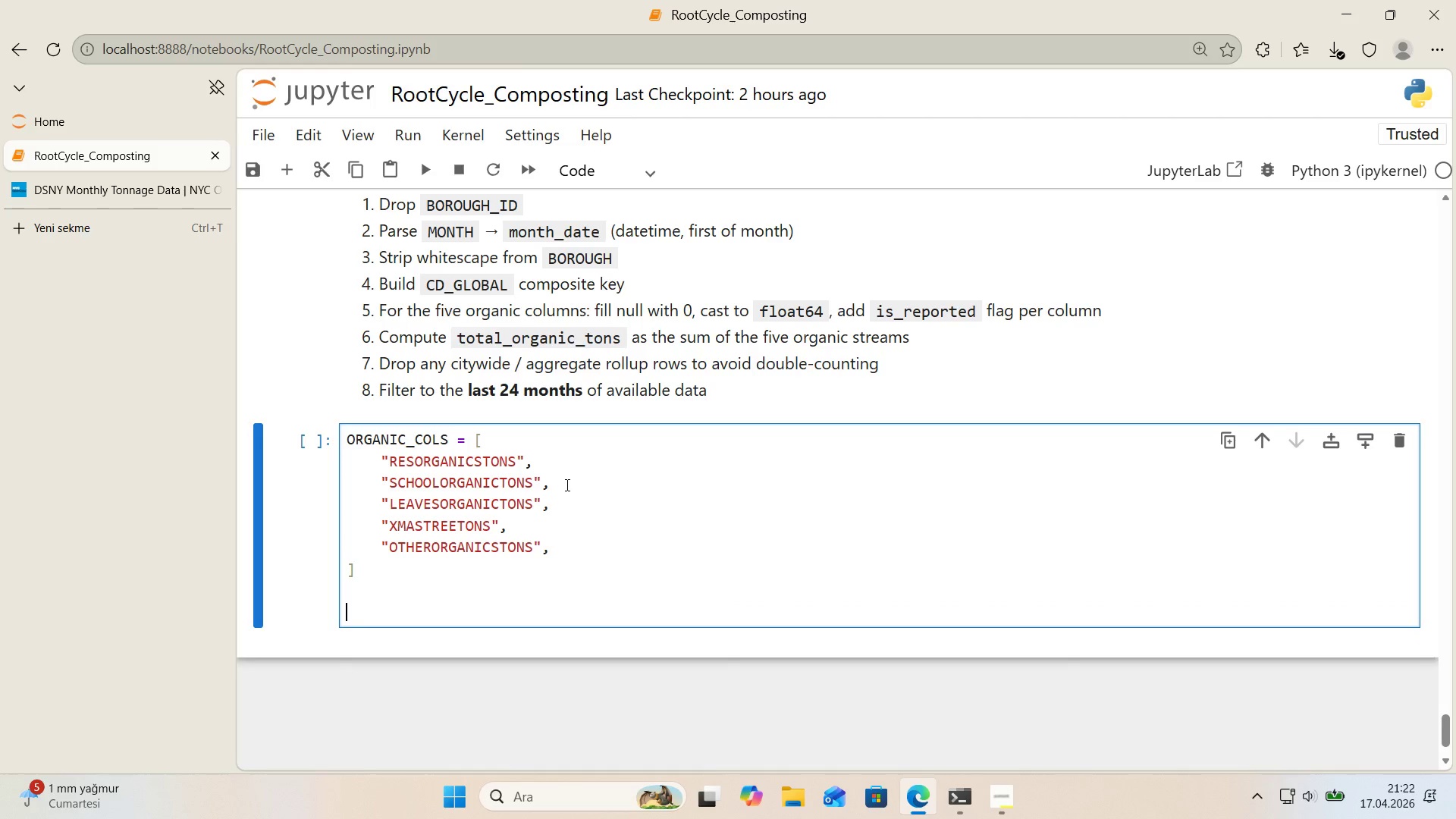 
type(ORGANIC_READABLE ) )
 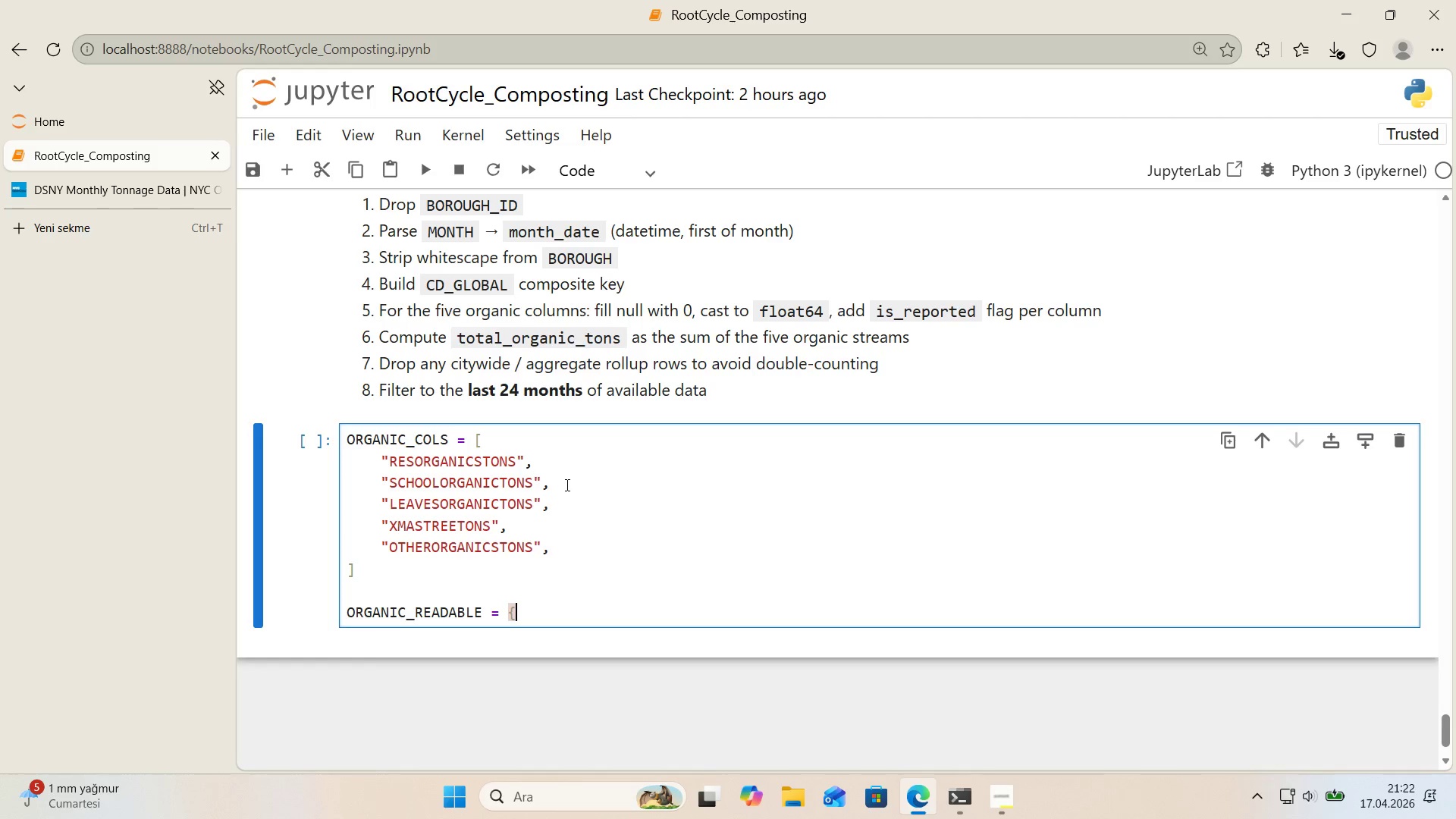 
key(Alt+Control+7)
 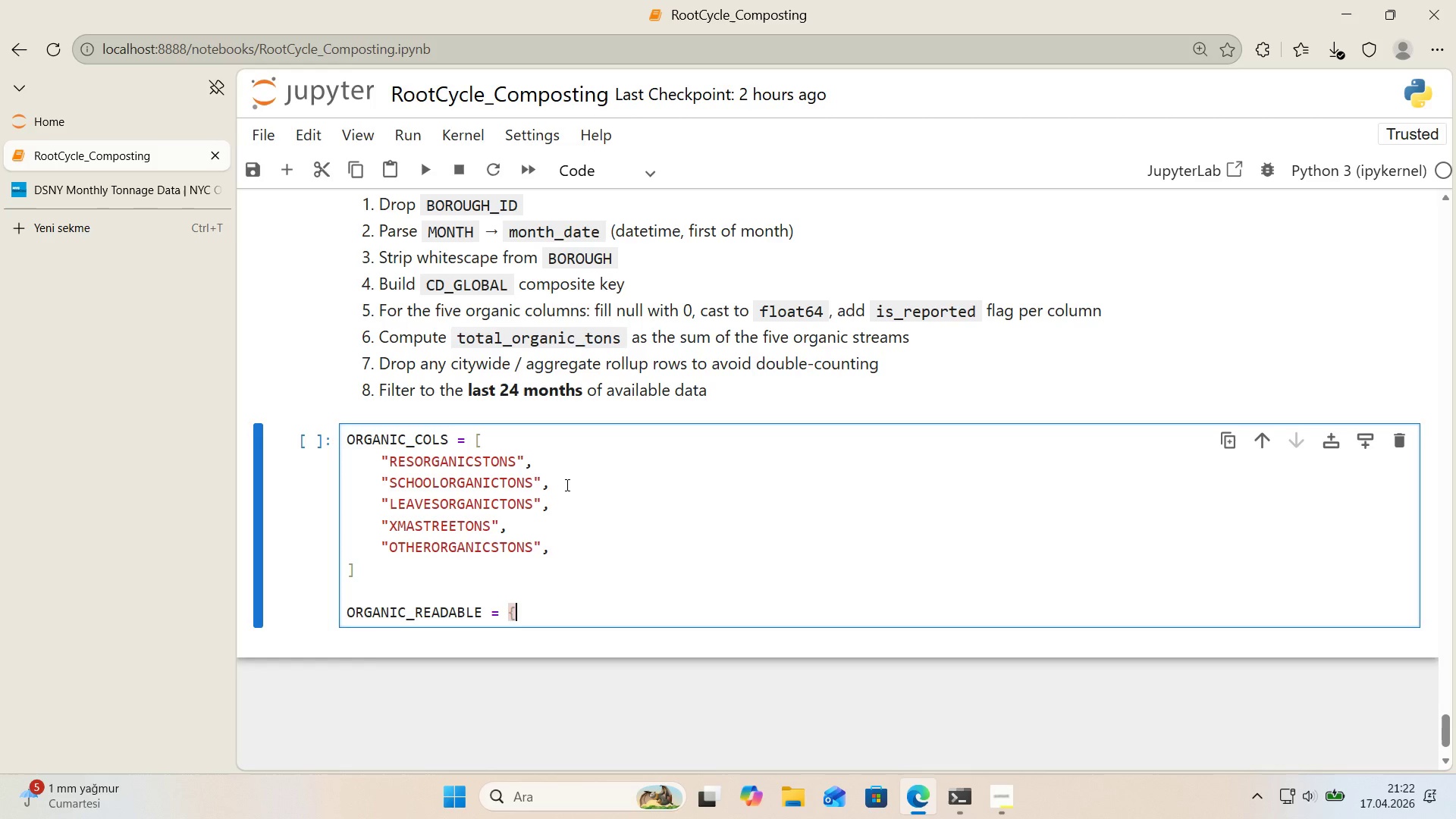 
key(Alt+Control+0)
 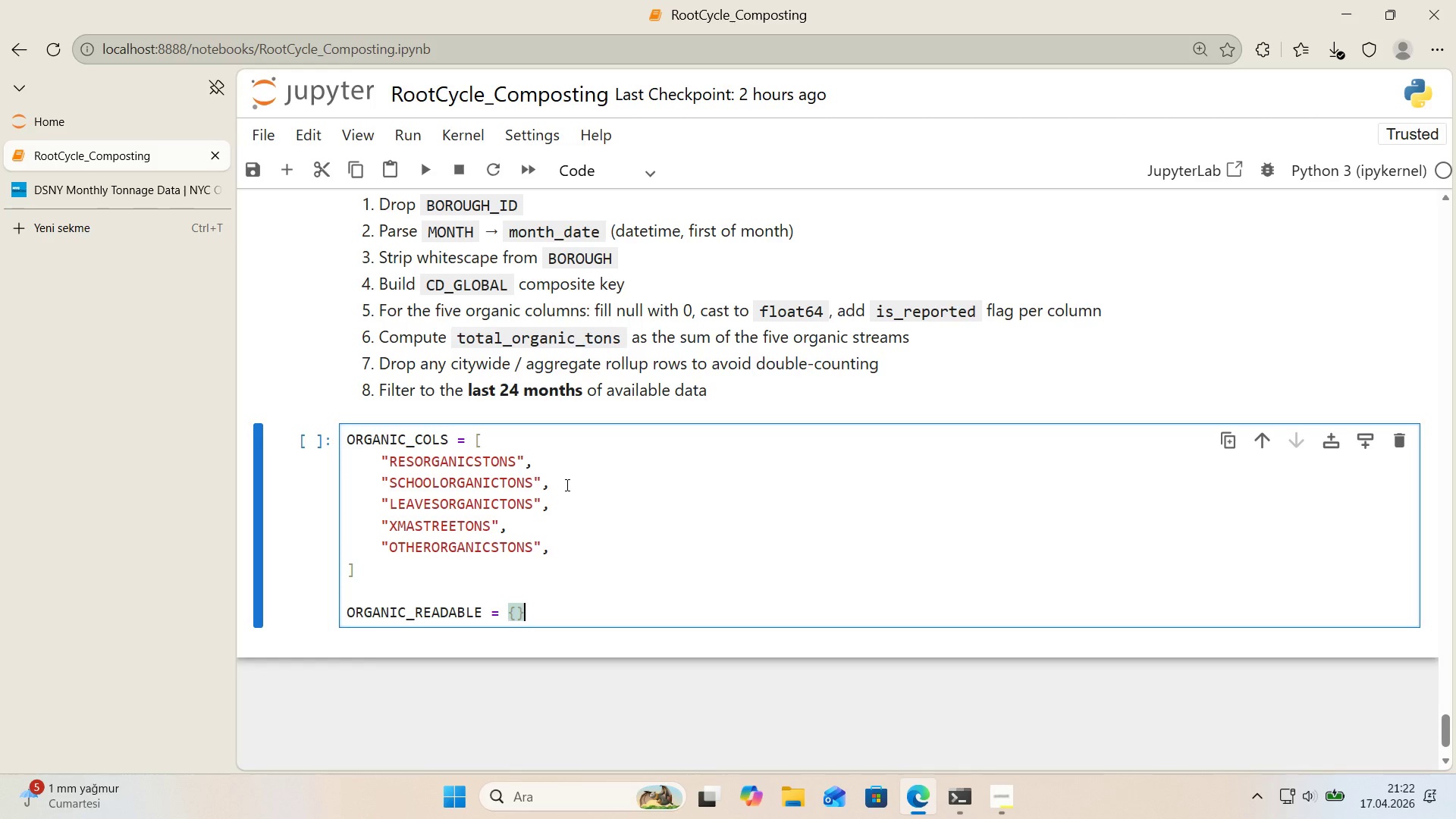 
key(ArrowLeft)
 